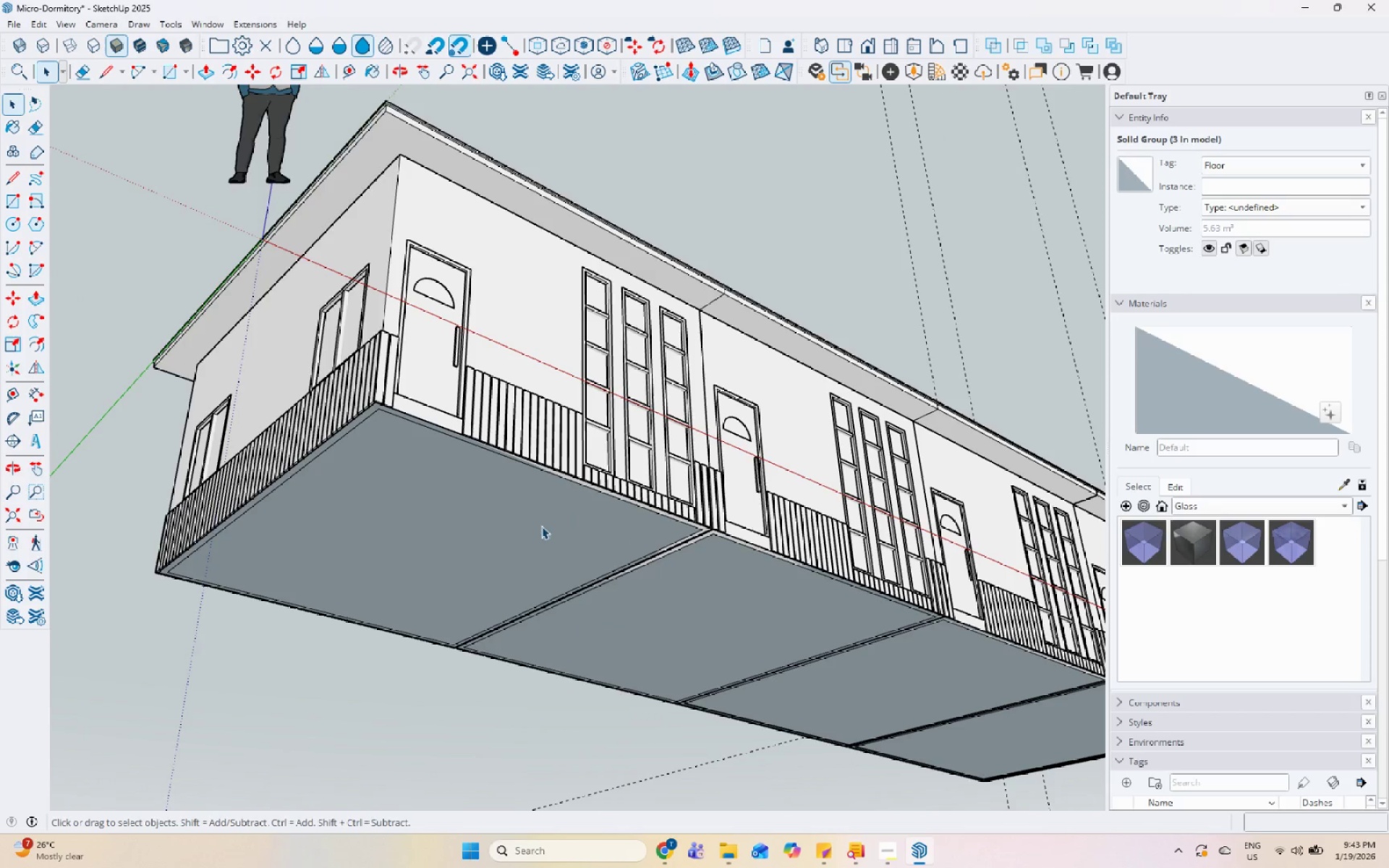 
left_click([571, 438])
 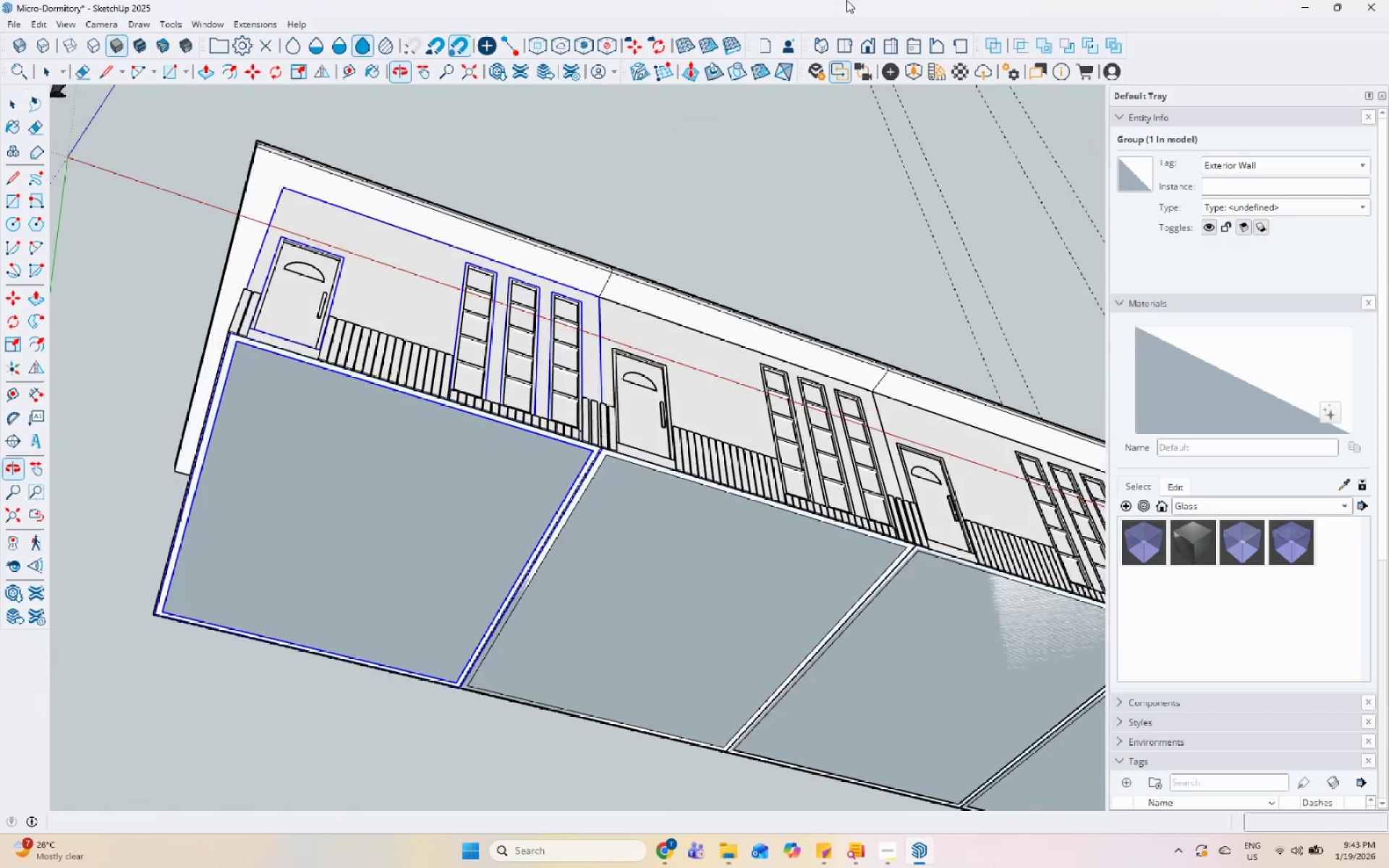 
scroll: coordinate [561, 510], scroll_direction: down, amount: 1.0
 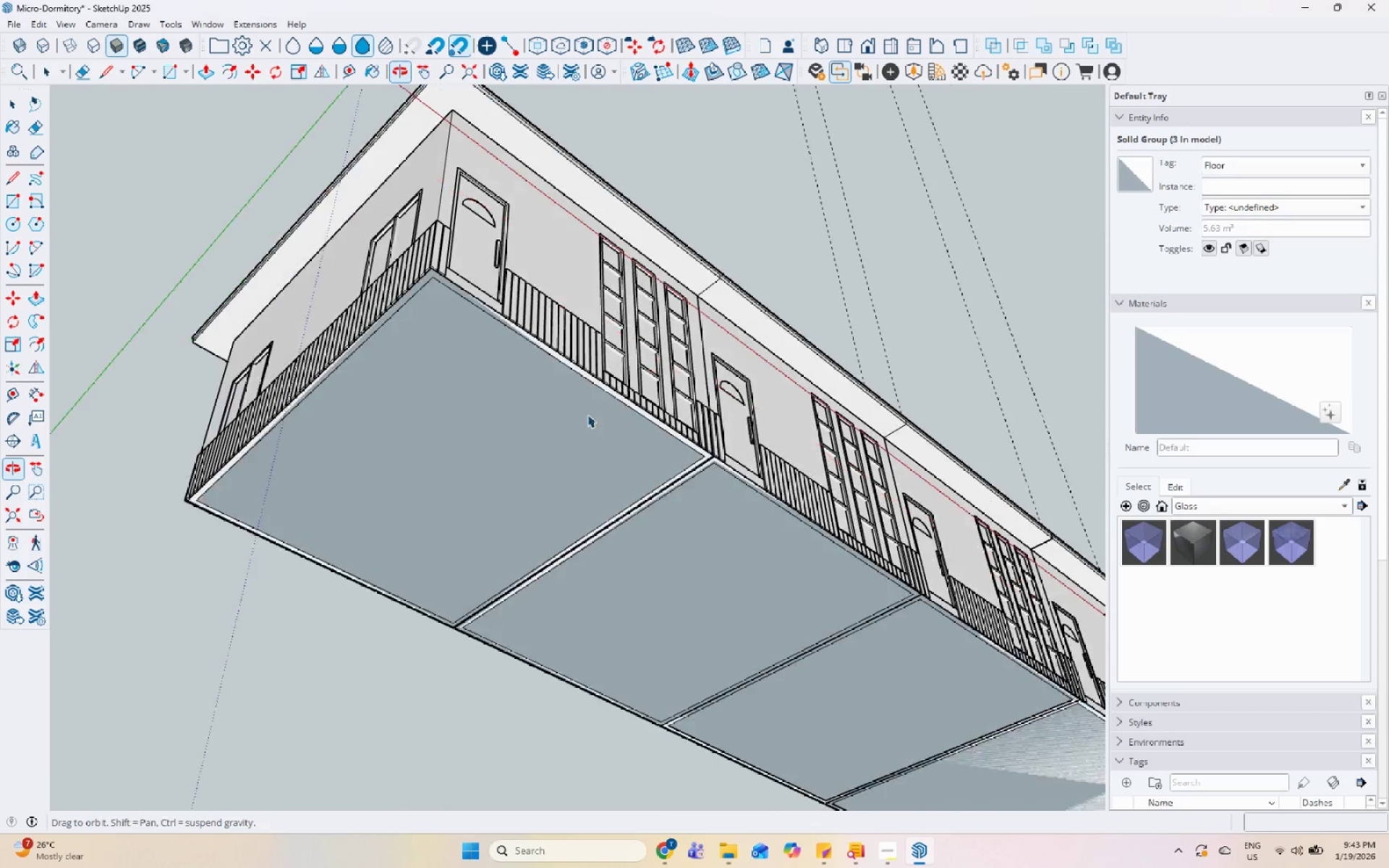 
double_click([713, 550])
 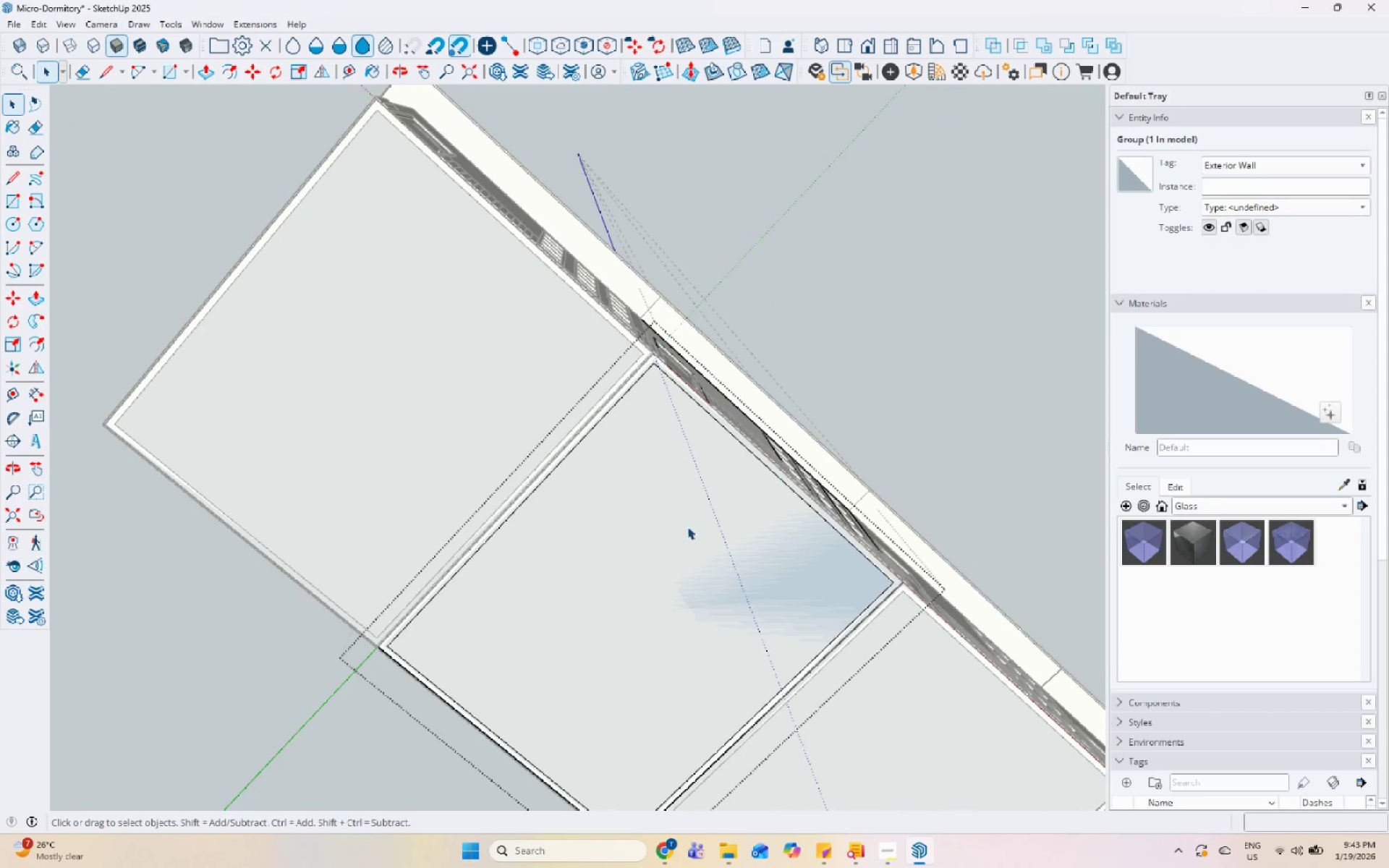 
triple_click([638, 456])
 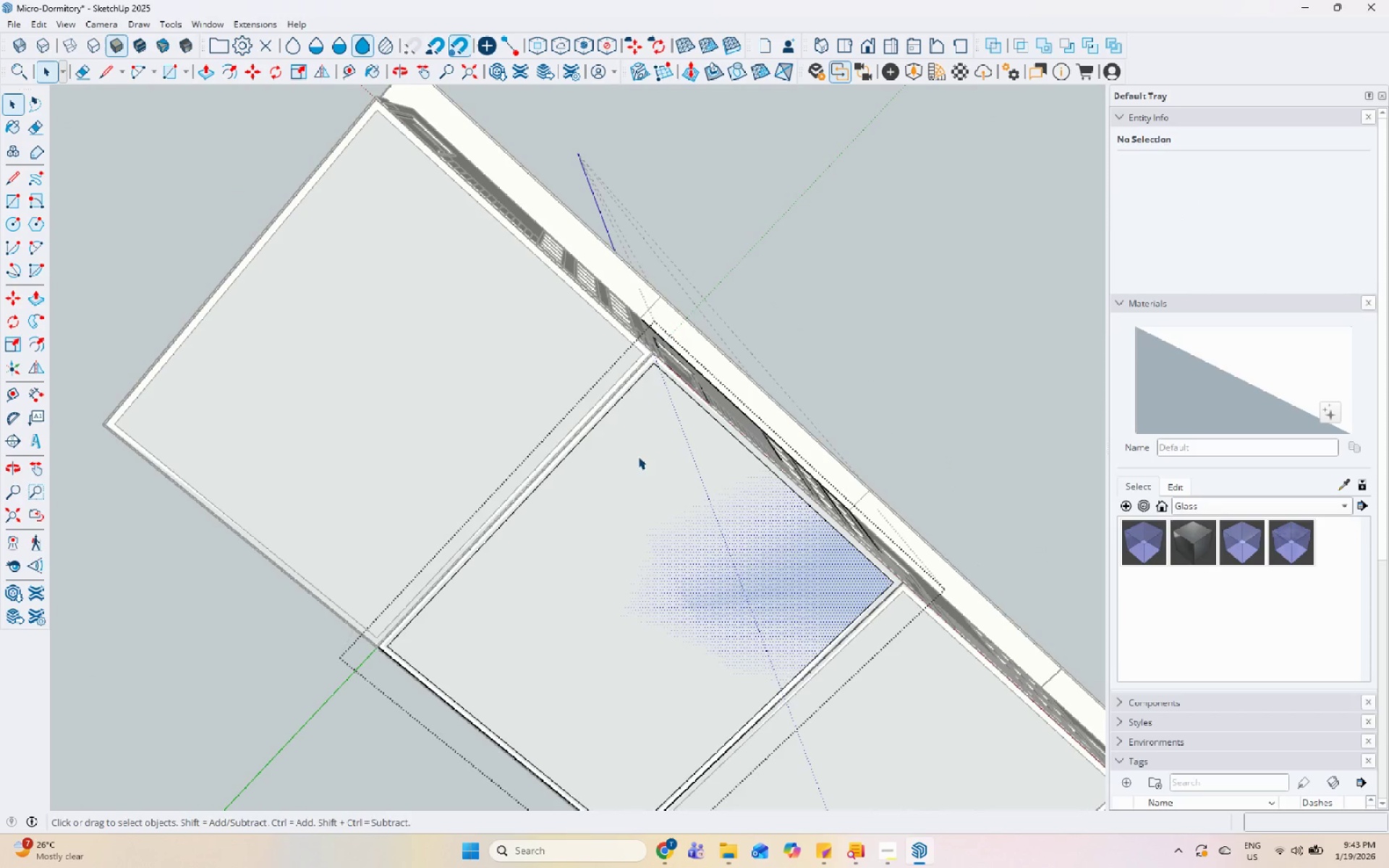 
right_click([638, 456])
 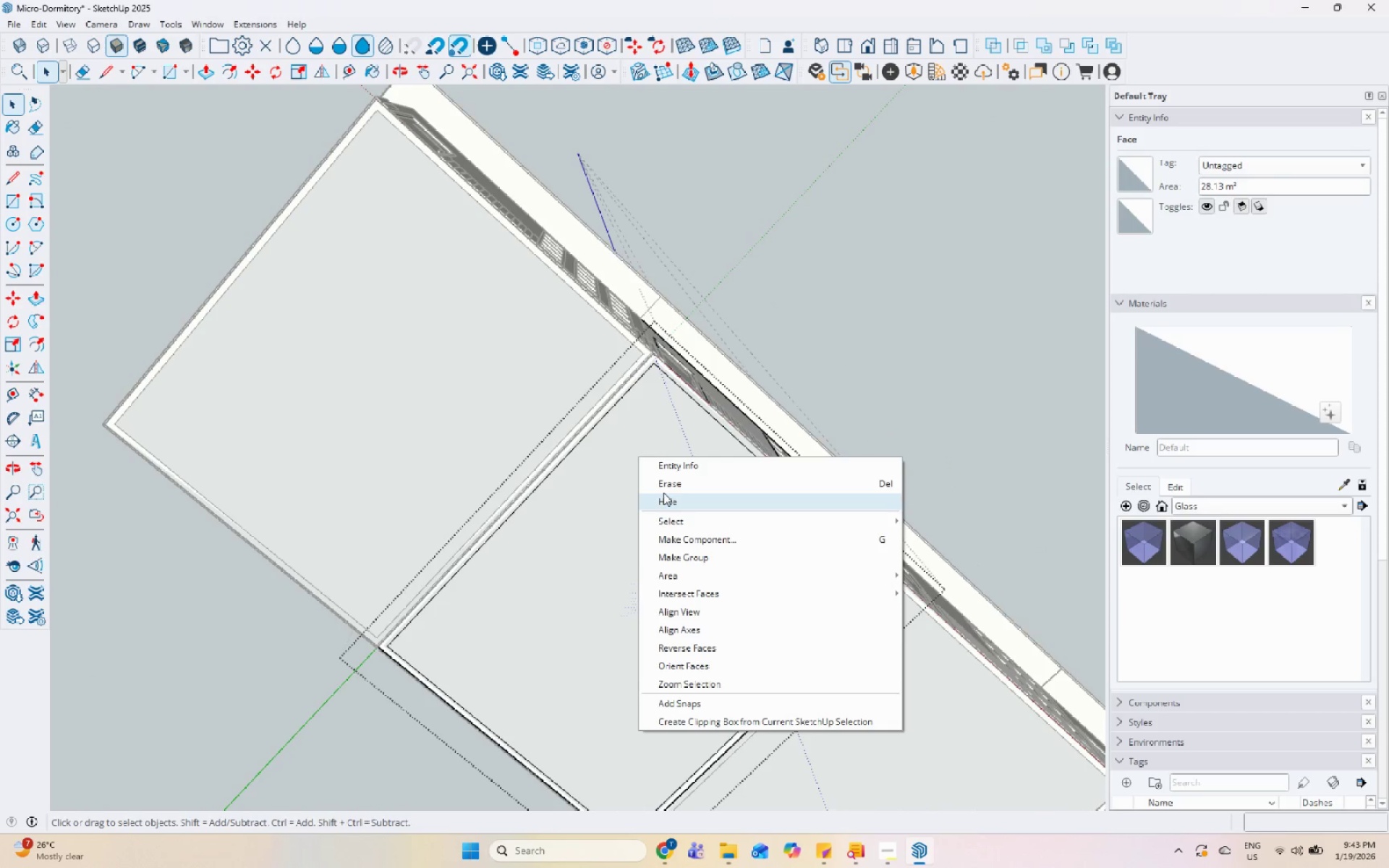 
left_click([671, 481])
 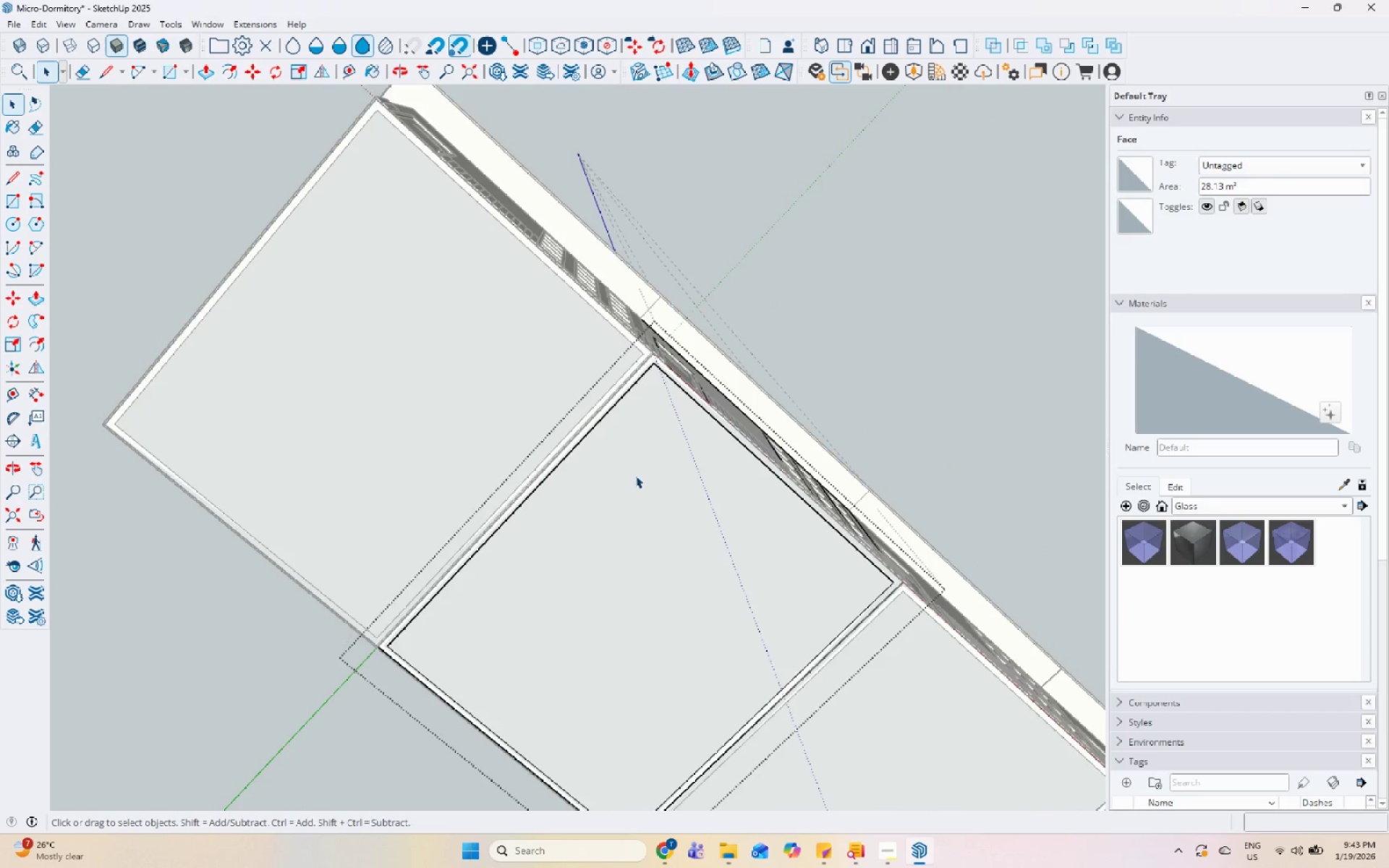 
scroll: coordinate [603, 472], scroll_direction: down, amount: 3.0
 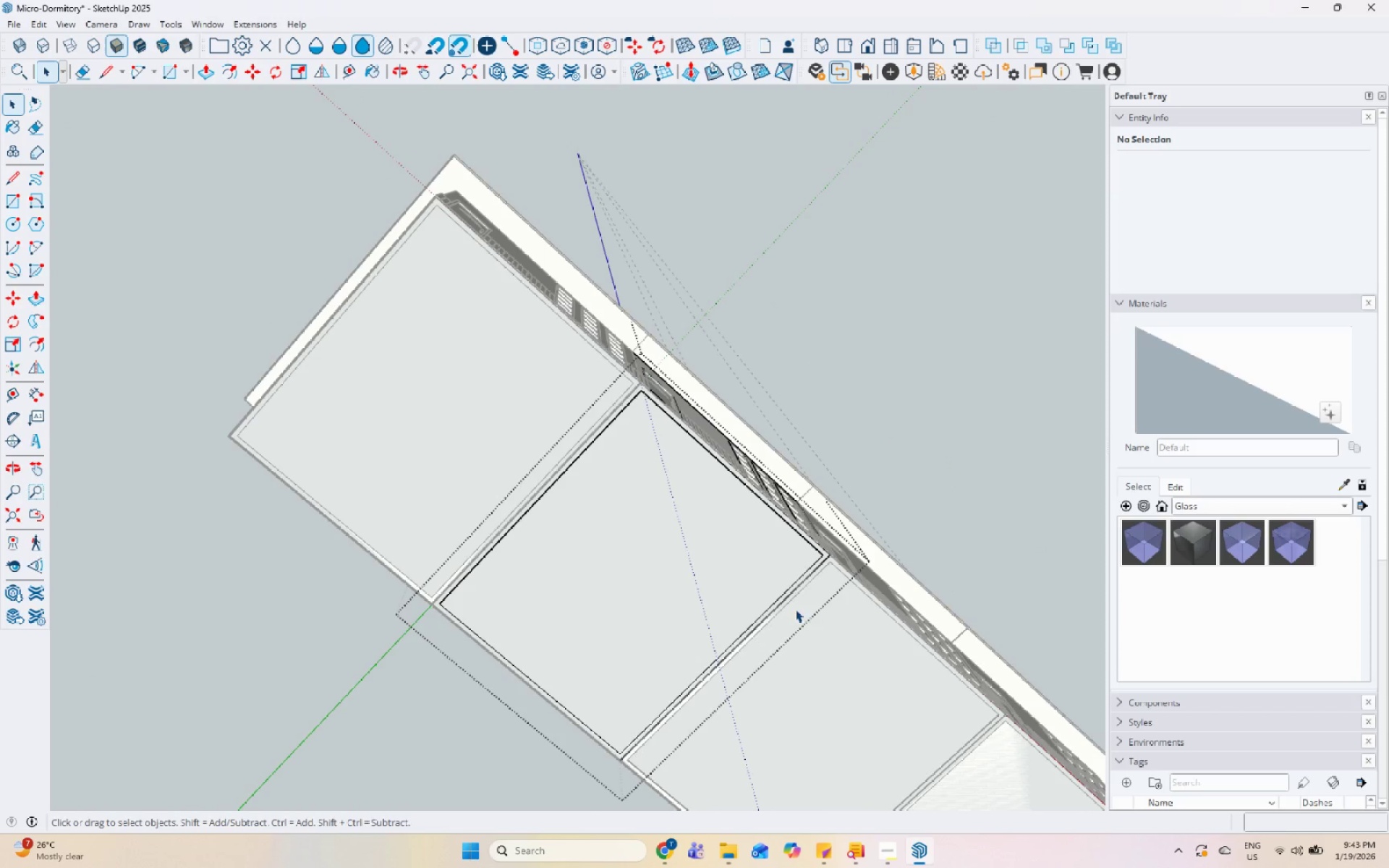 
left_click([804, 614])
 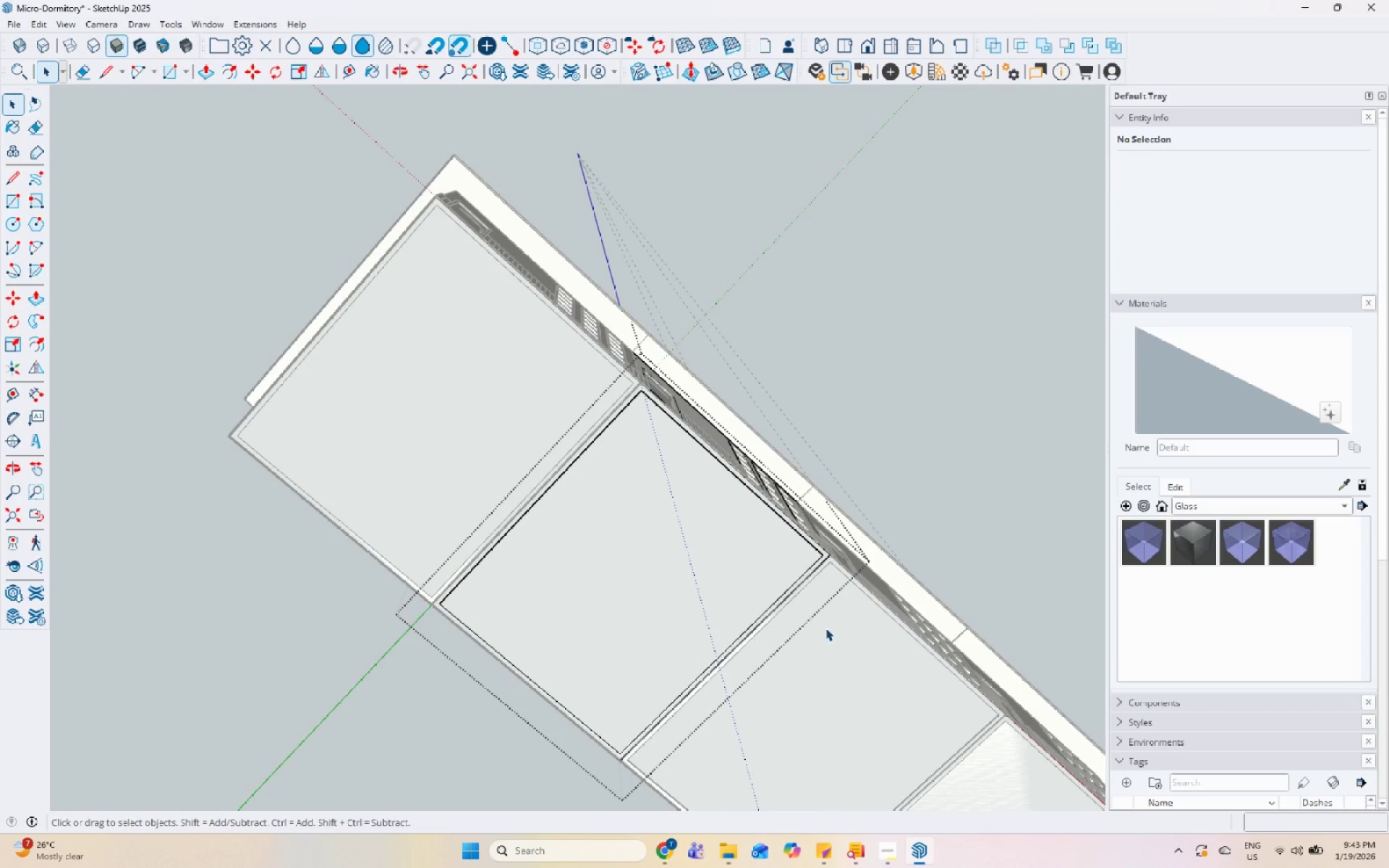 
key(Escape)
 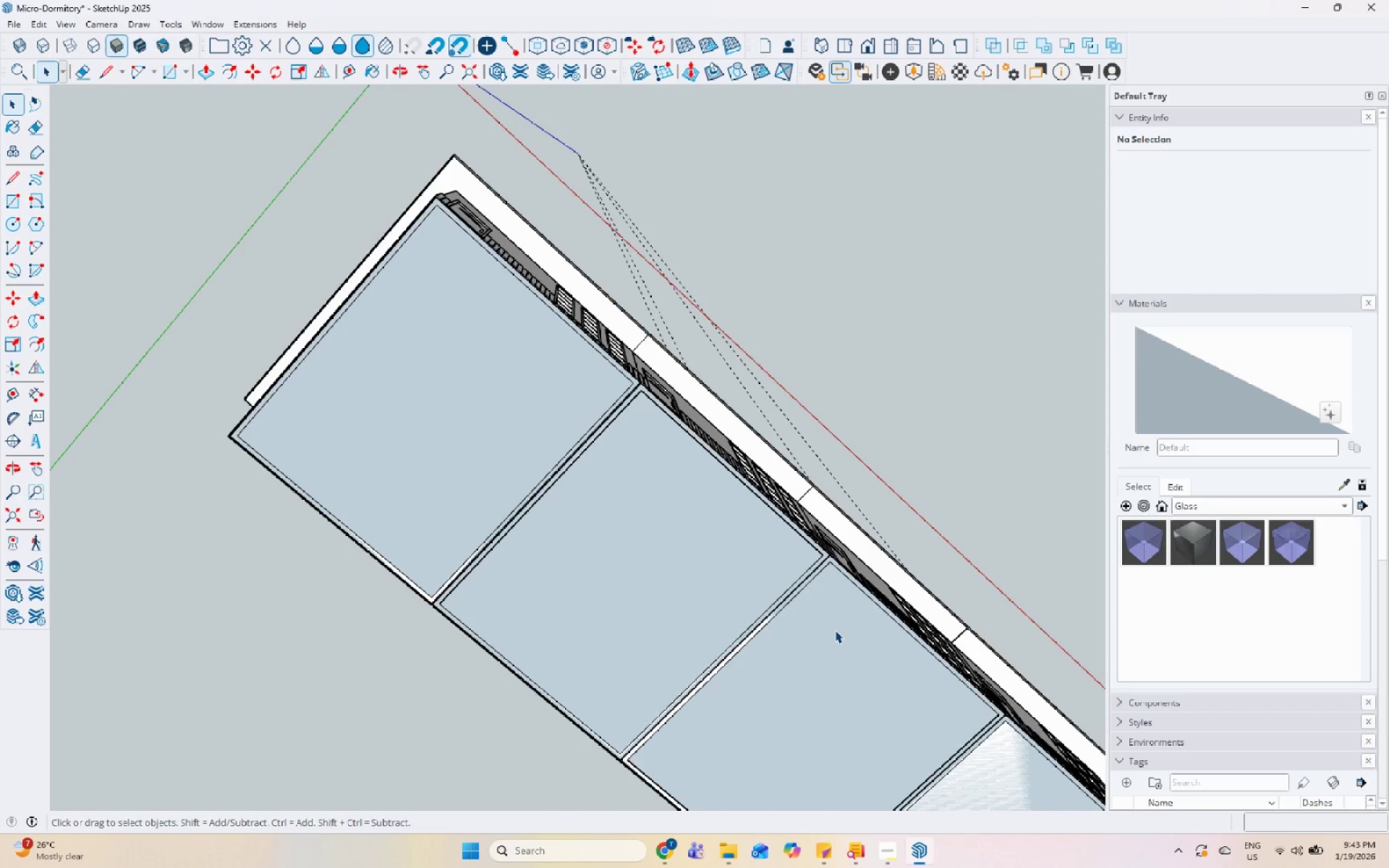 
left_click([835, 630])
 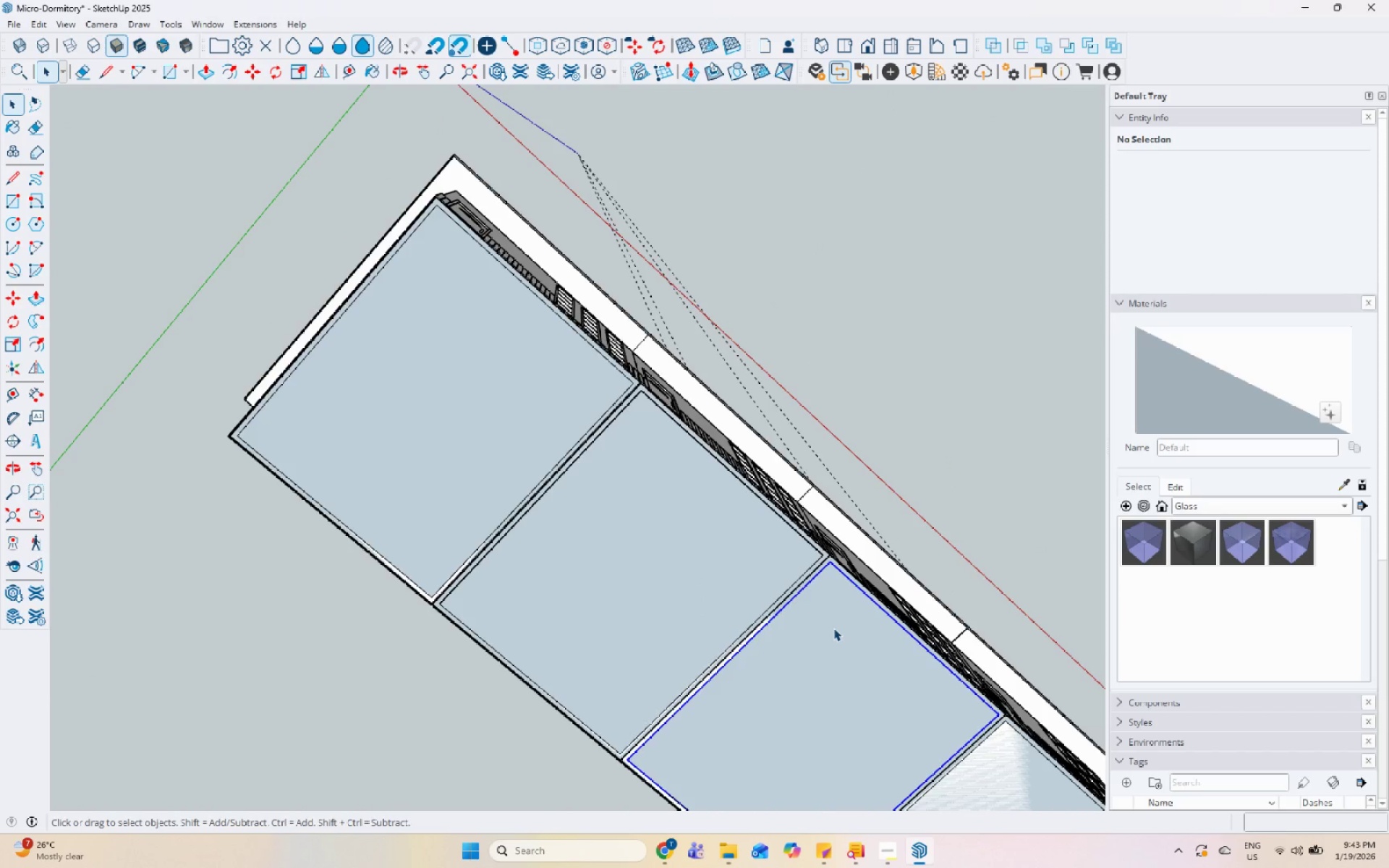 
scroll: coordinate [464, 373], scroll_direction: down, amount: 7.0
 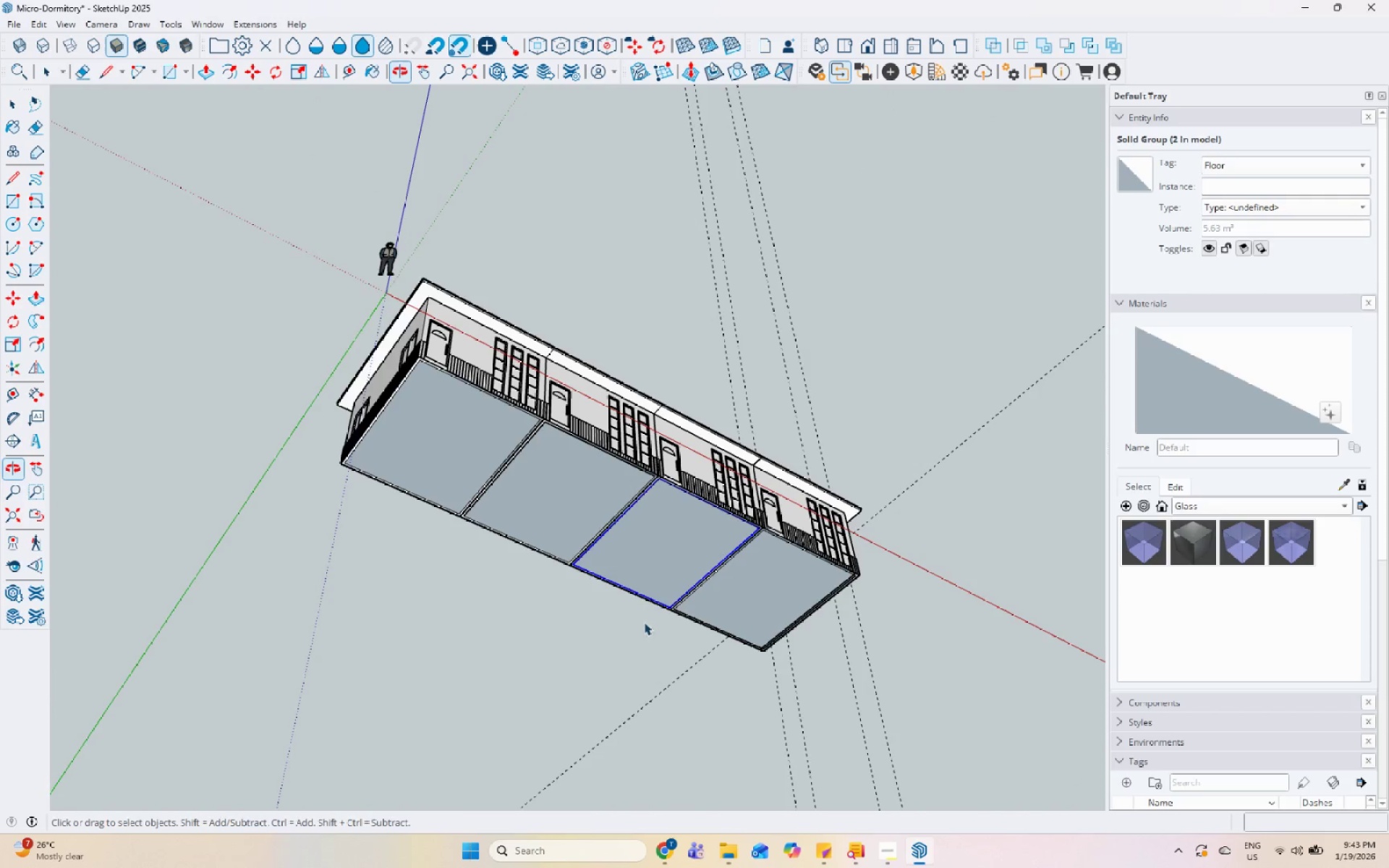 
key(Control+Z)
 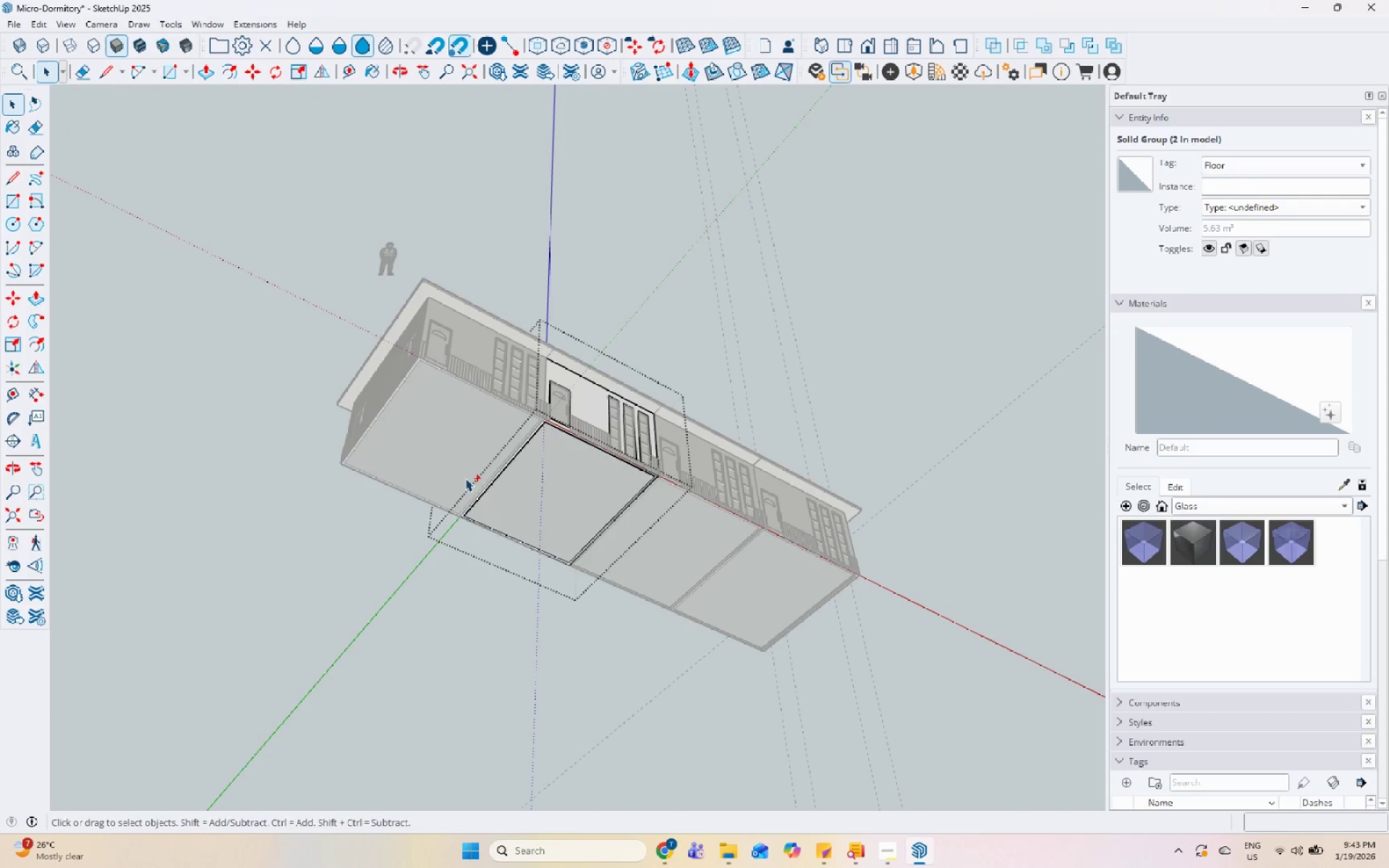 
key(Control+Z)
 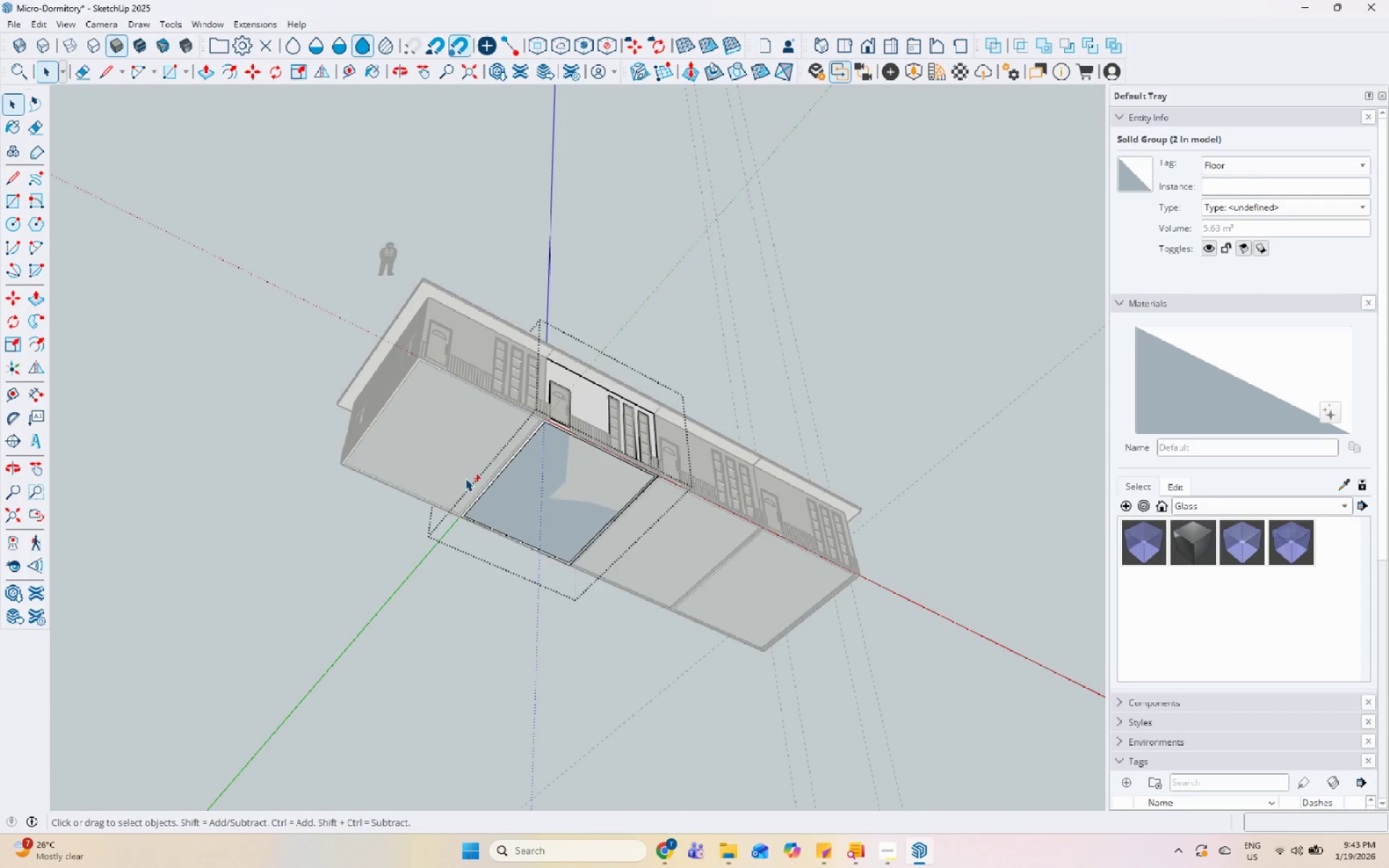 
key(Control+Z)
 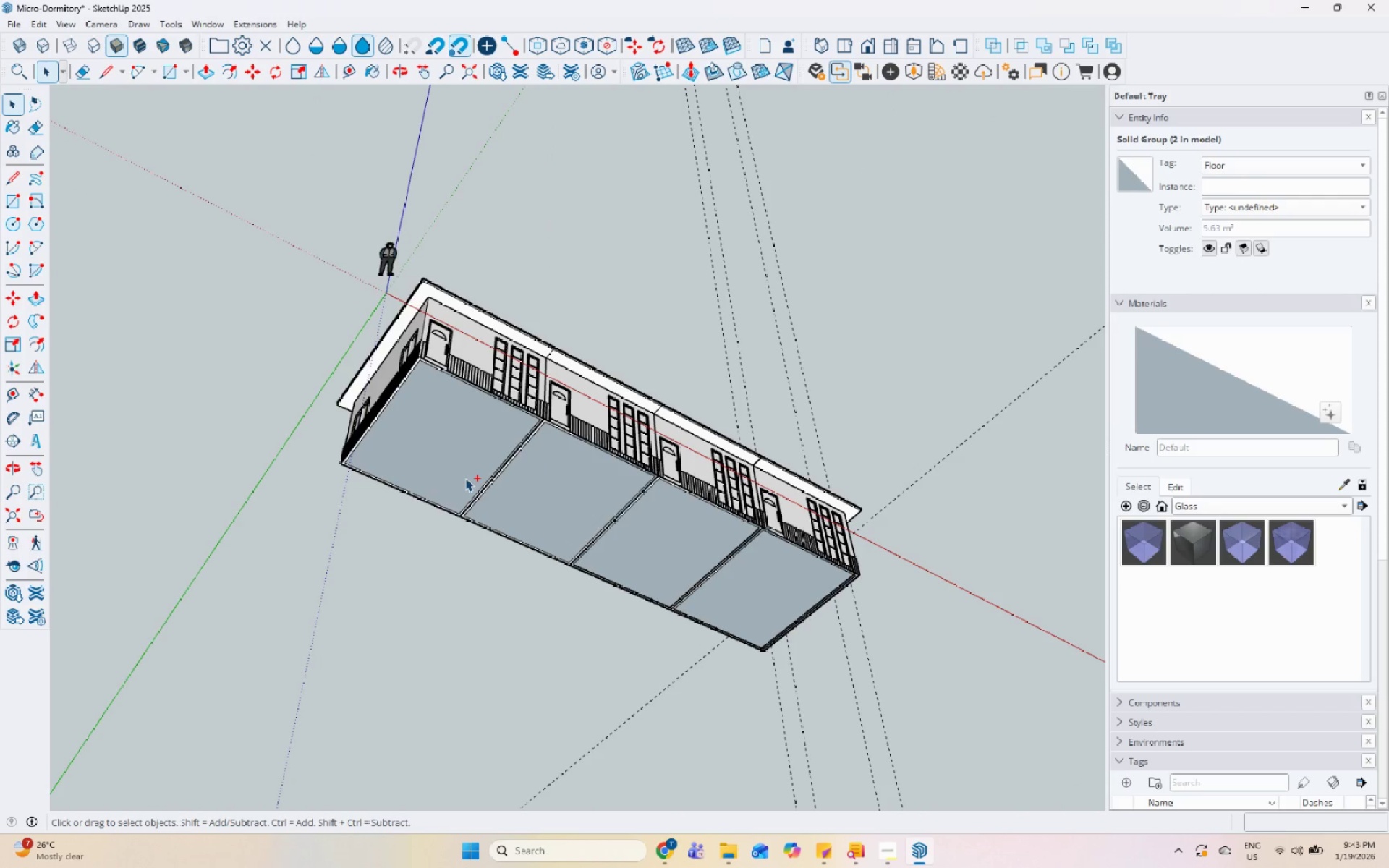 
key(Control+Z)
 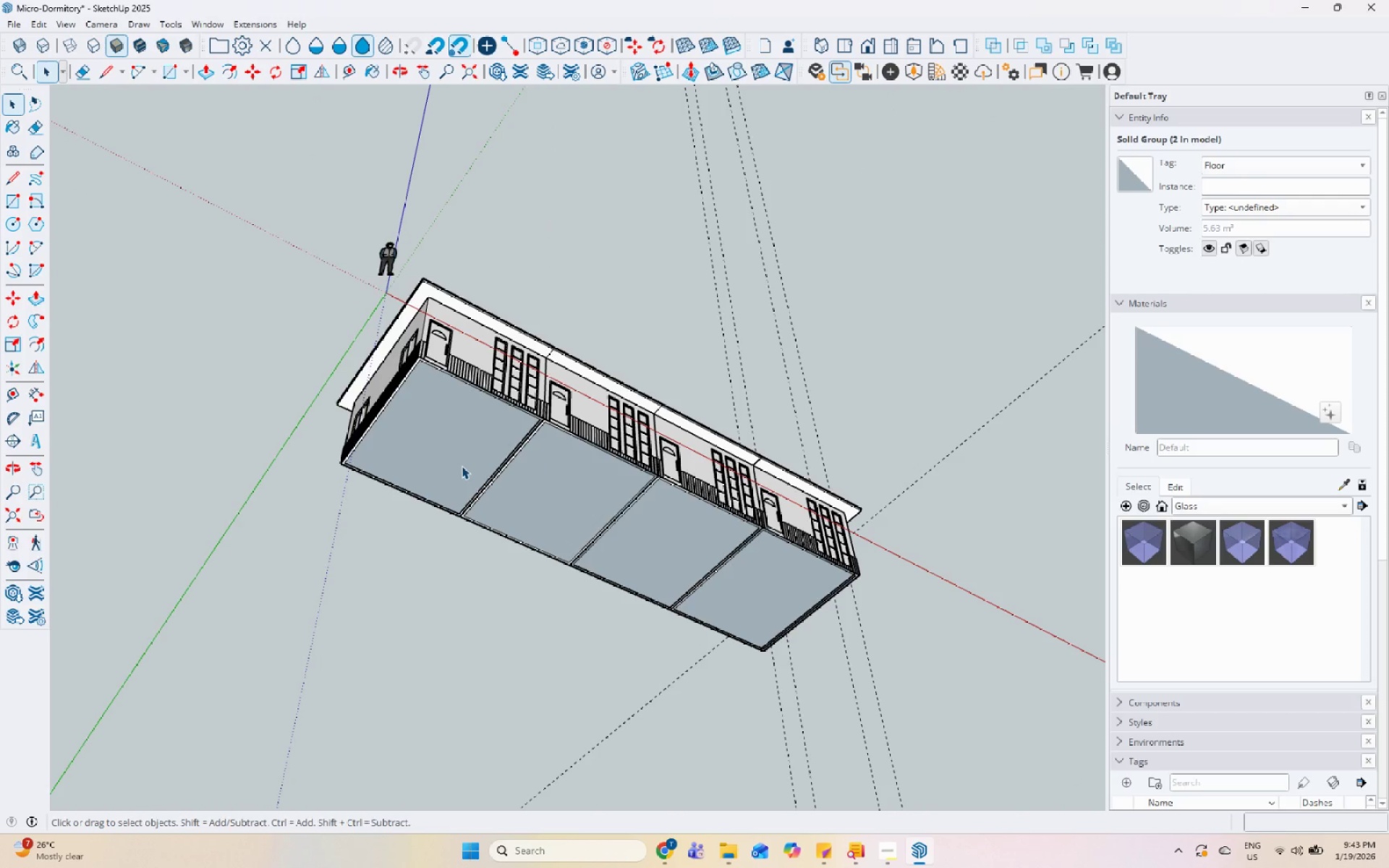 
key(Control+Z)
 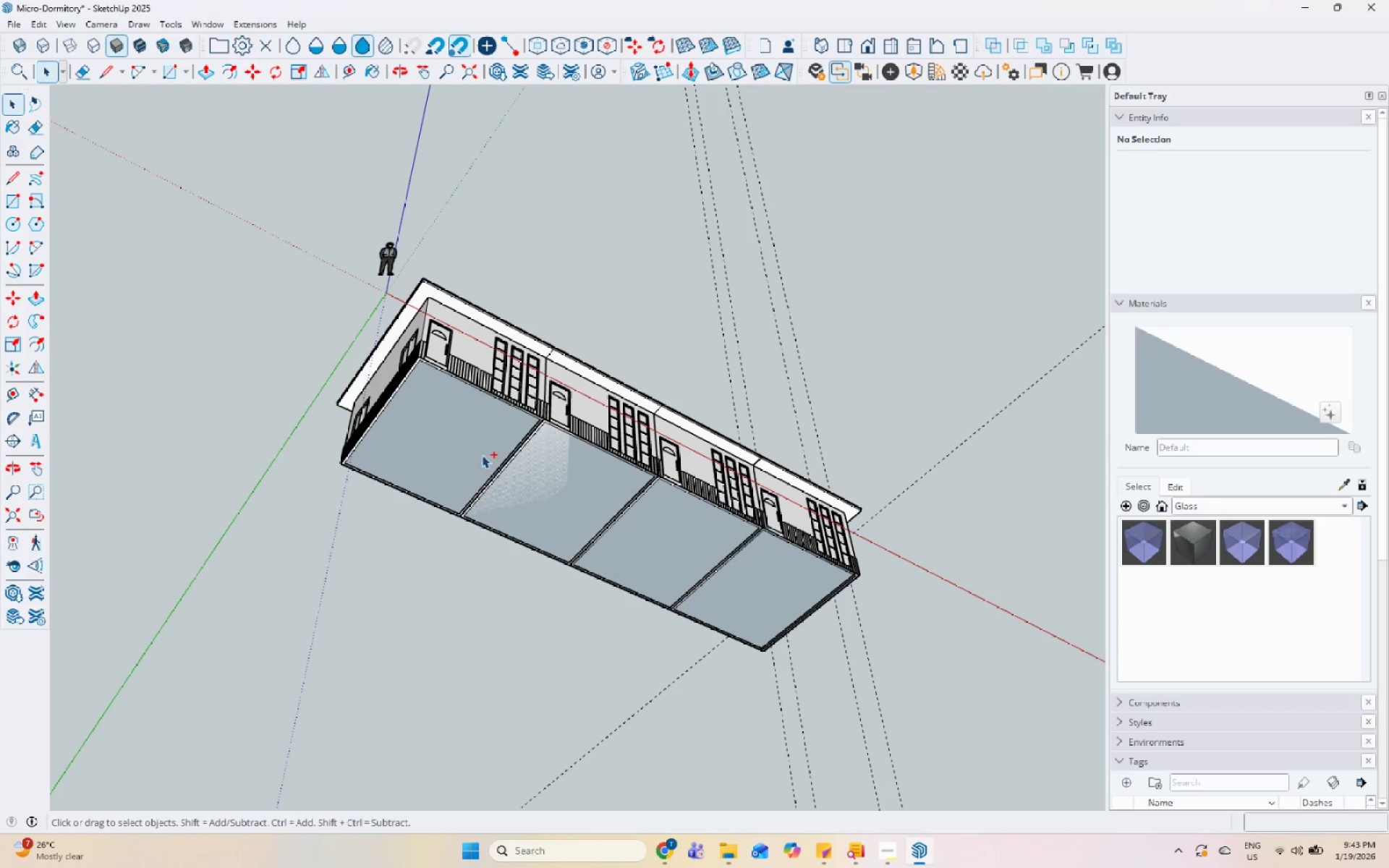 
scroll: coordinate [595, 119], scroll_direction: up, amount: 30.0
 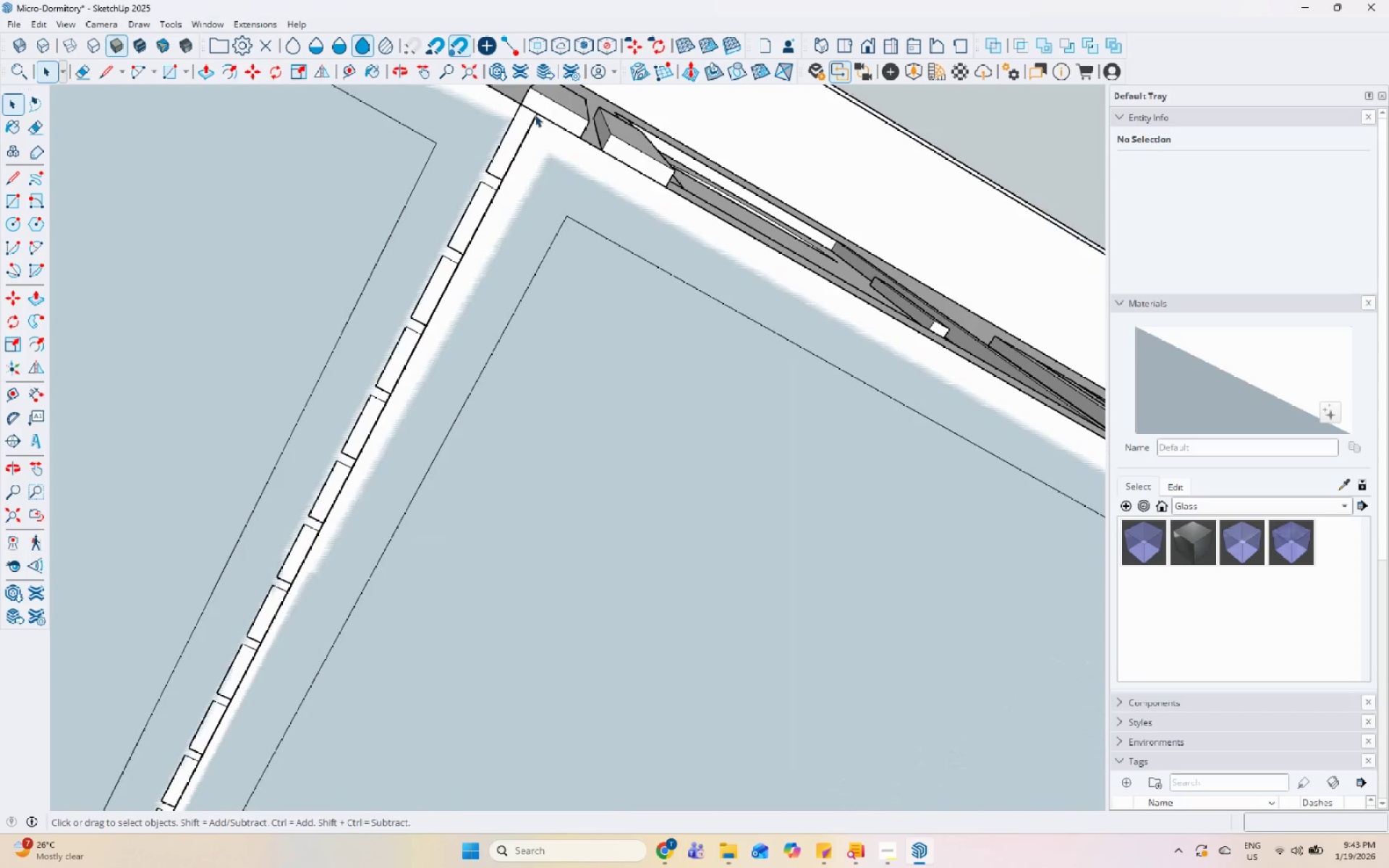 
left_click([534, 115])
 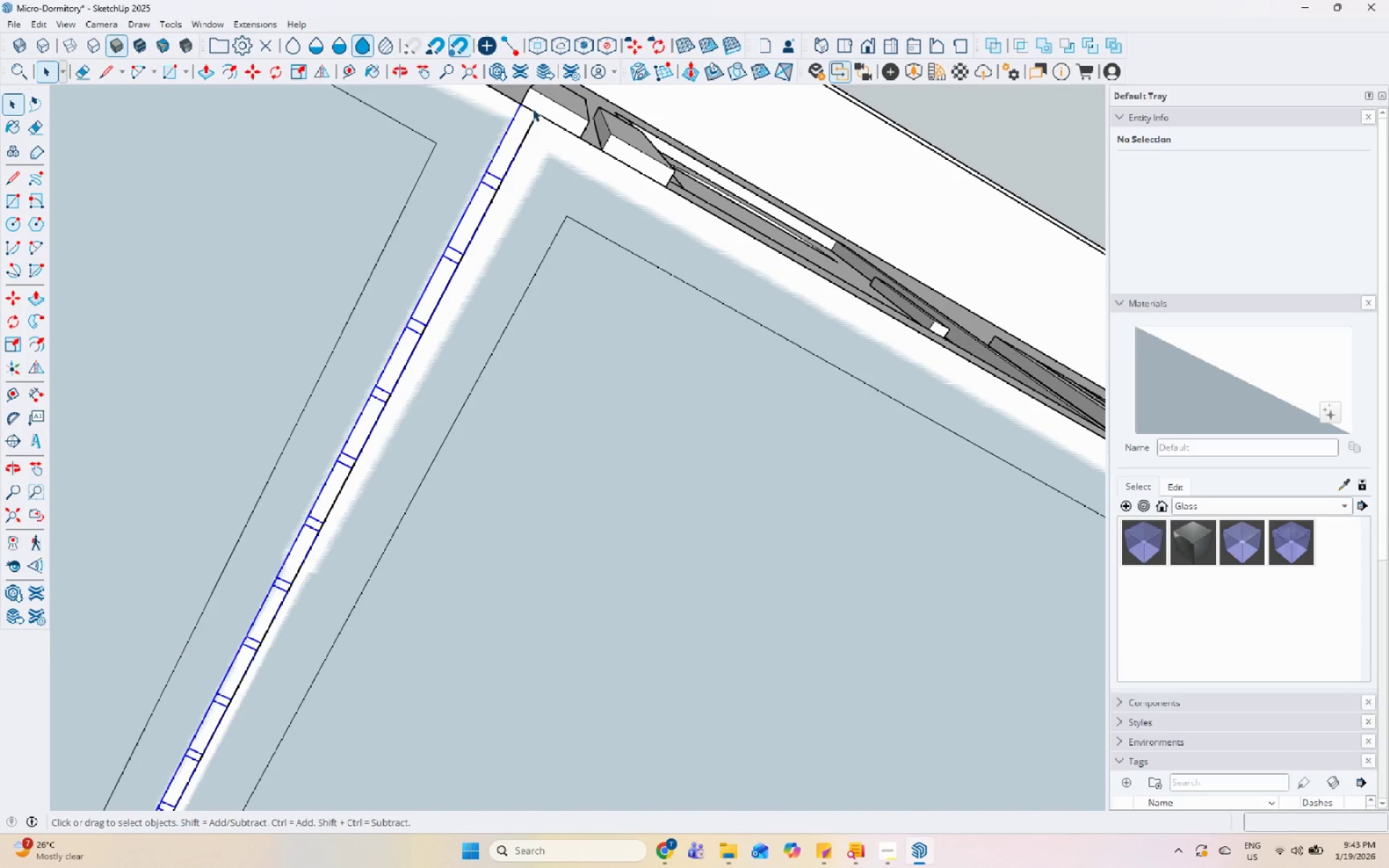 
left_click([527, 109])
 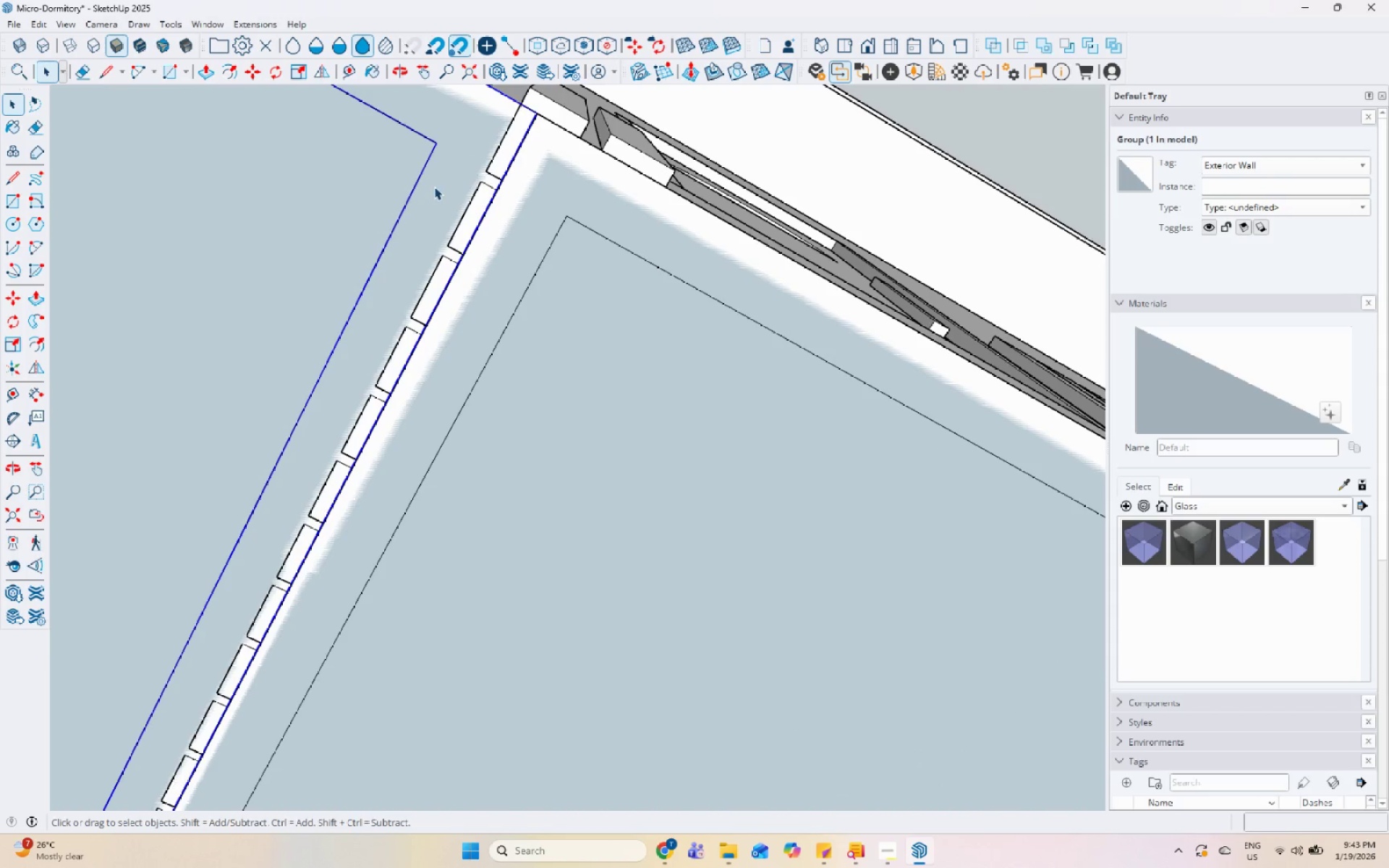 
right_click([424, 171])
 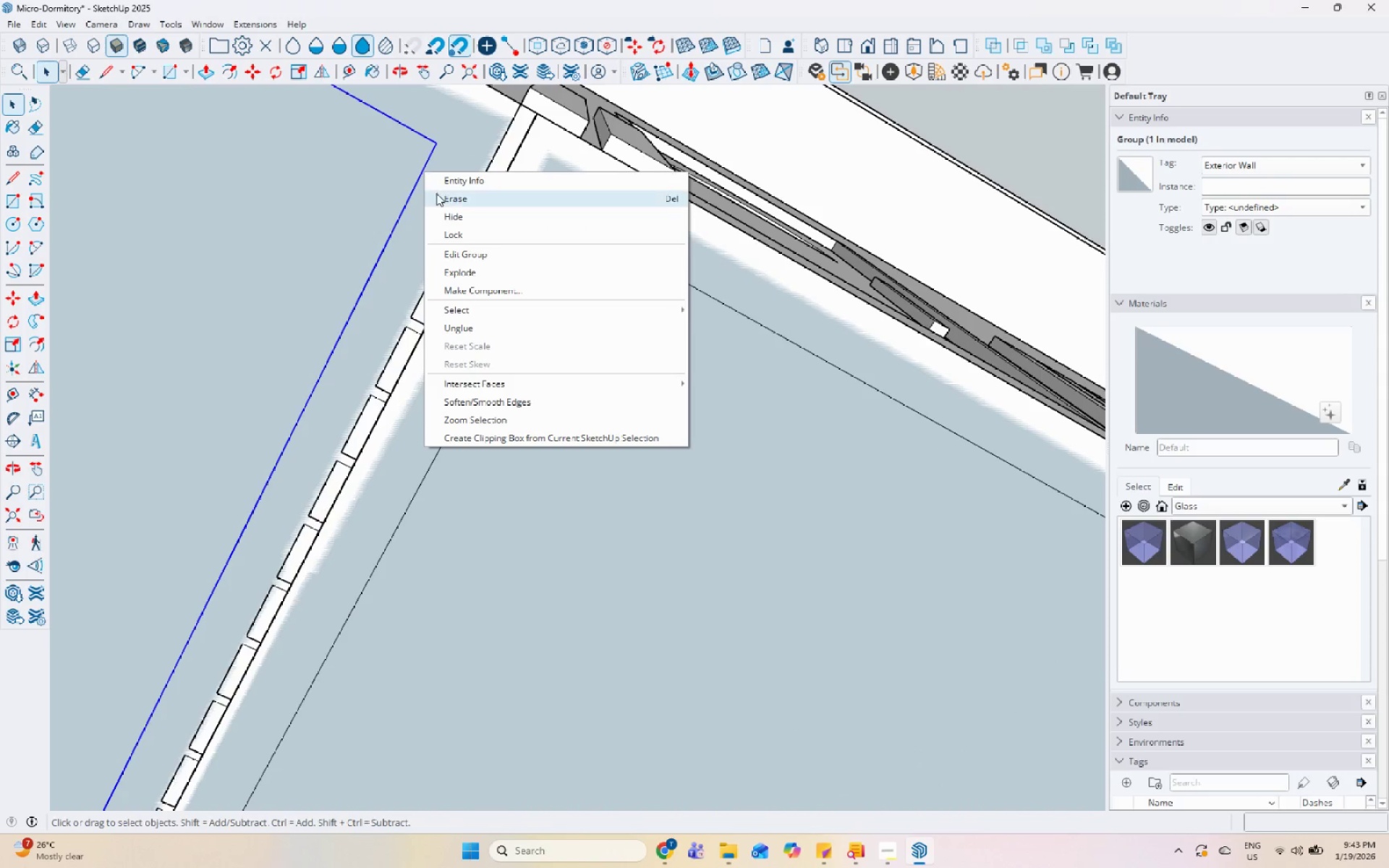 
left_click([436, 193])
 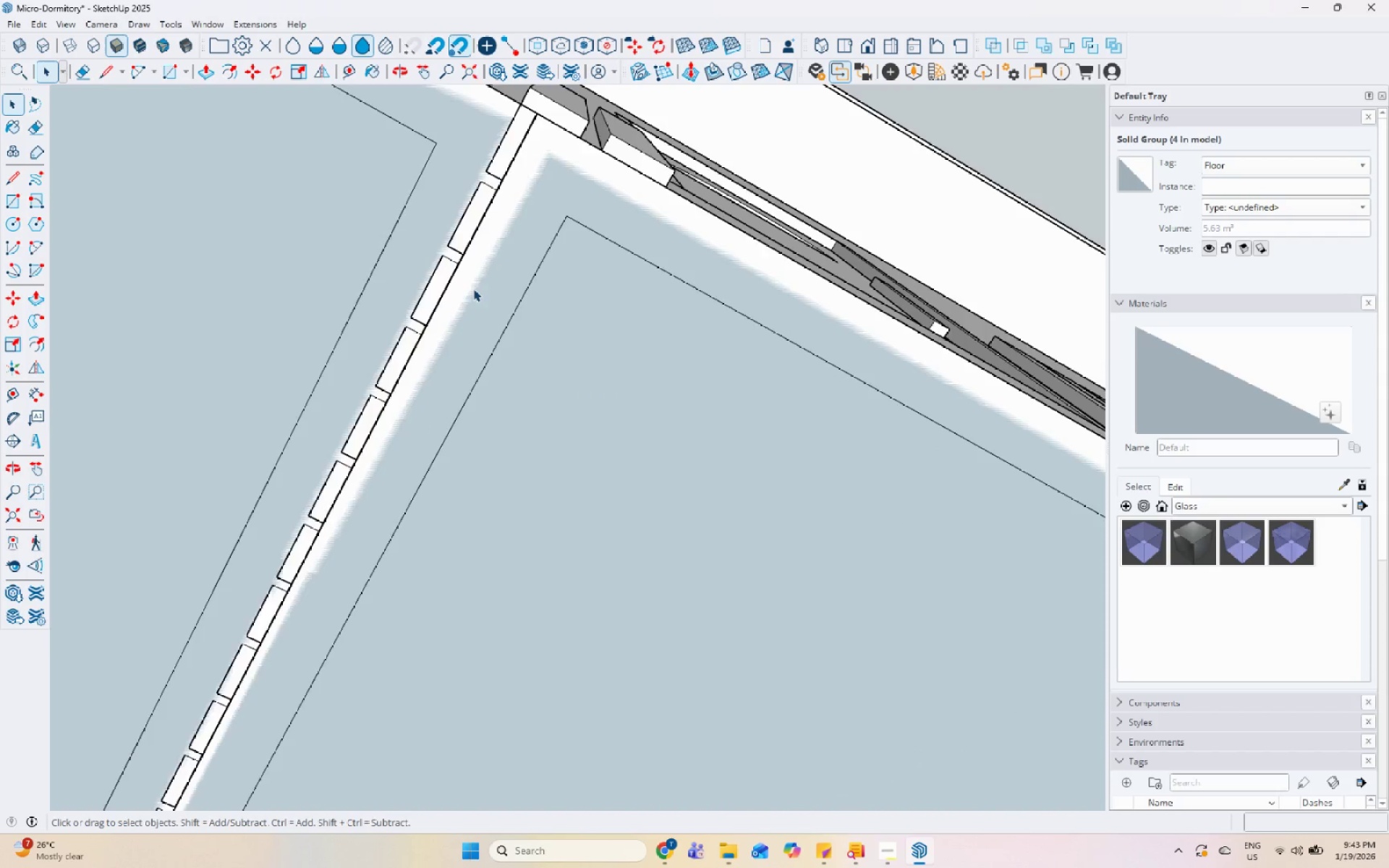 
scroll: coordinate [247, 363], scroll_direction: down, amount: 30.0
 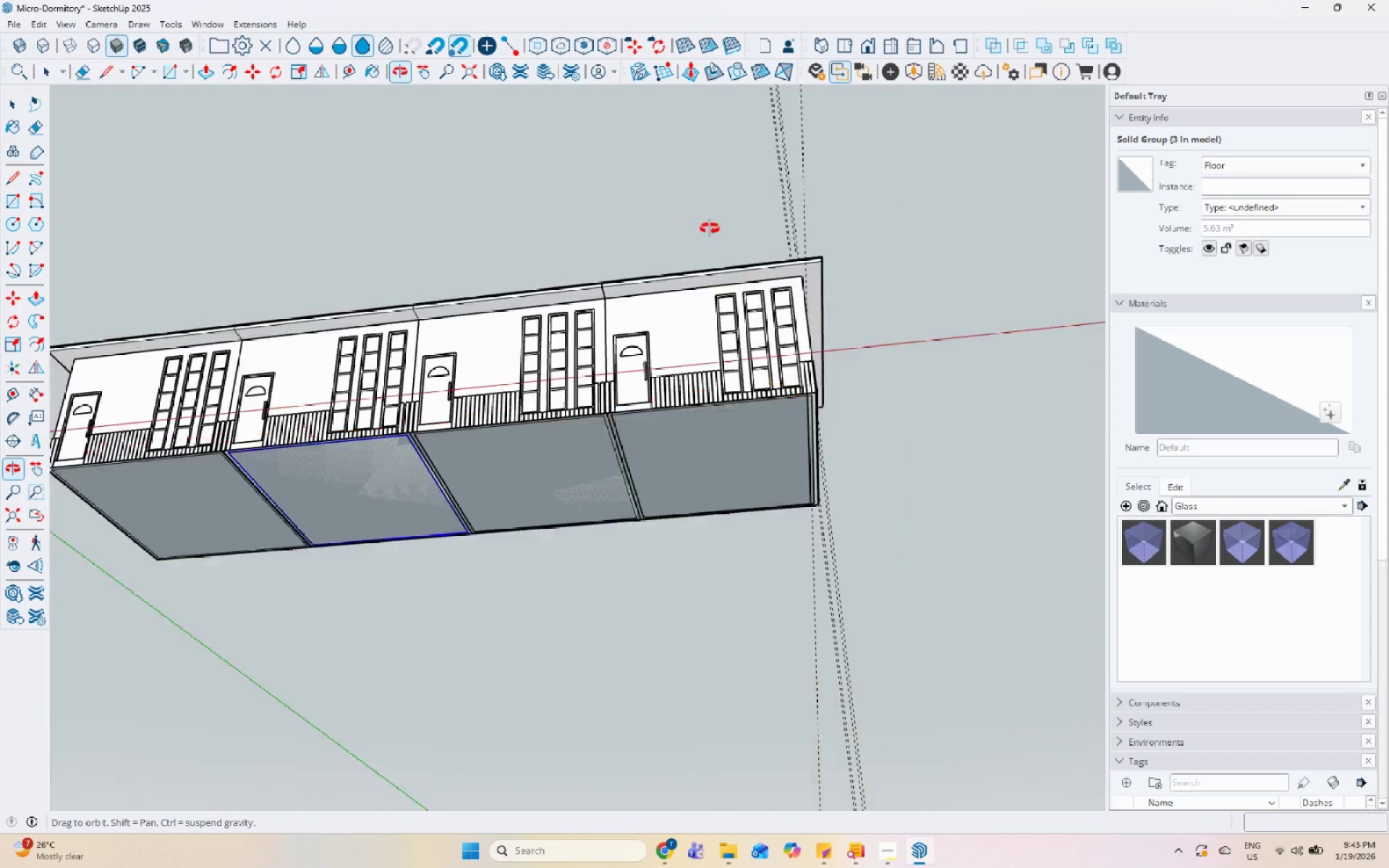 
scroll: coordinate [777, 409], scroll_direction: up, amount: 6.0
 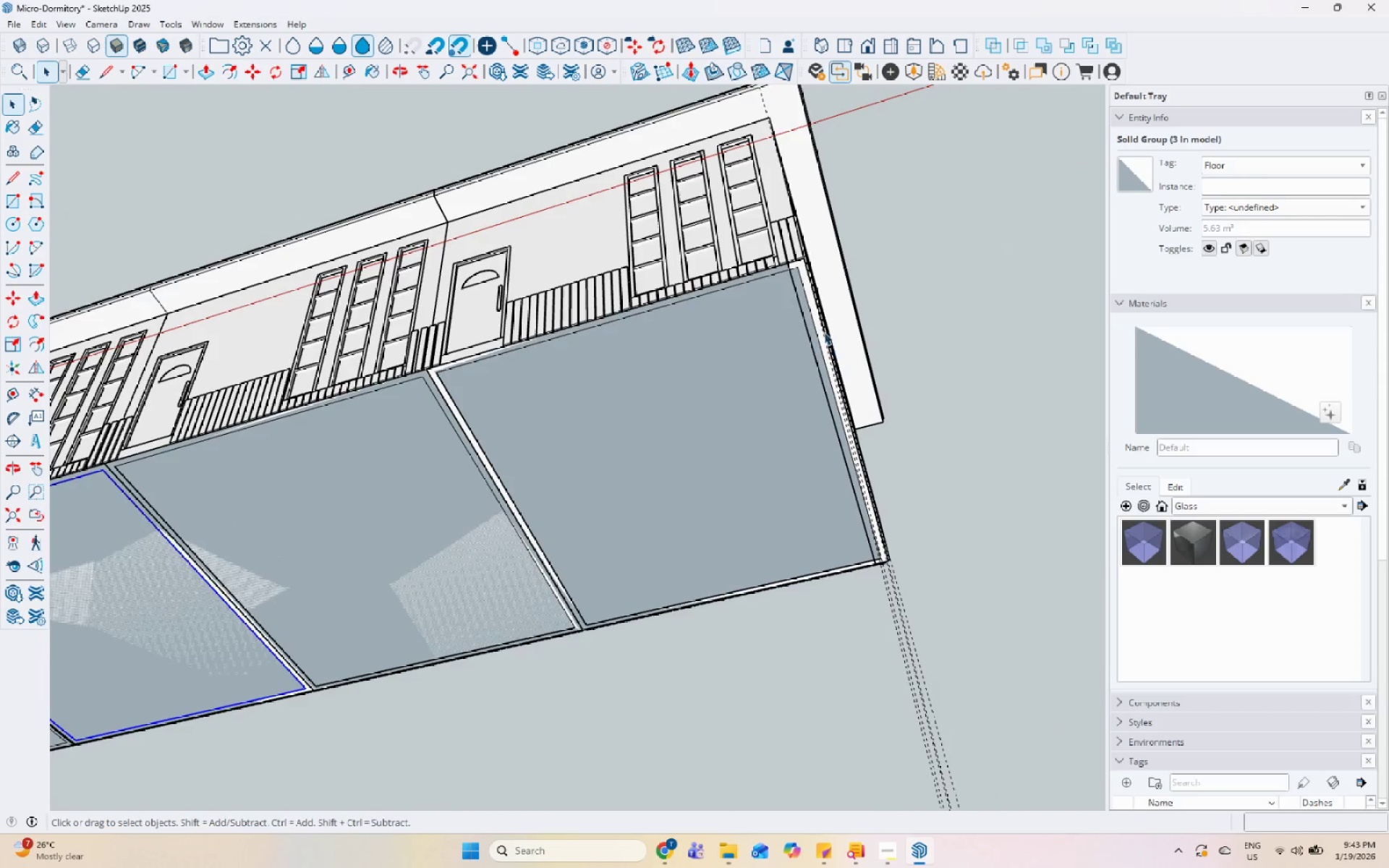 
scroll: coordinate [1187, 471], scroll_direction: none, amount: 0.0
 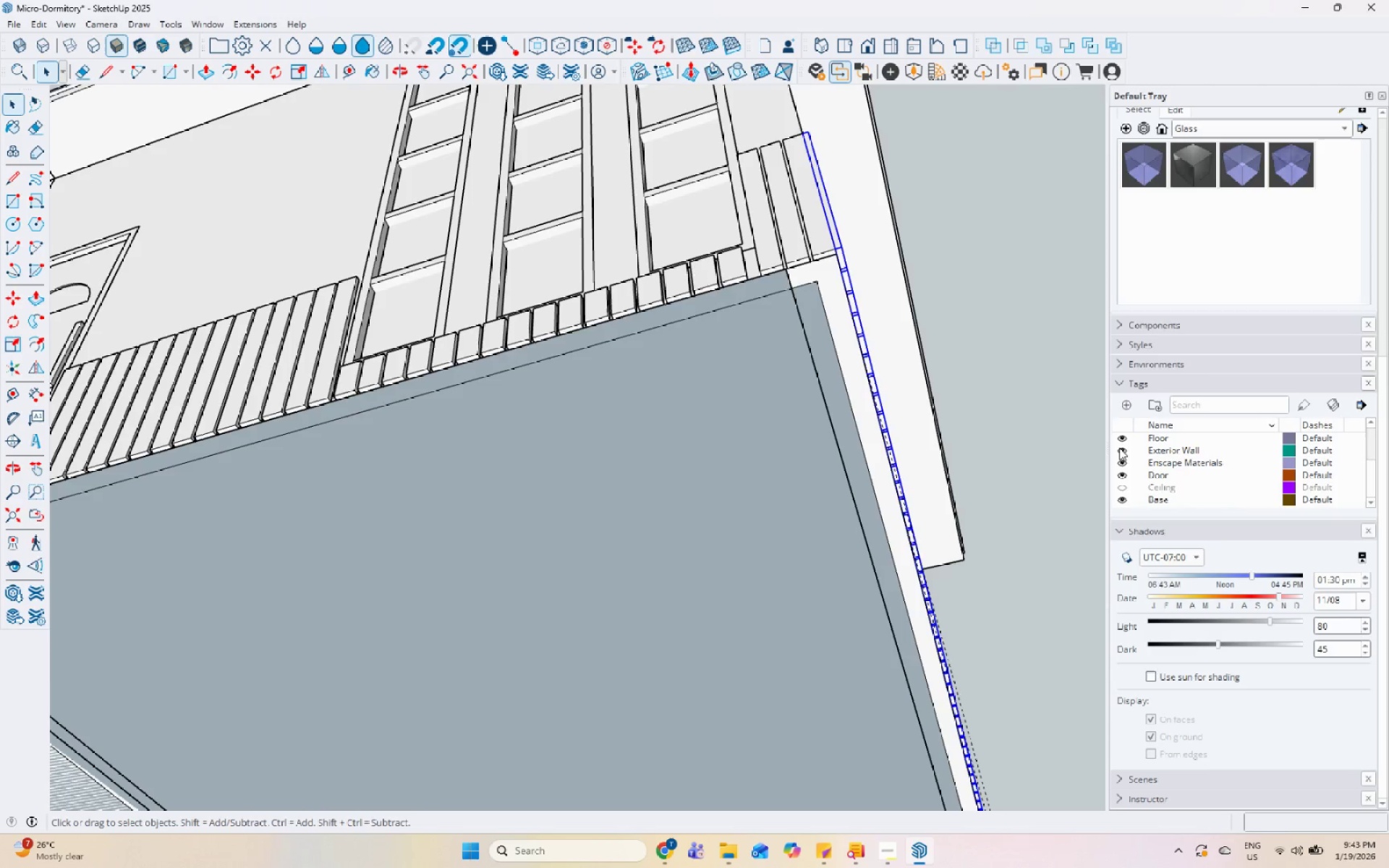 
scroll: coordinate [1142, 566], scroll_direction: up, amount: 2.0
 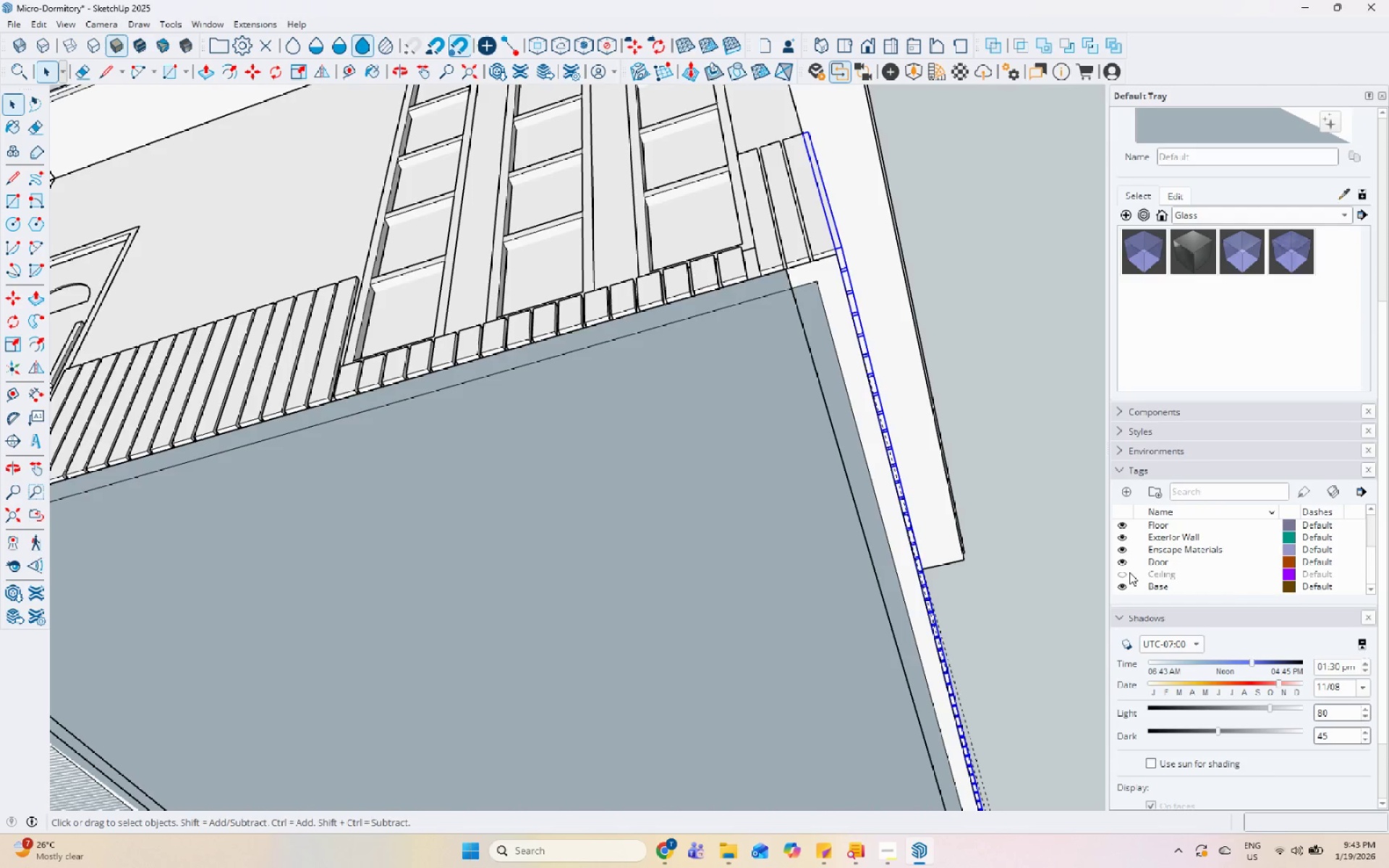 
scroll: coordinate [1129, 572], scroll_direction: down, amount: 1.0
 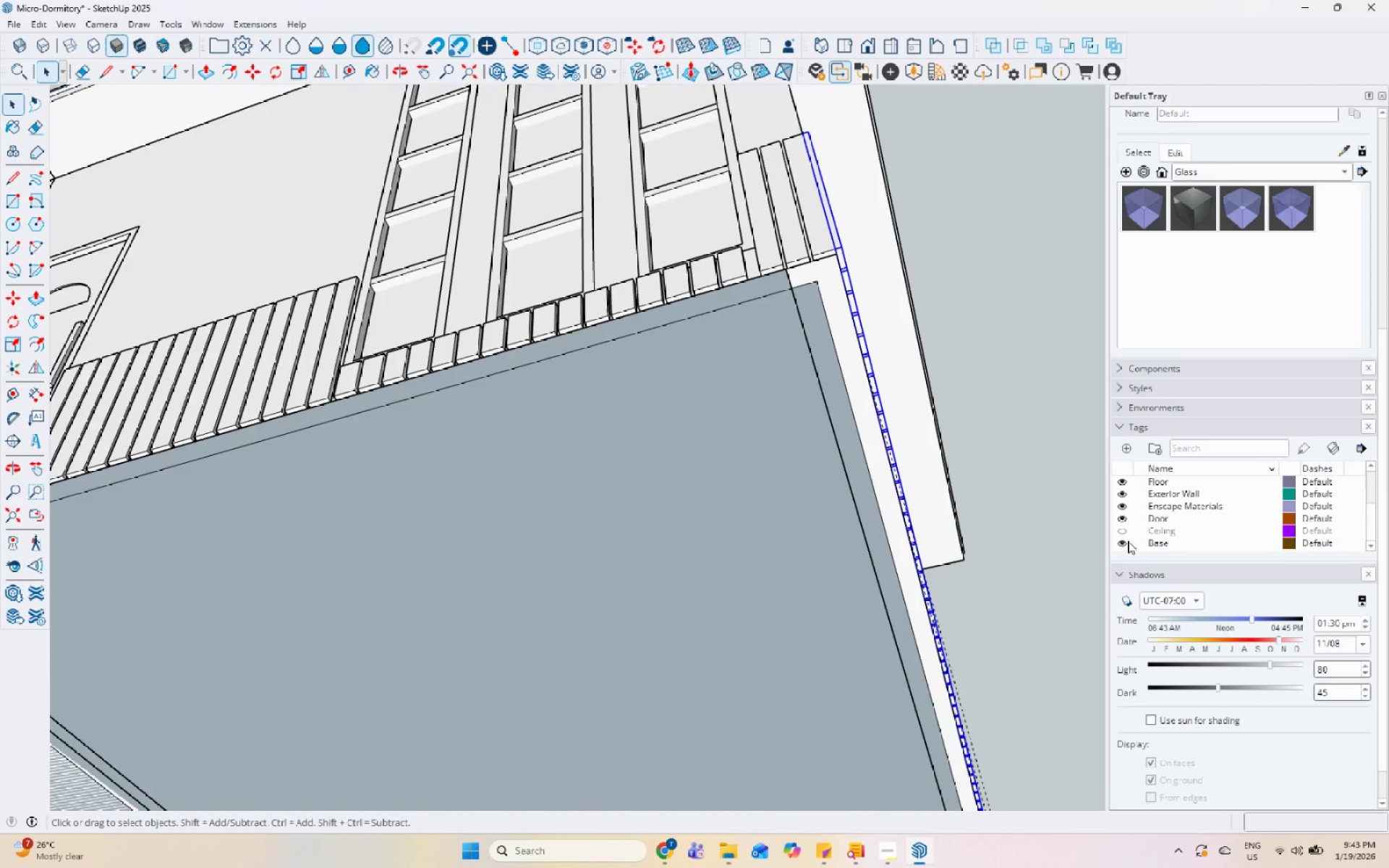 
left_click([1127, 541])
 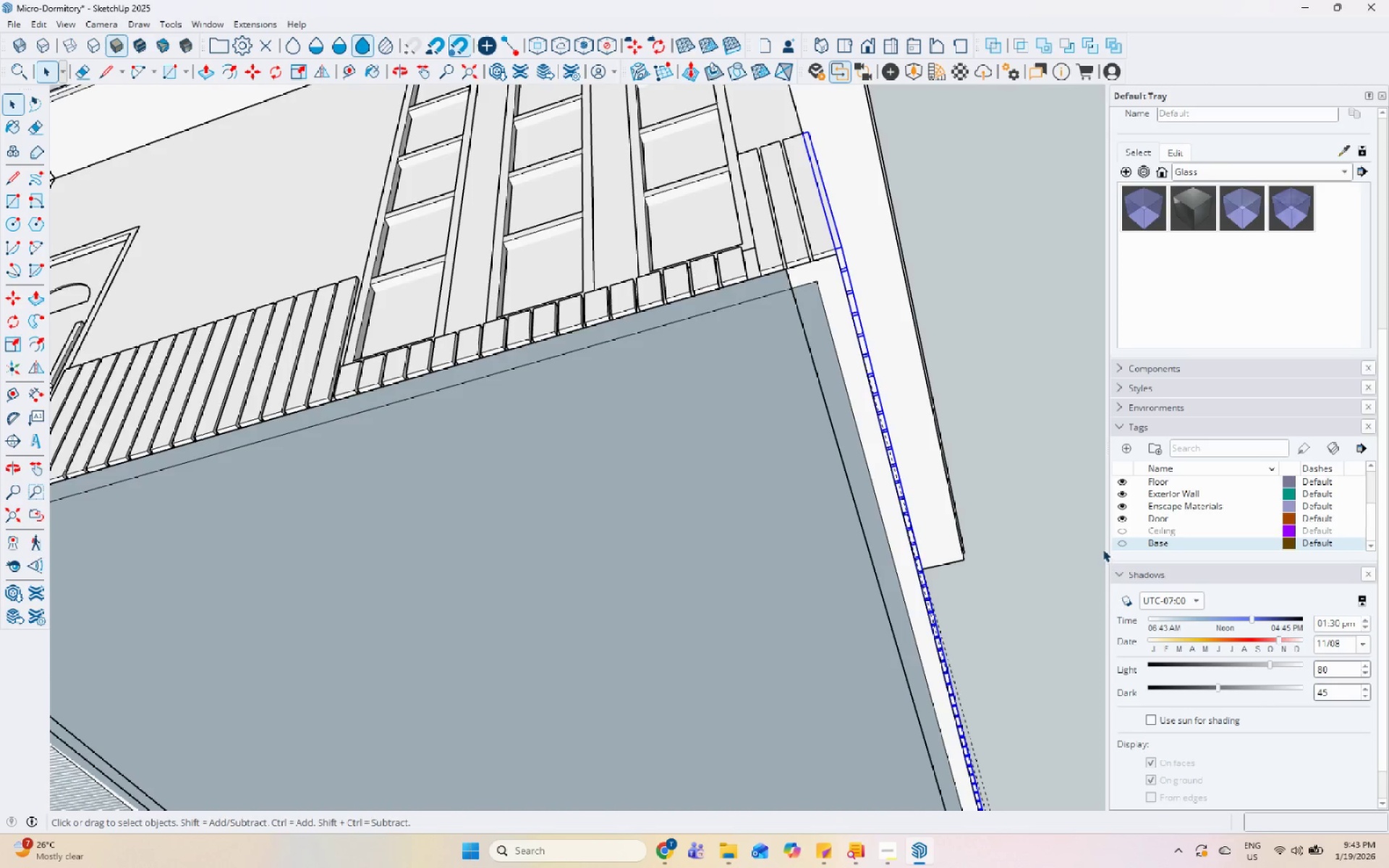 
left_click([809, 313])
 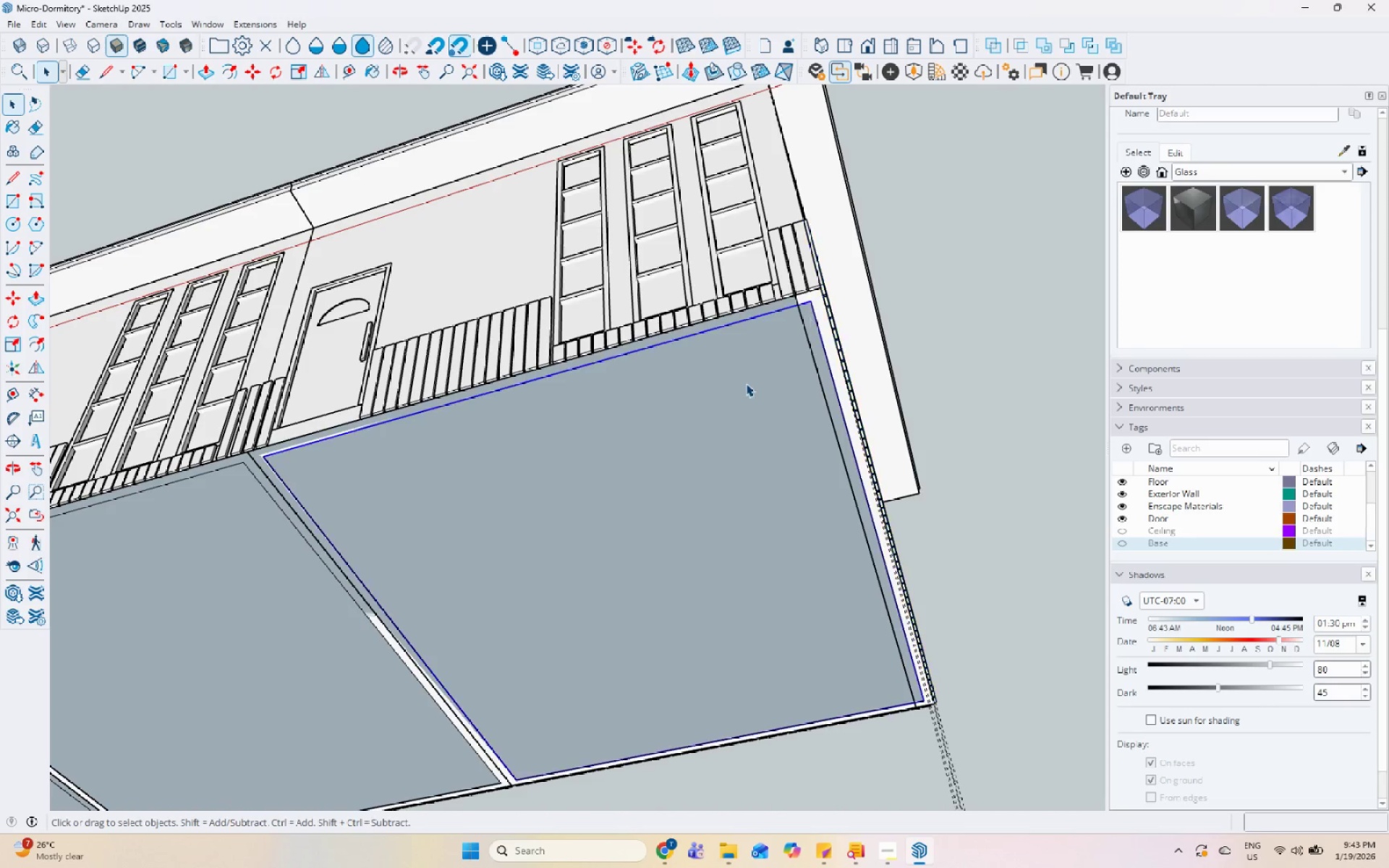 
scroll: coordinate [744, 385], scroll_direction: down, amount: 8.0
 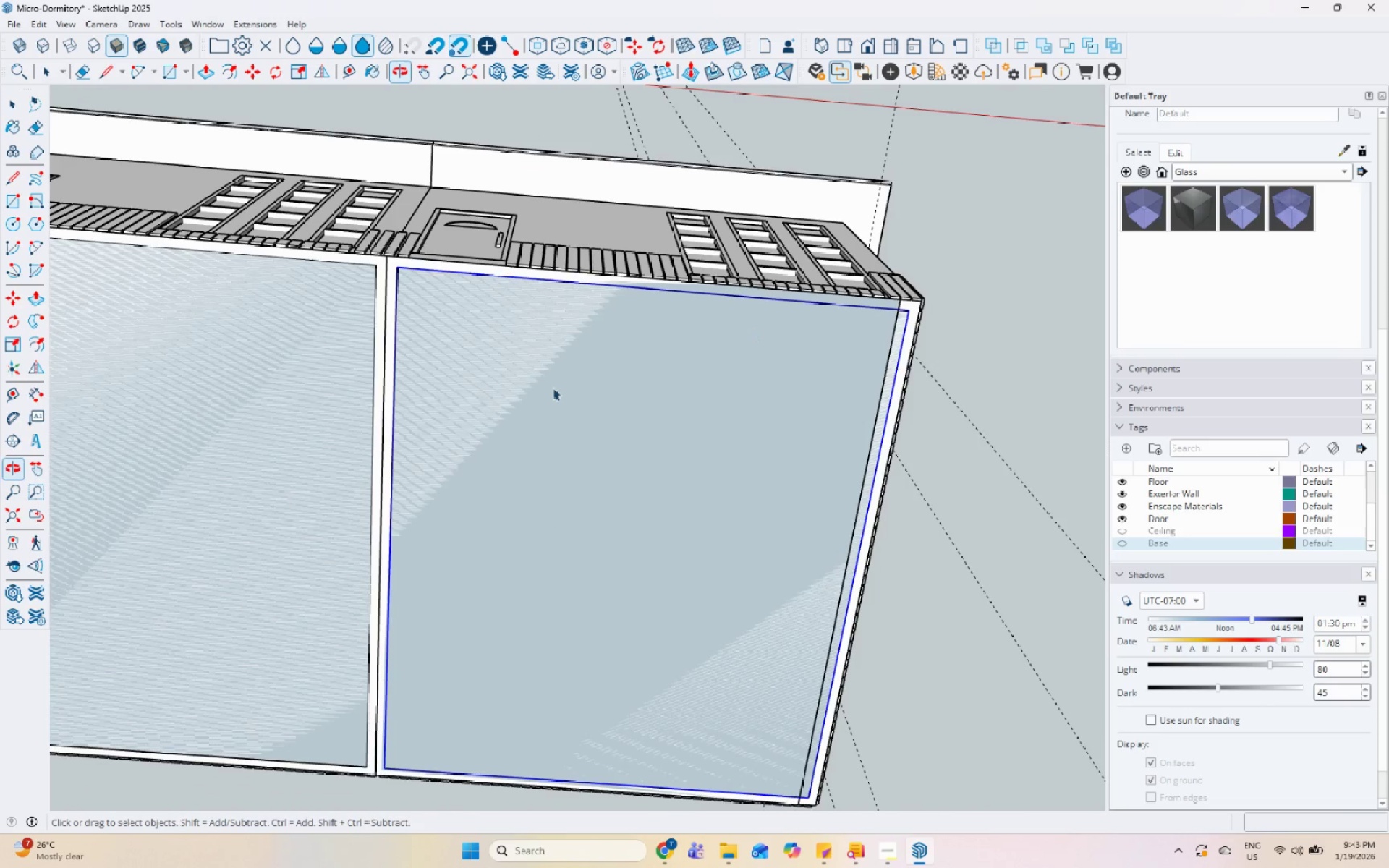 
double_click([412, 383])
 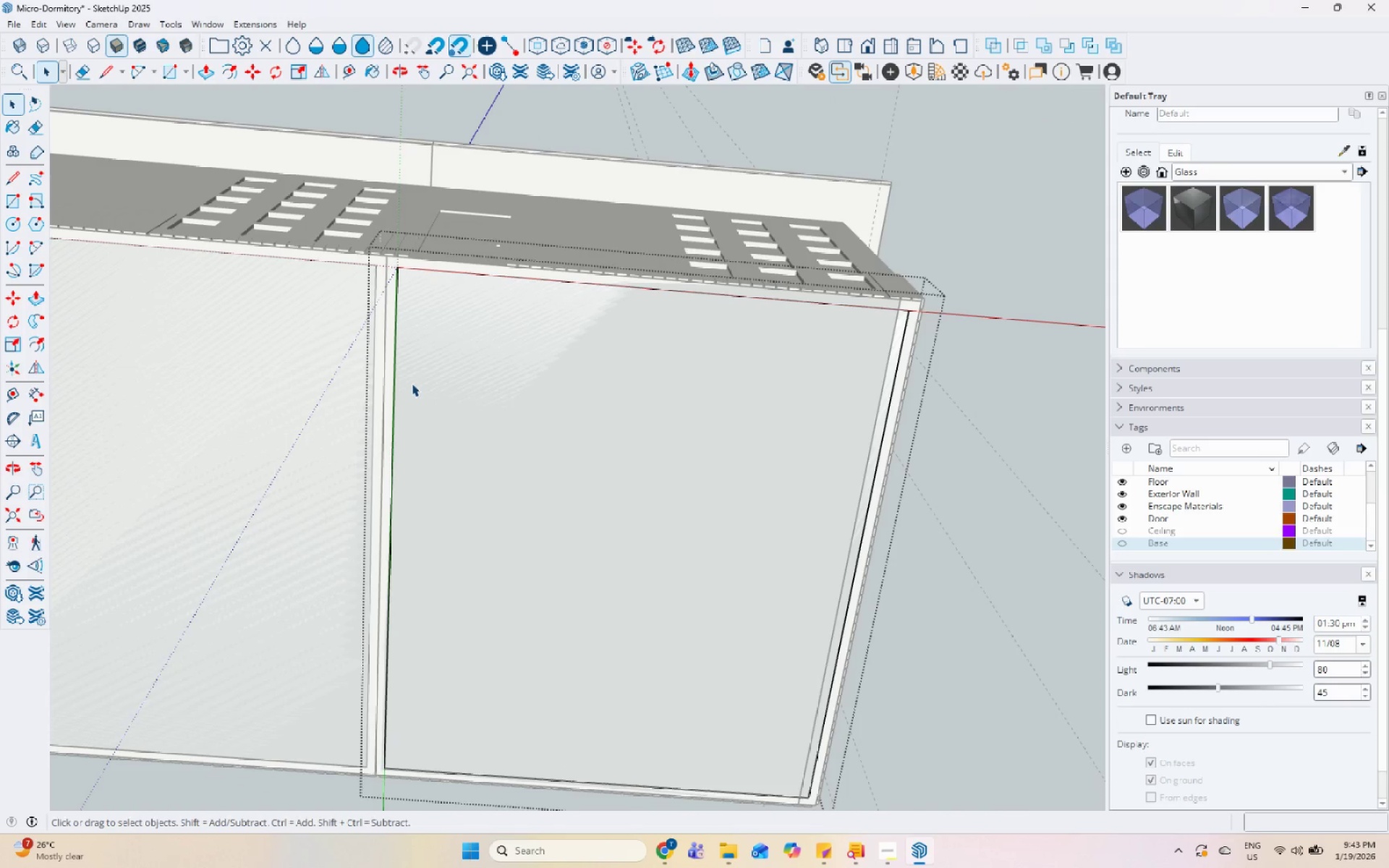 
triple_click([412, 383])
 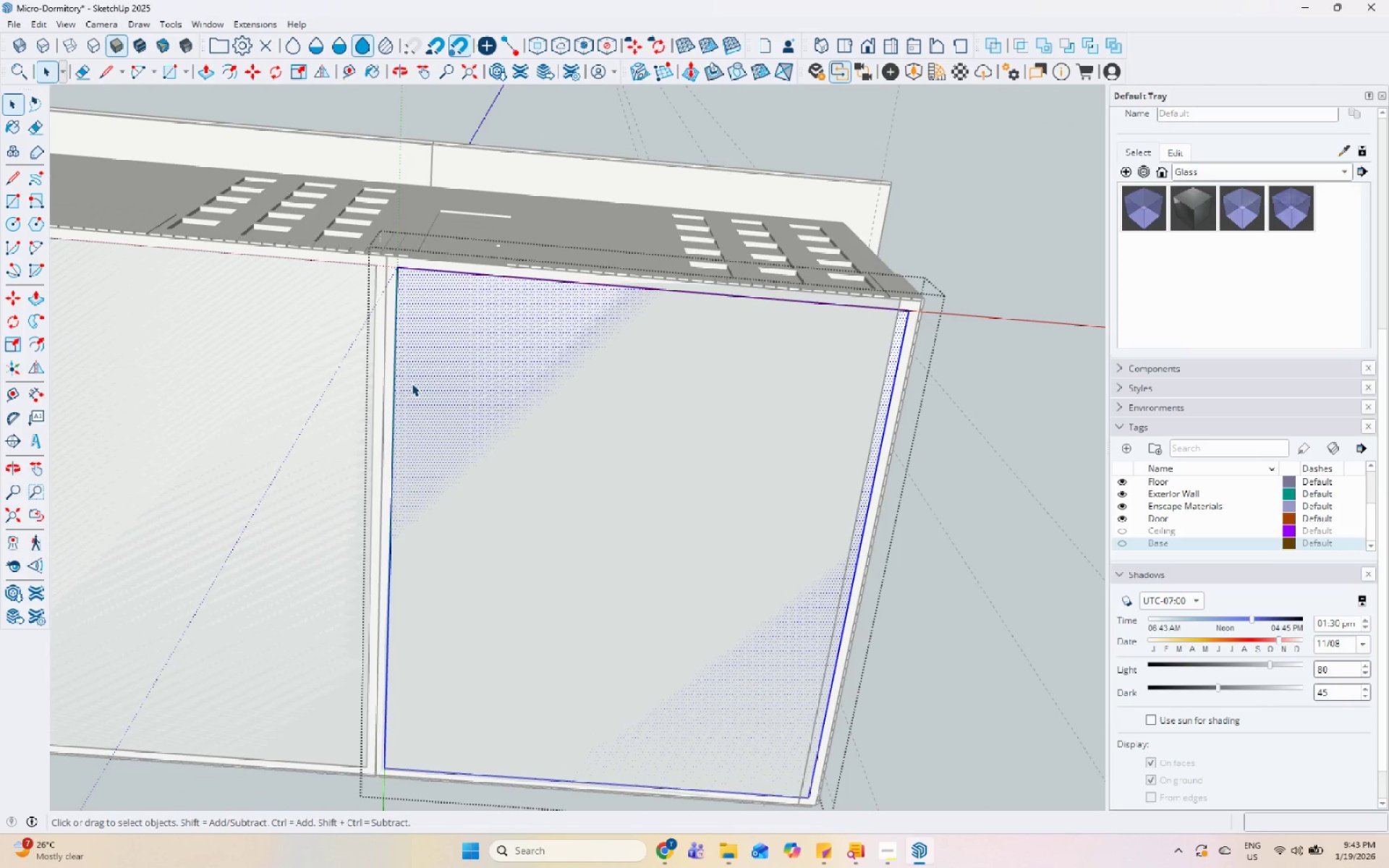 
right_click([412, 383])
 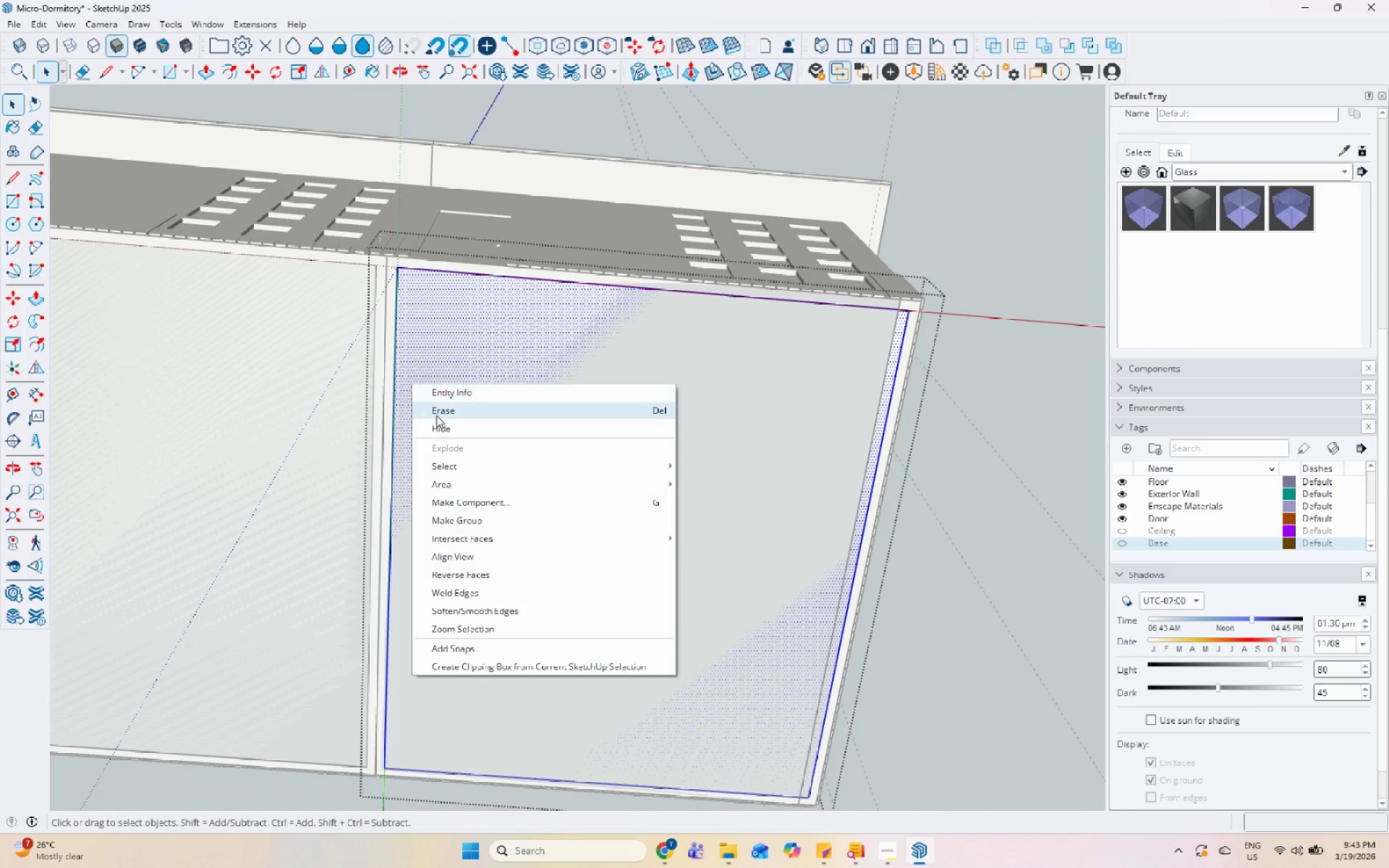 
left_click([436, 415])
 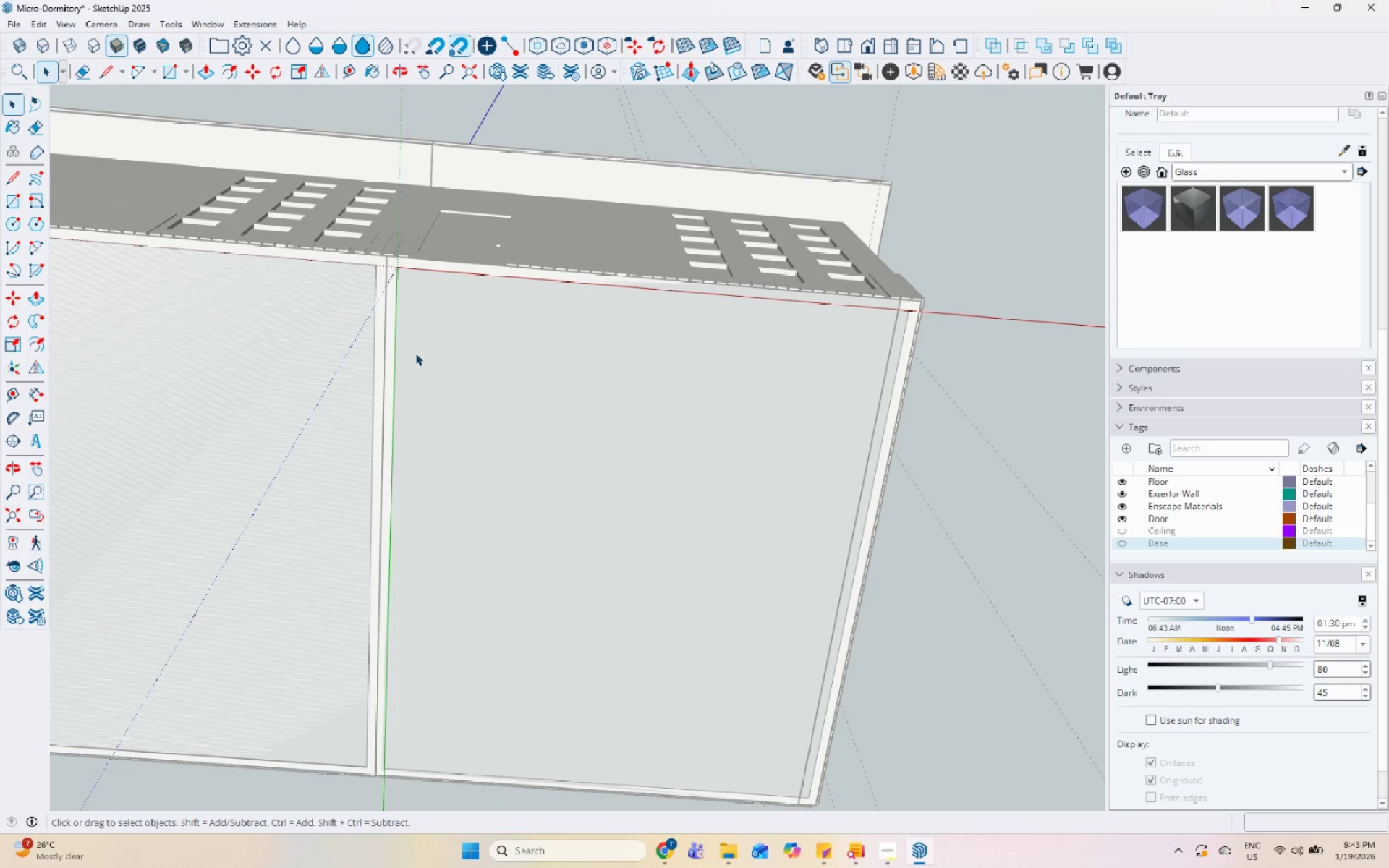 
key(Escape)
 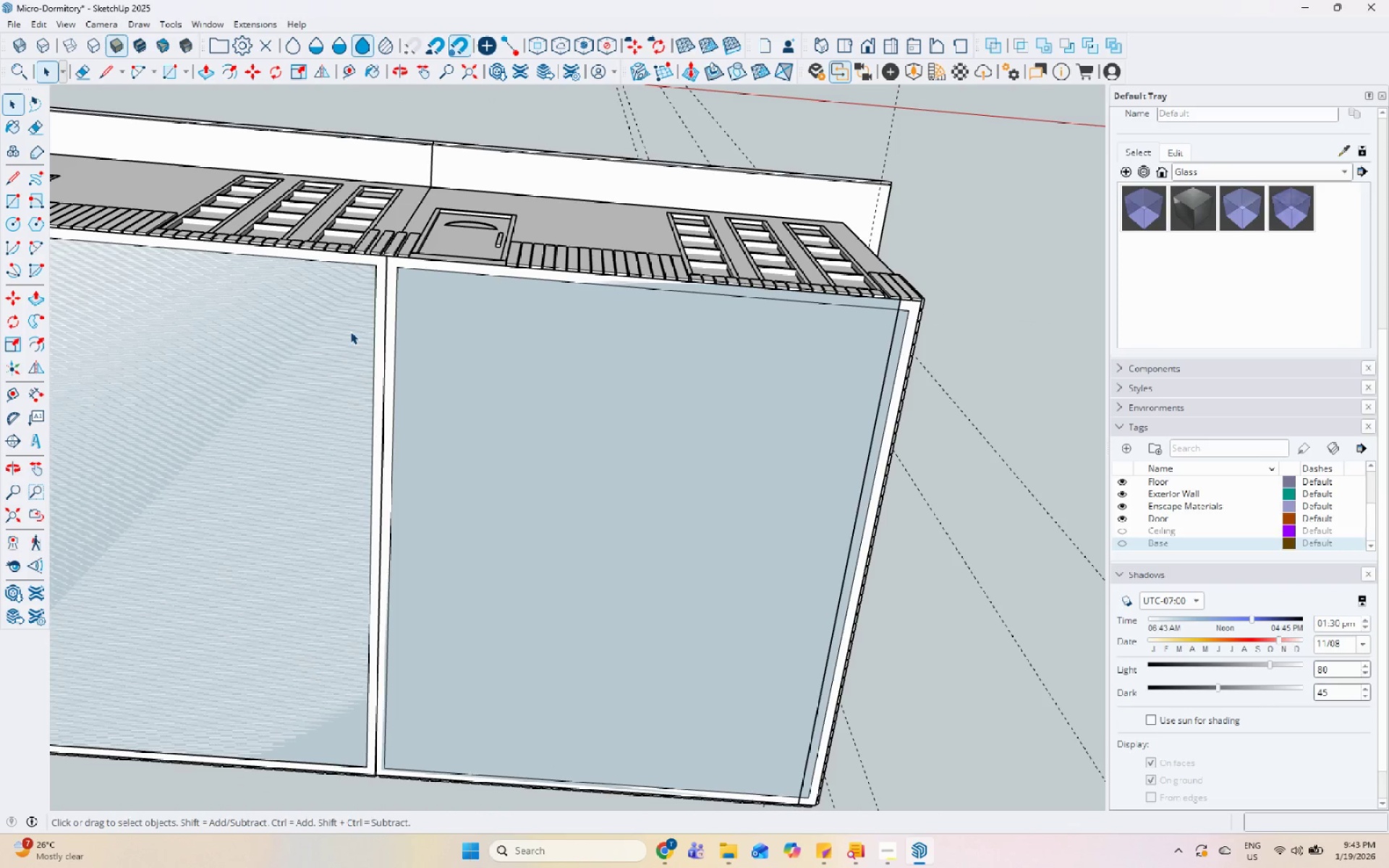 
double_click([350, 331])
 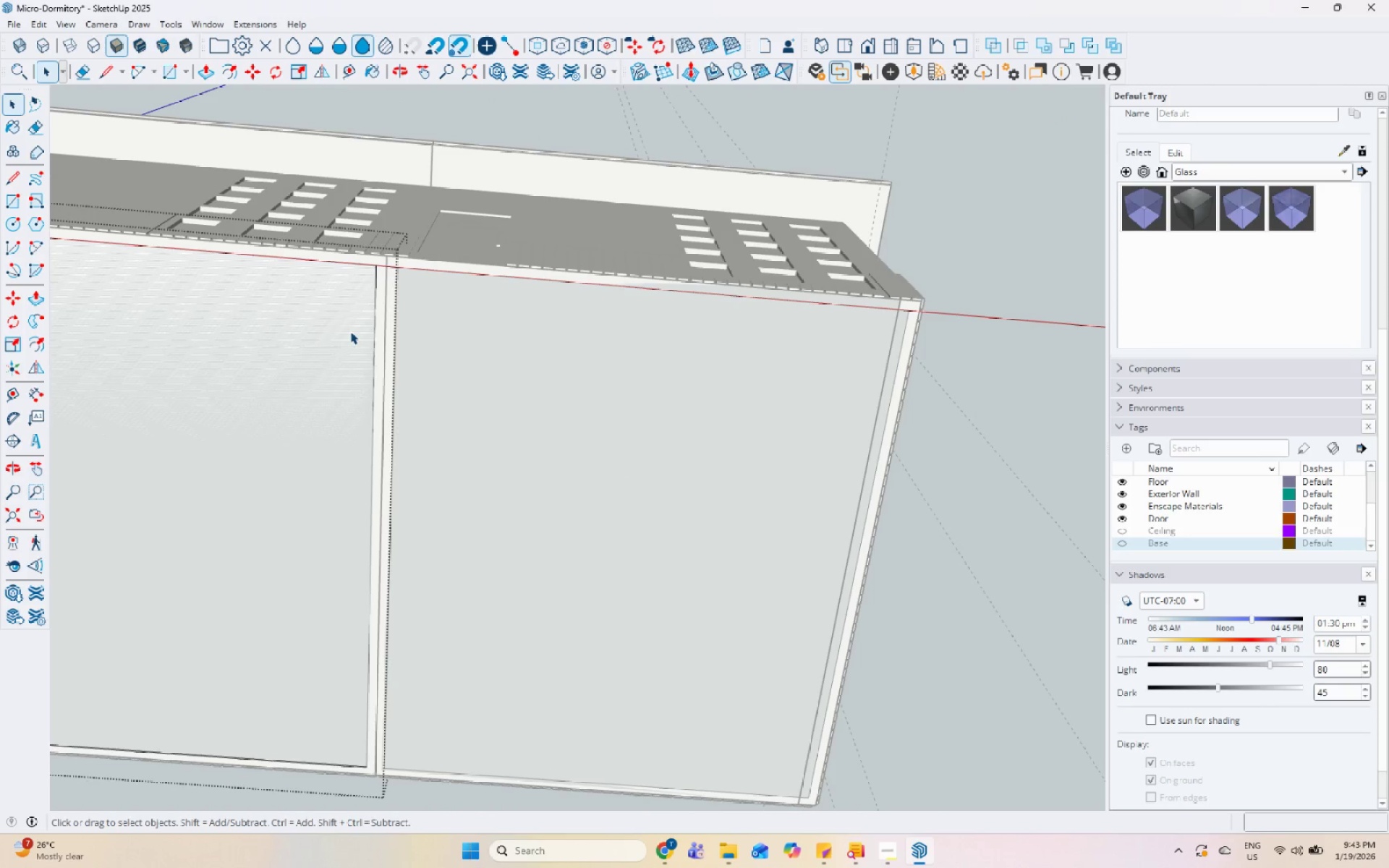 
triple_click([350, 331])
 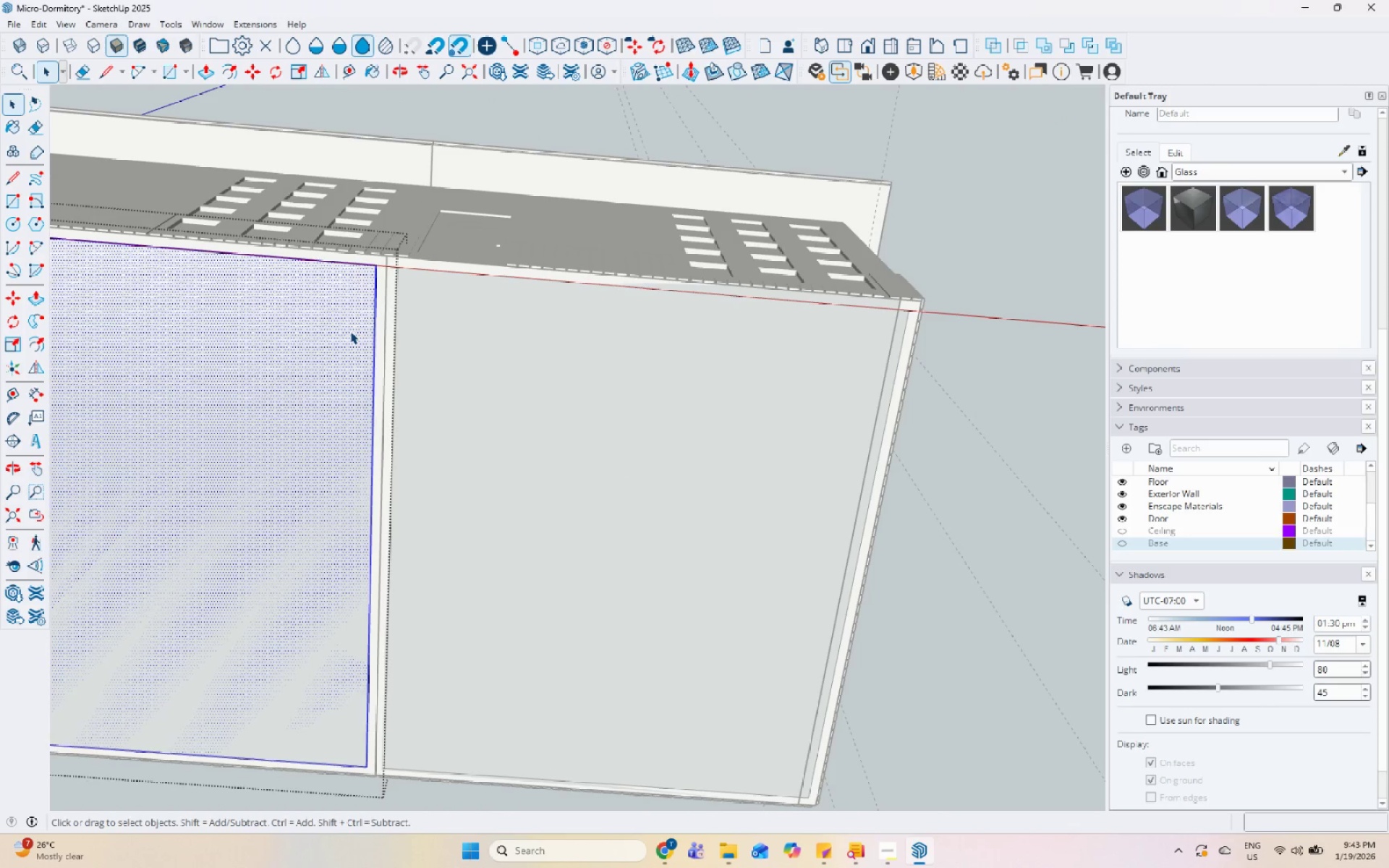 
right_click([350, 331])
 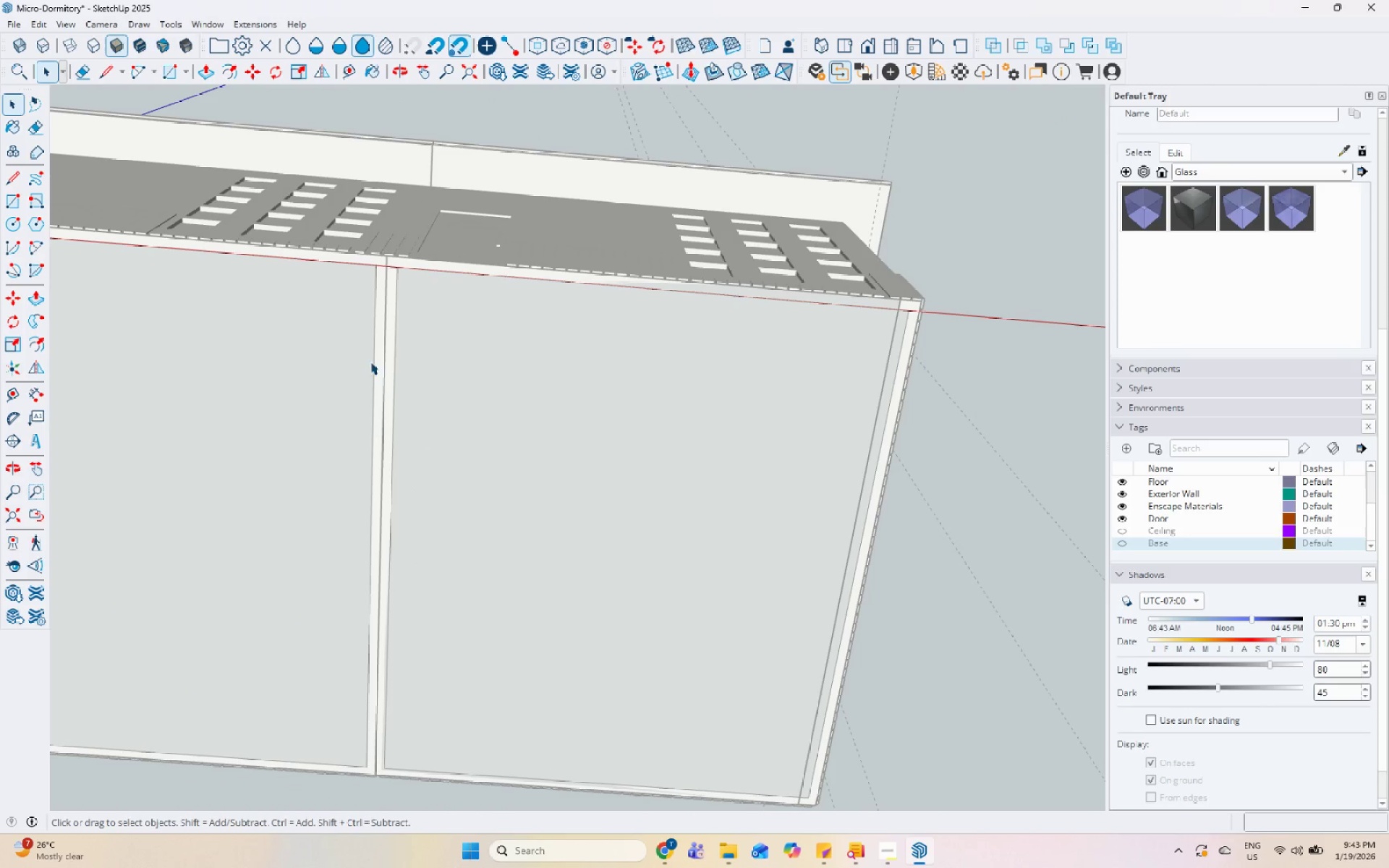 
key(Escape)
 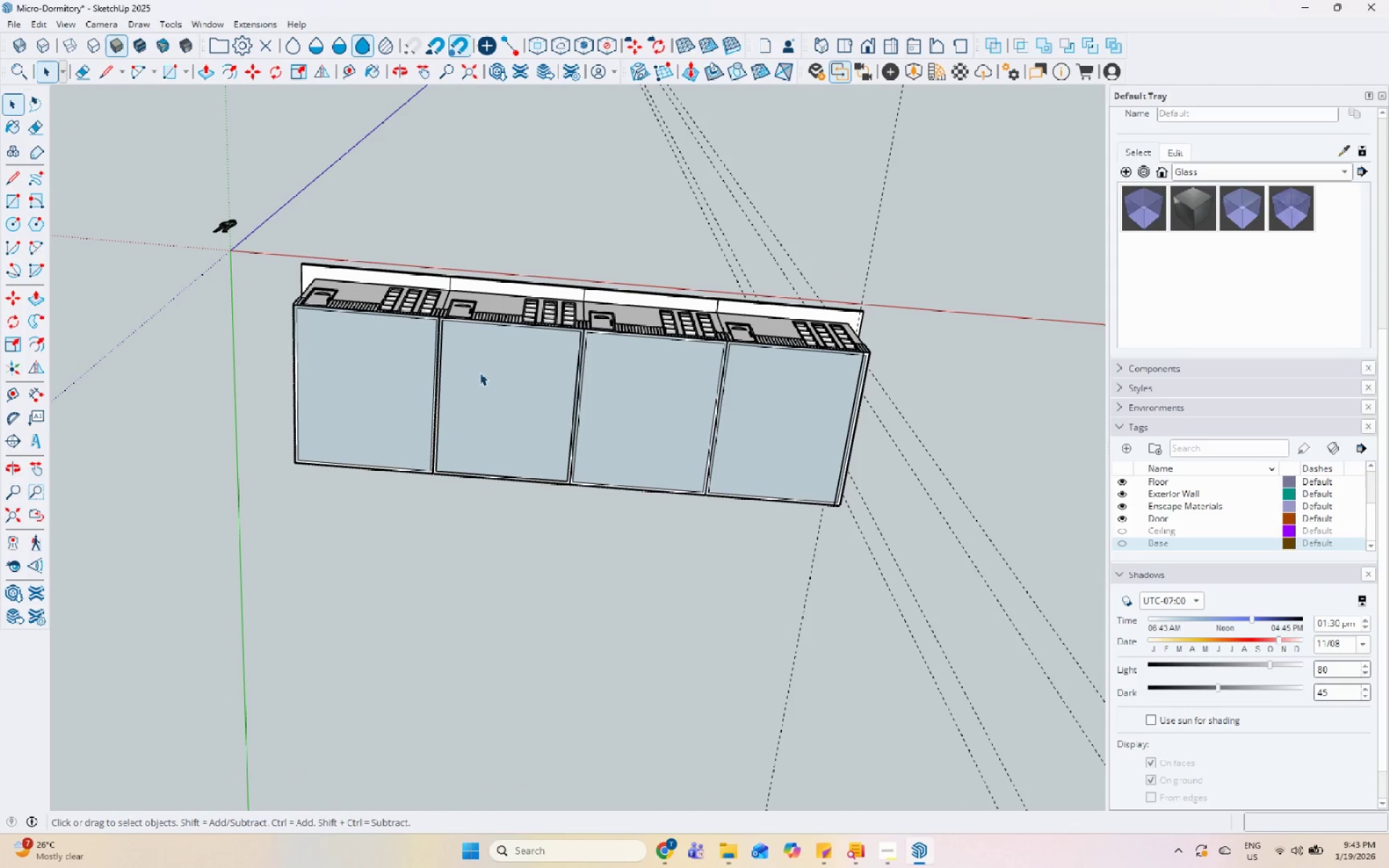 
left_click([478, 365])
 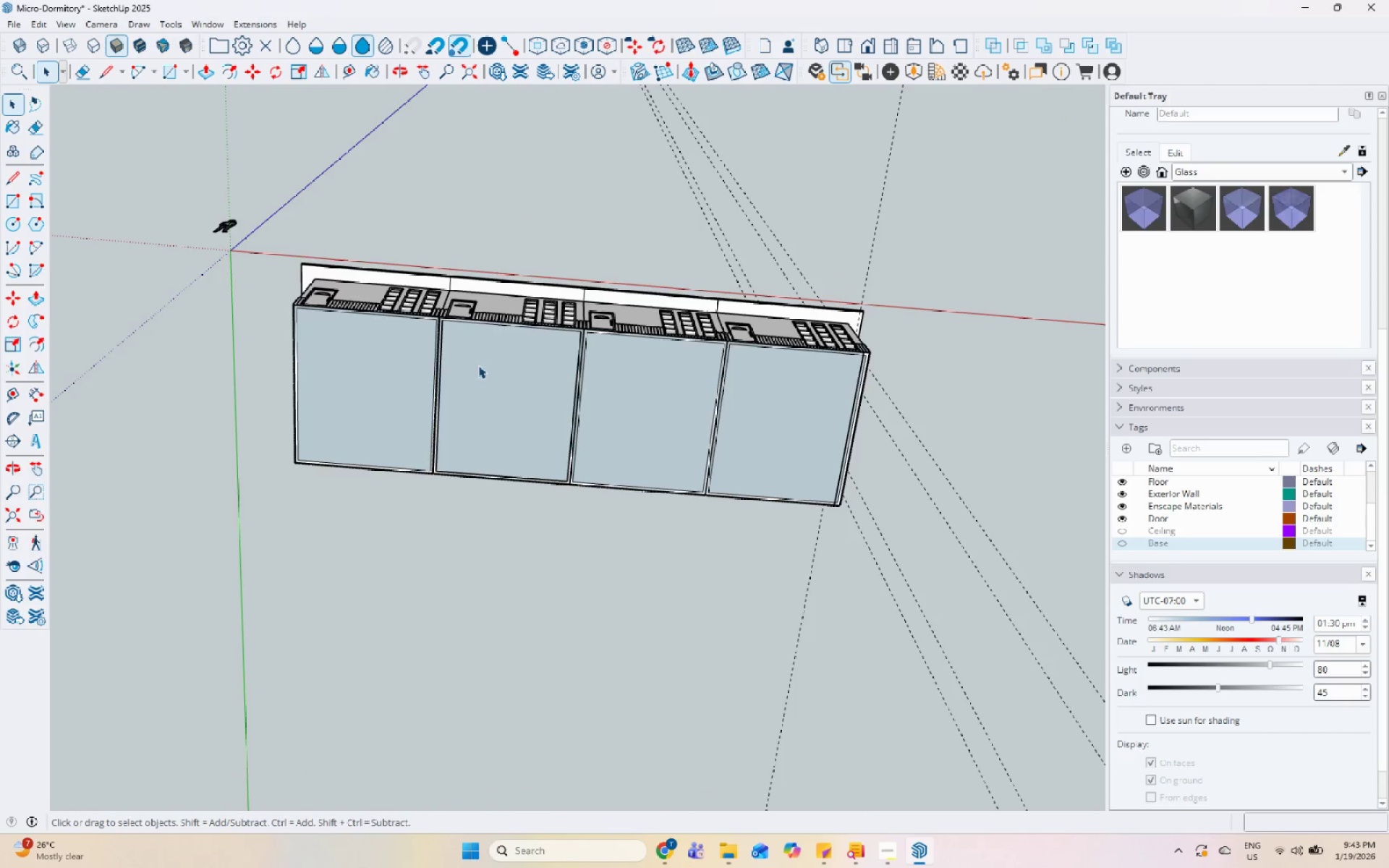 
scroll: coordinate [847, 381], scroll_direction: down, amount: 14.0
 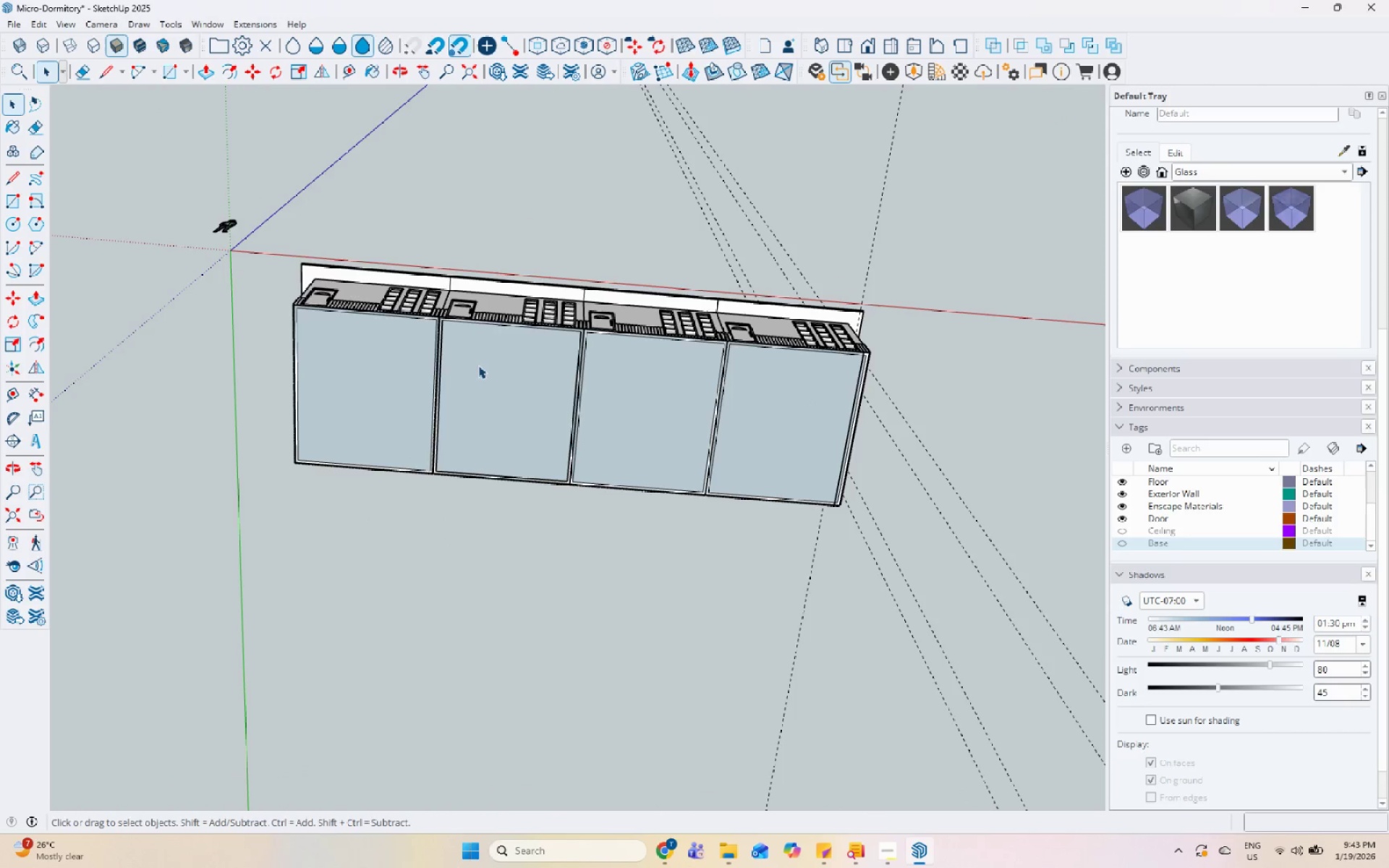 
double_click([478, 365])
 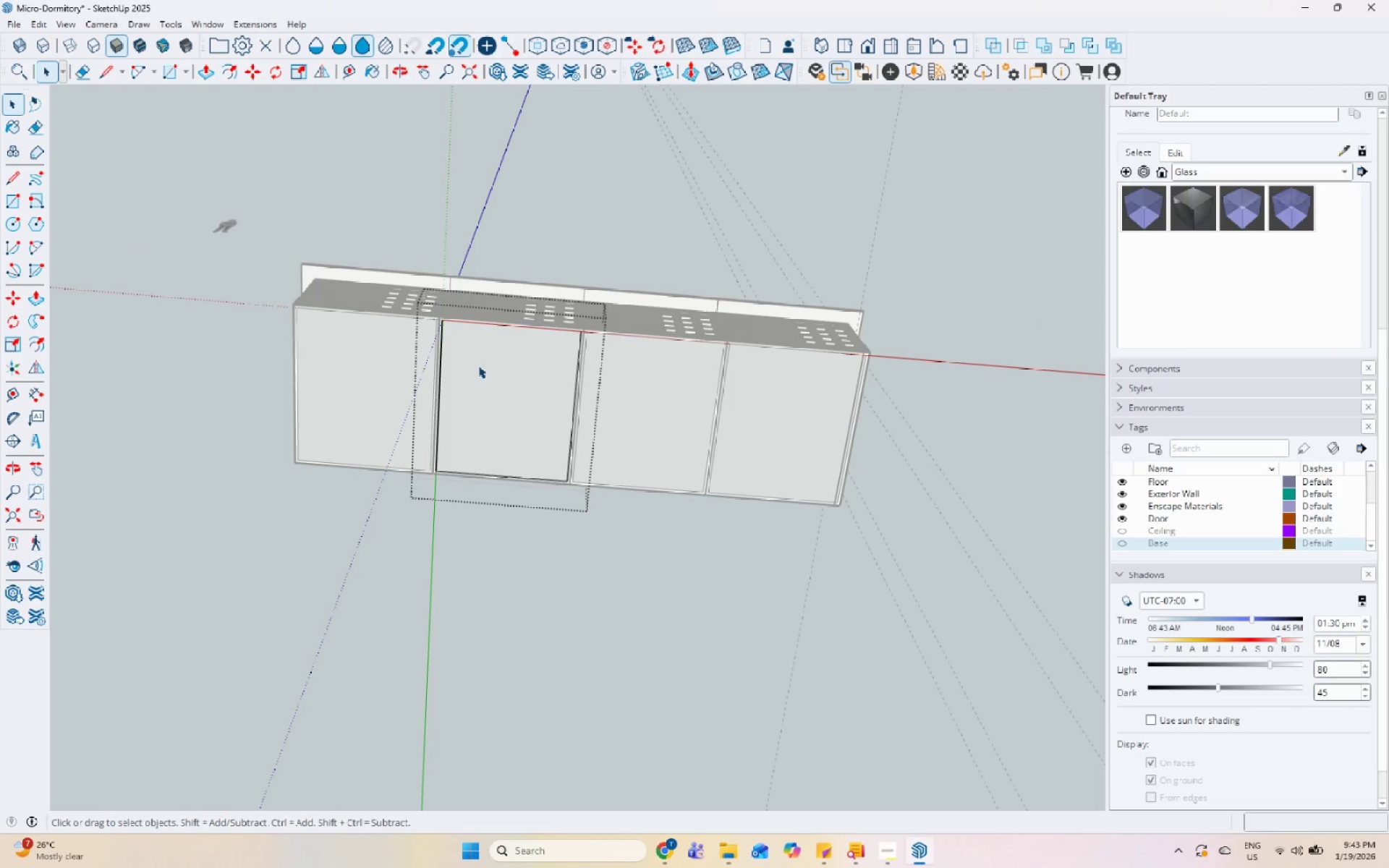 
triple_click([478, 365])
 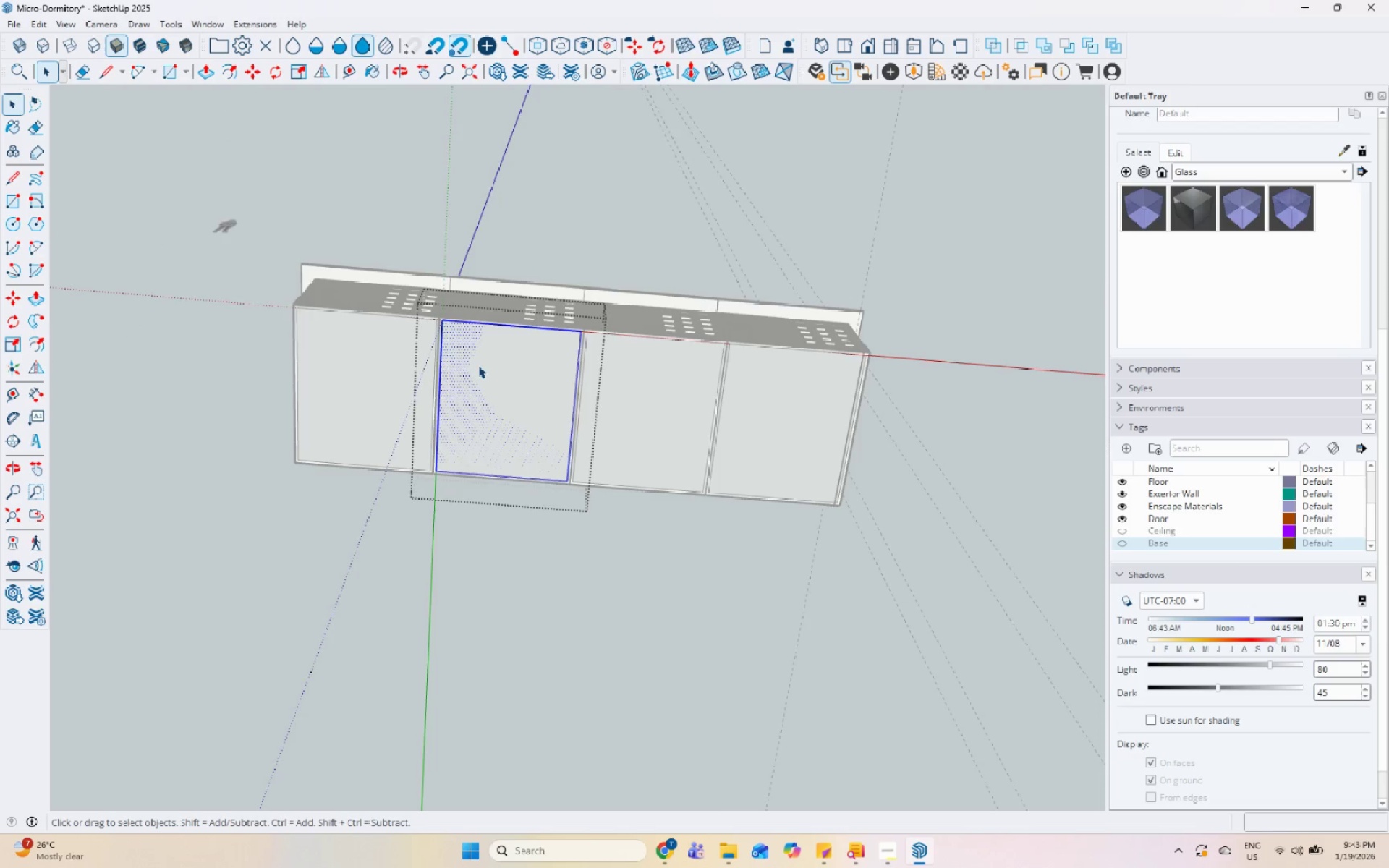 
right_click([478, 365])
 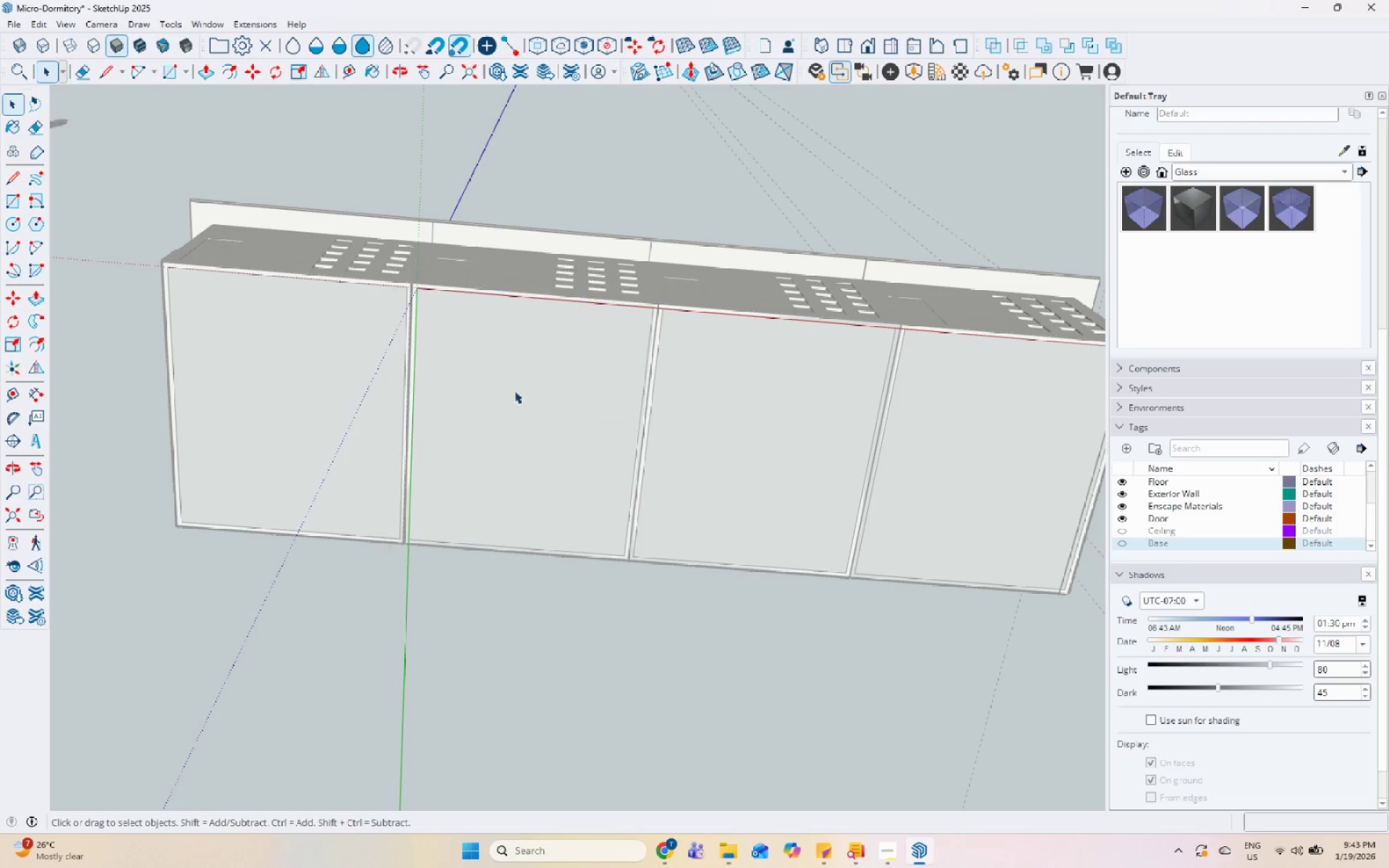 
scroll: coordinate [549, 367], scroll_direction: up, amount: 6.0
 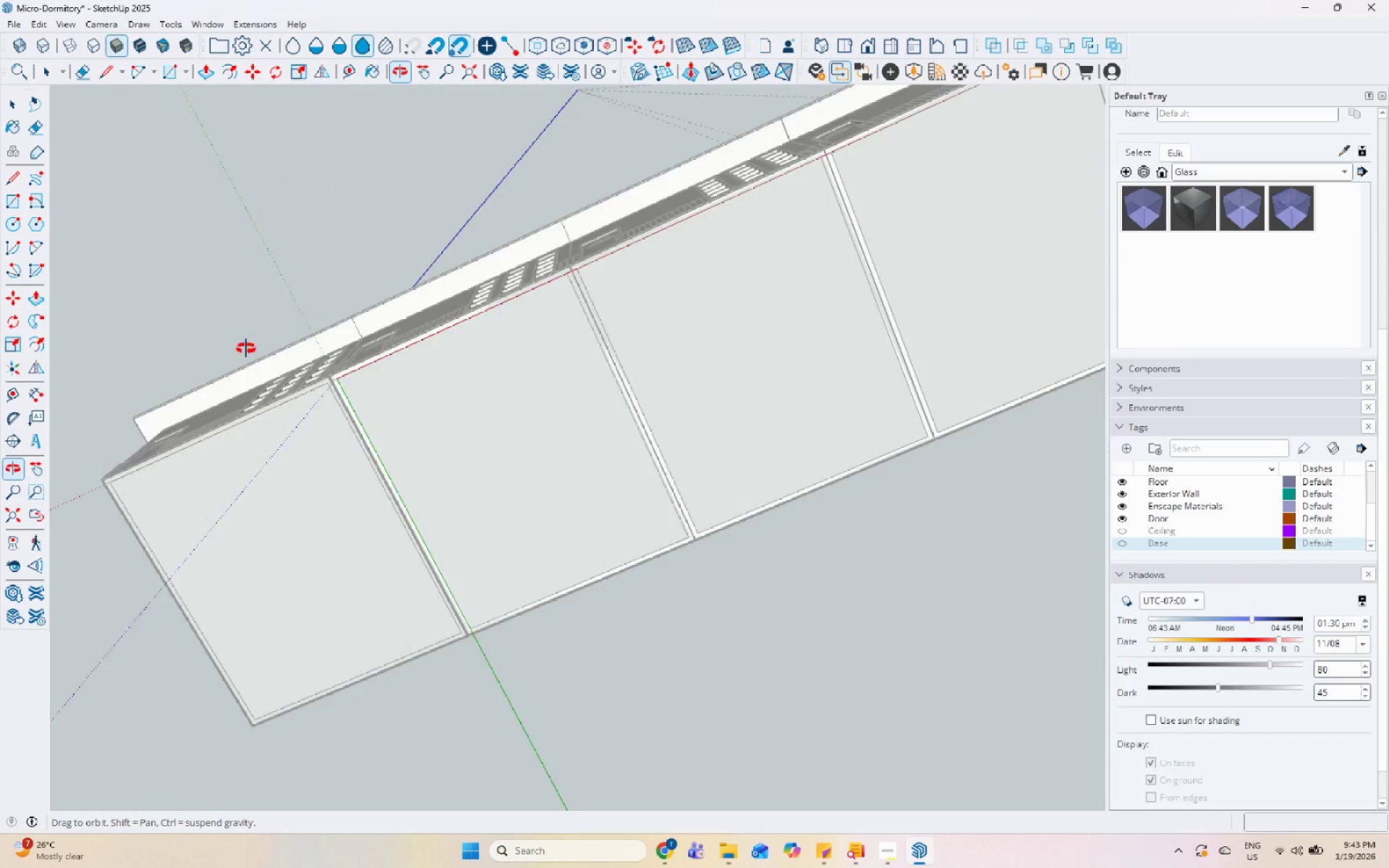 
key(Escape)
 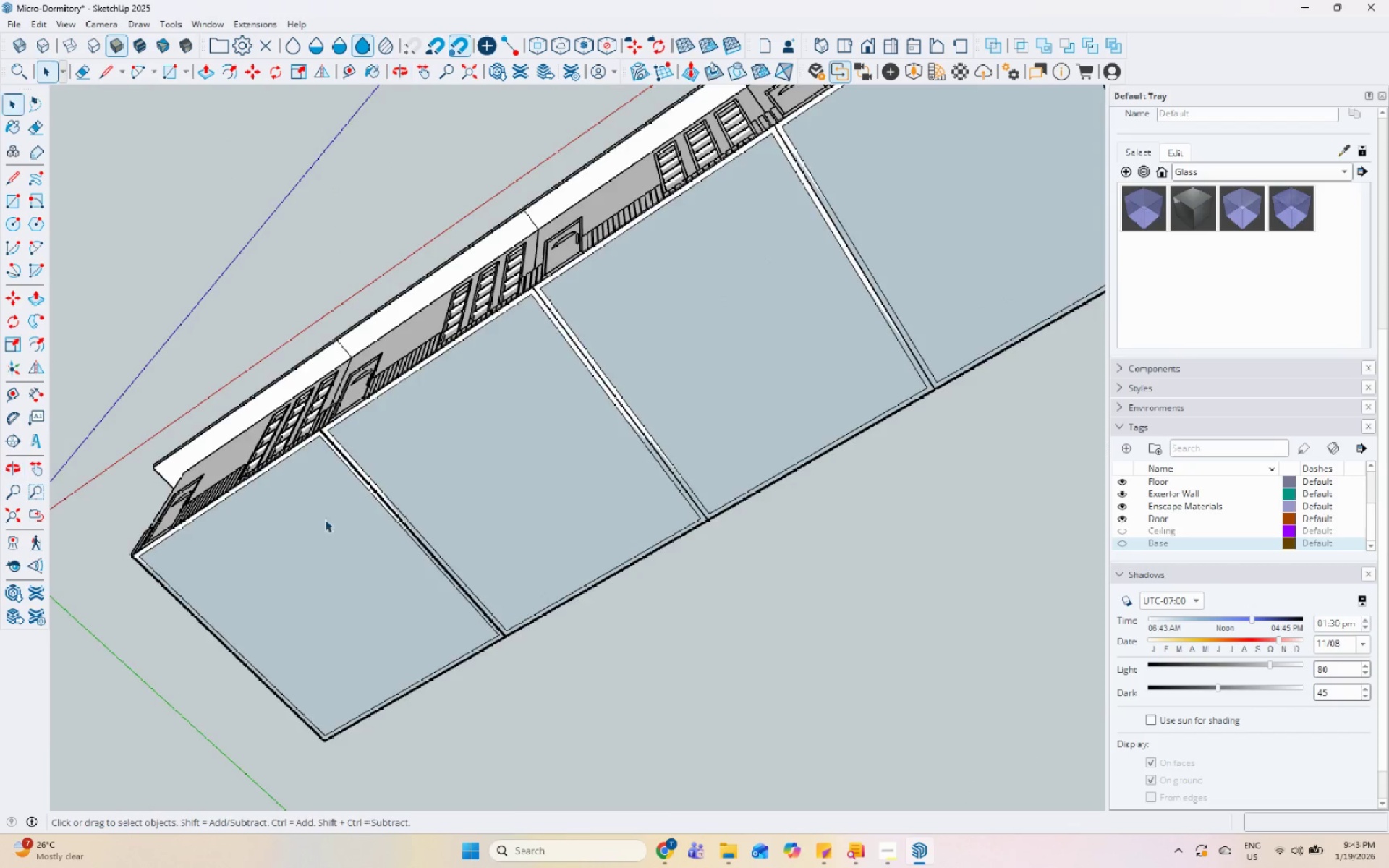 
key(Escape)
 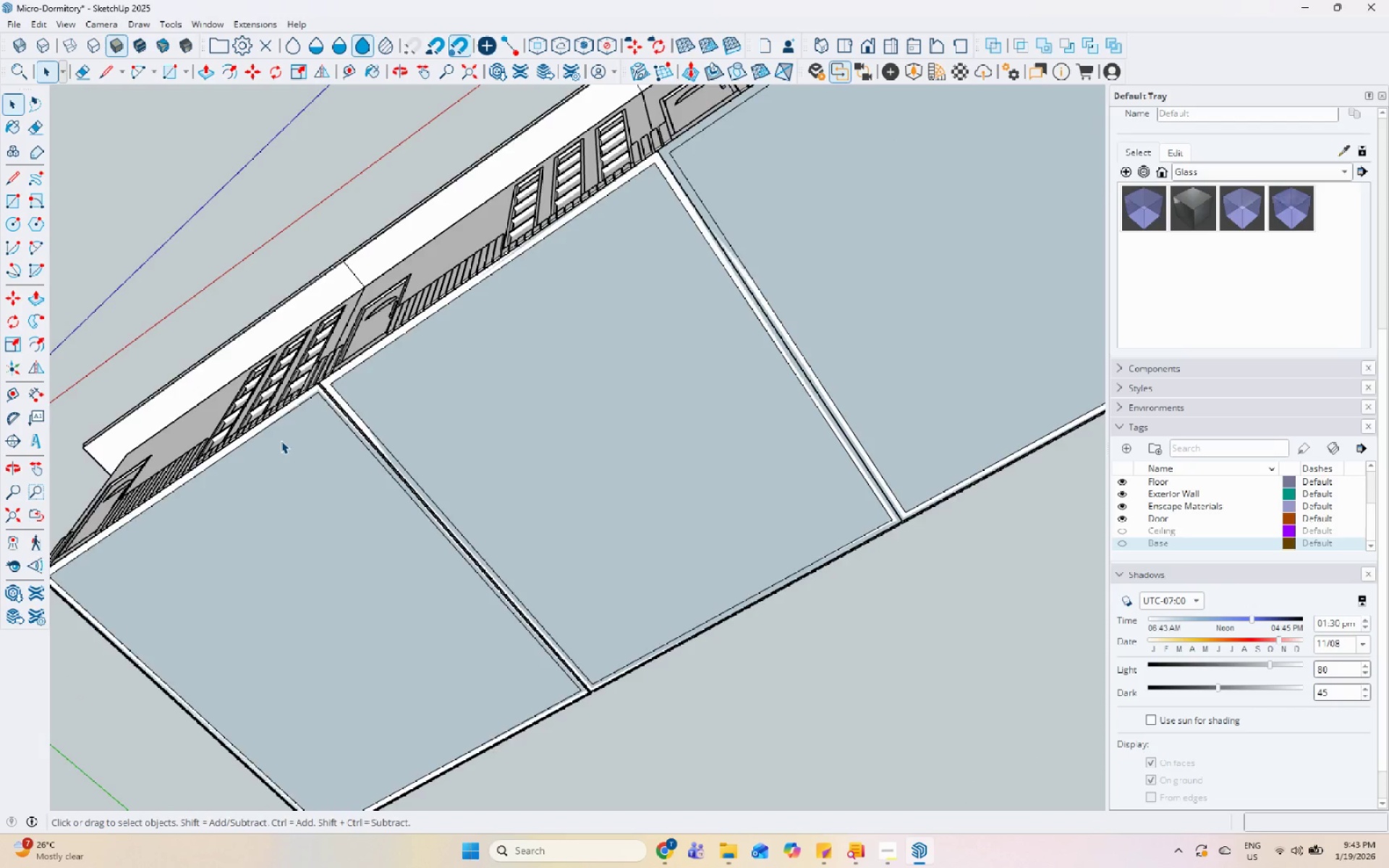 
double_click([281, 441])
 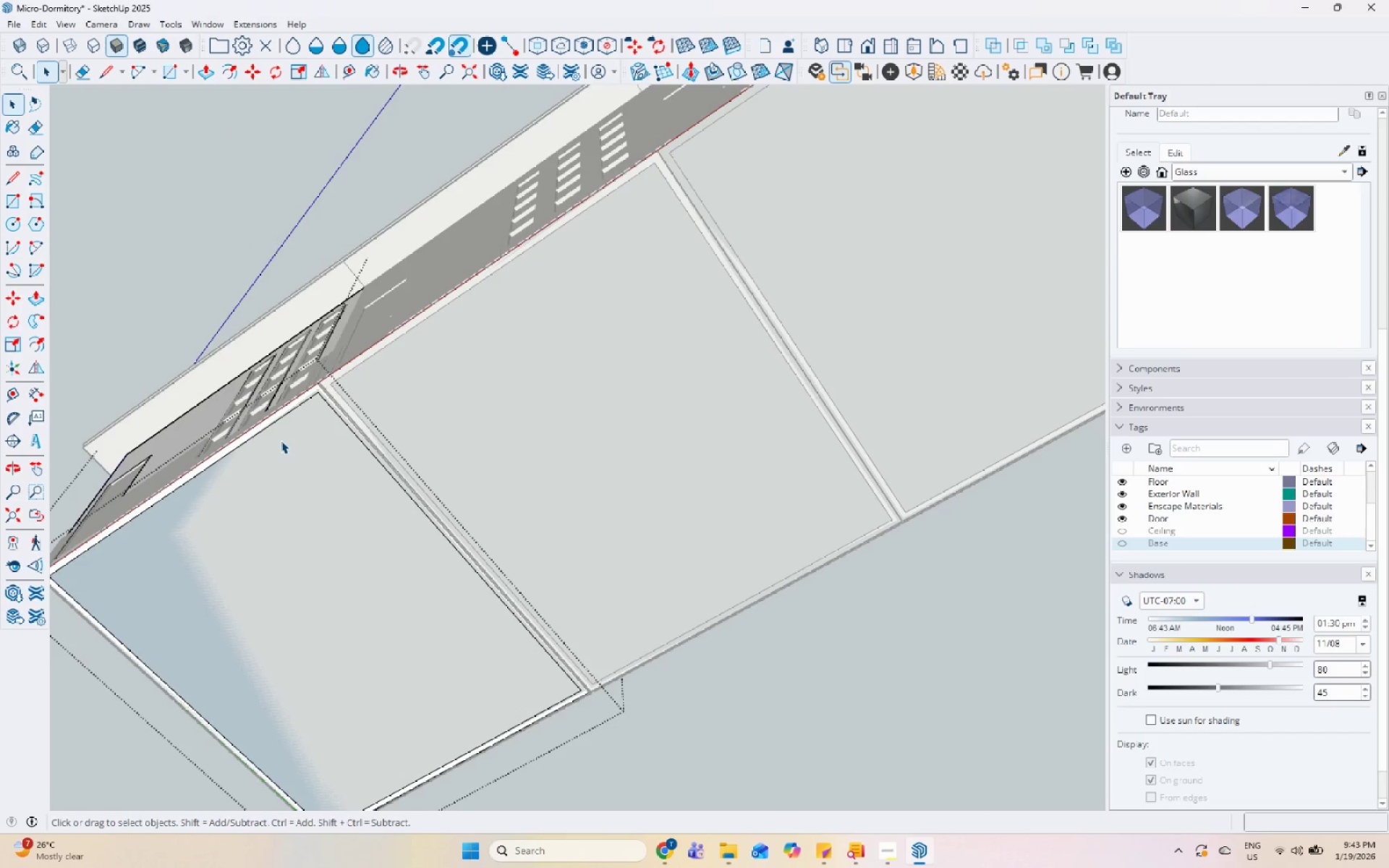 
scroll: coordinate [323, 516], scroll_direction: up, amount: 4.0
 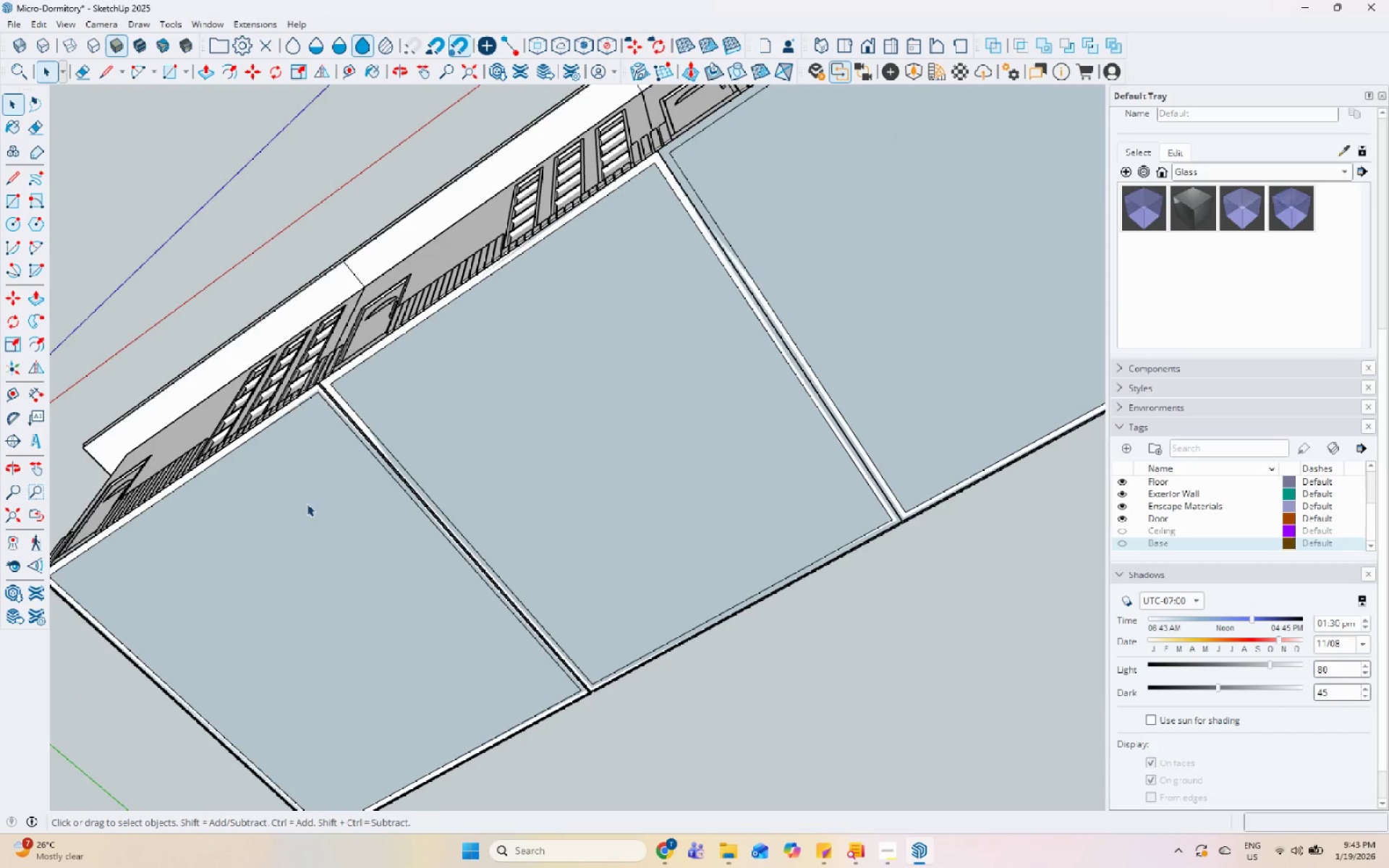 
triple_click([281, 441])
 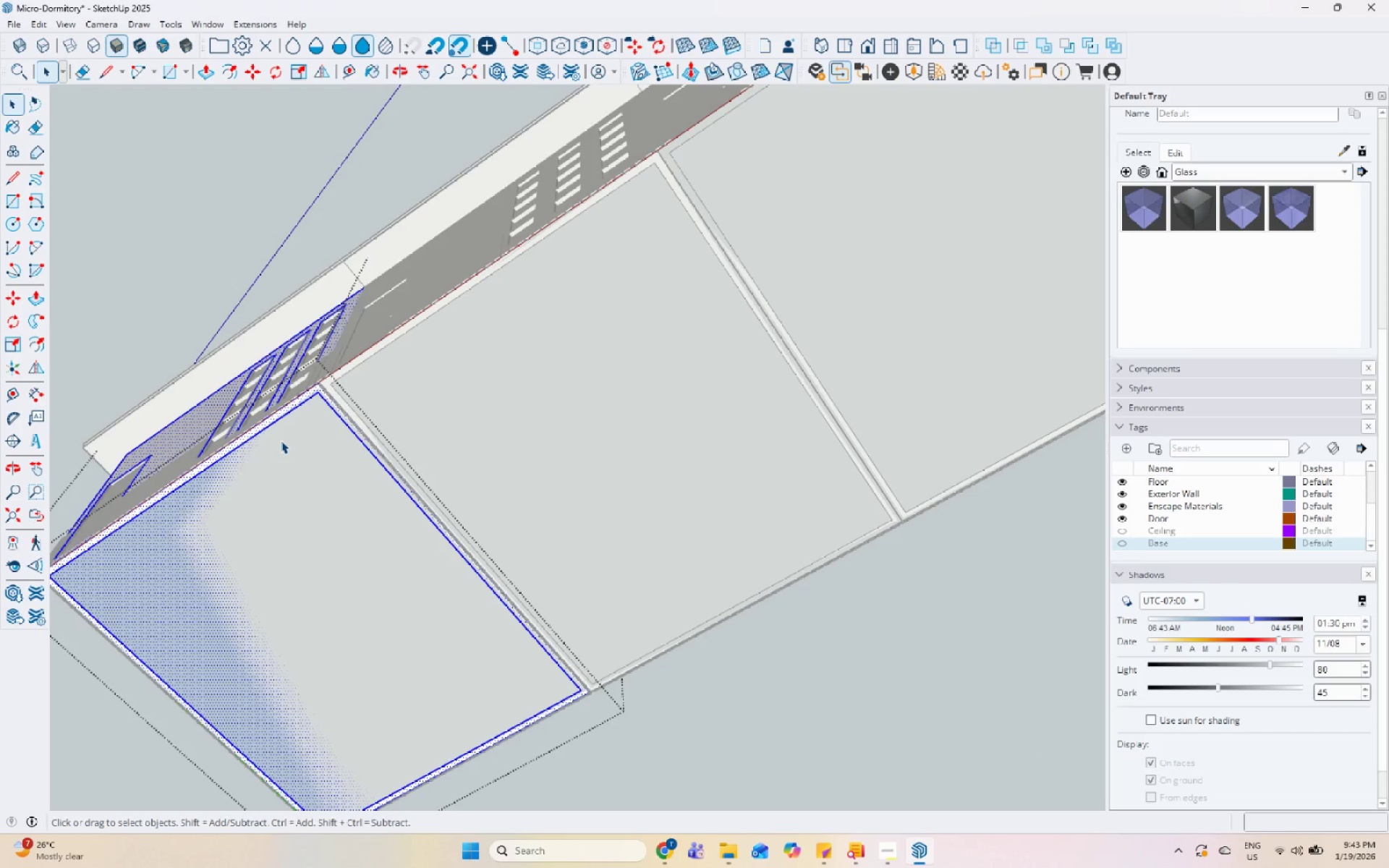 
left_click([281, 441])
 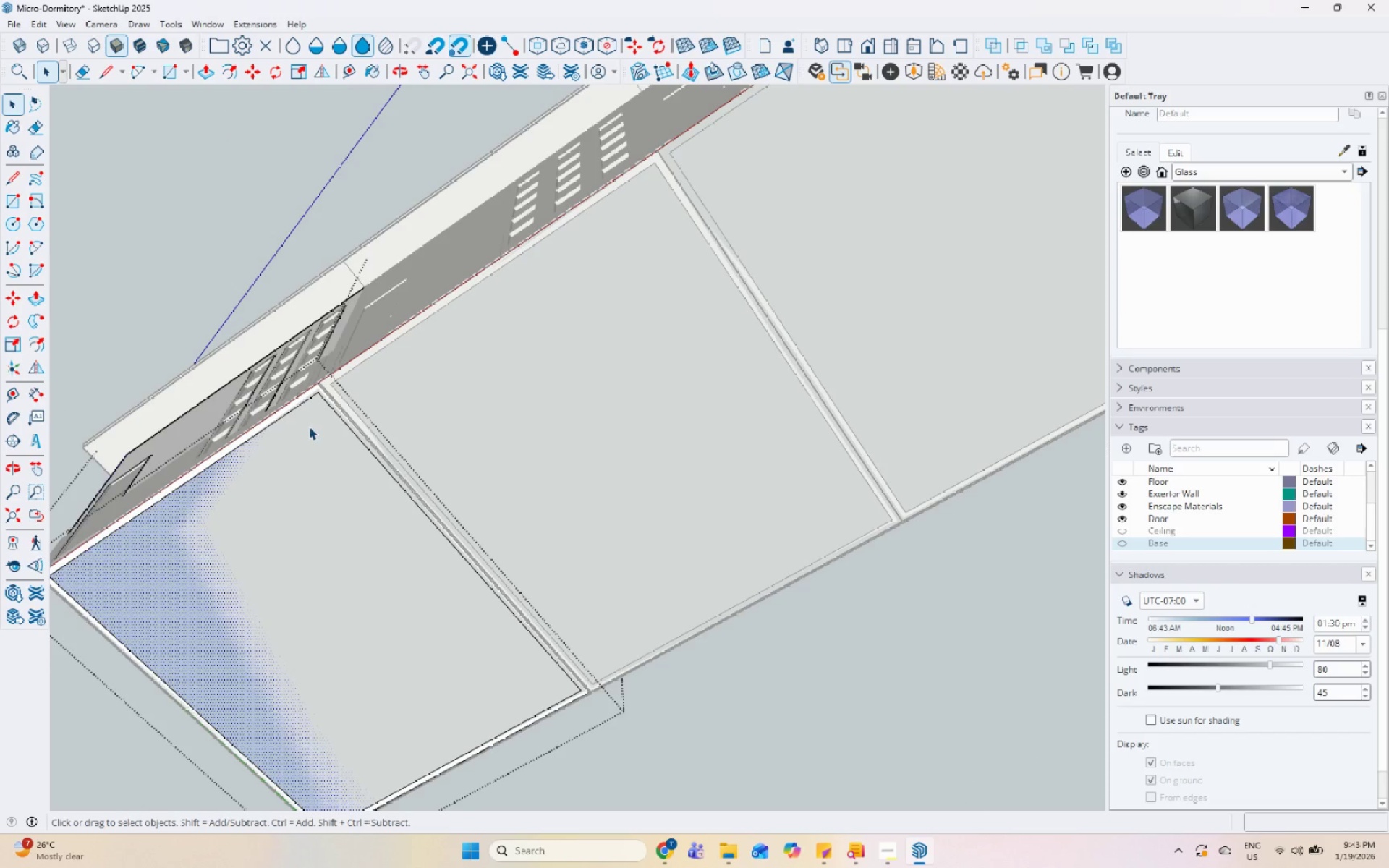 
right_click([309, 427])
 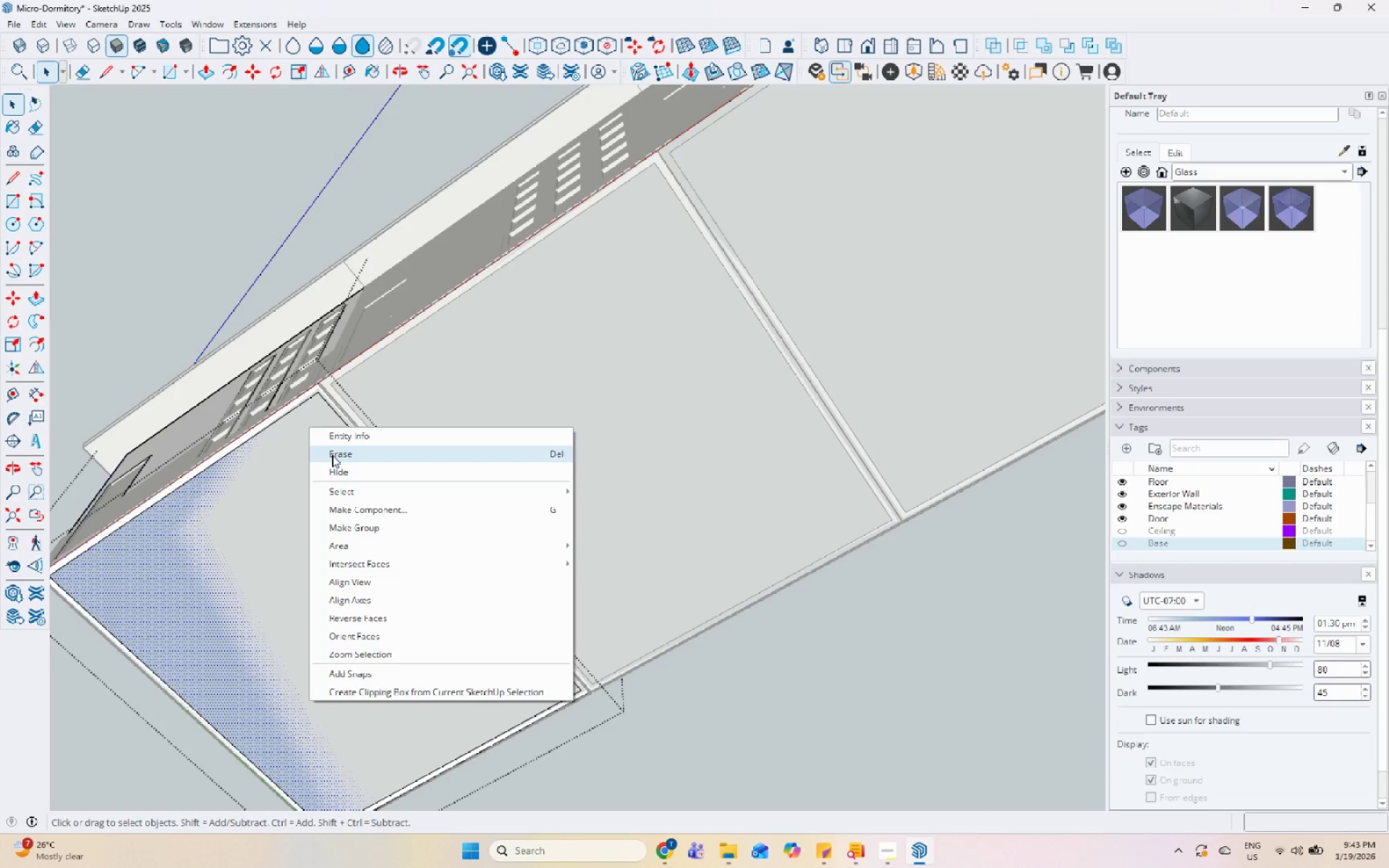 
left_click([332, 455])
 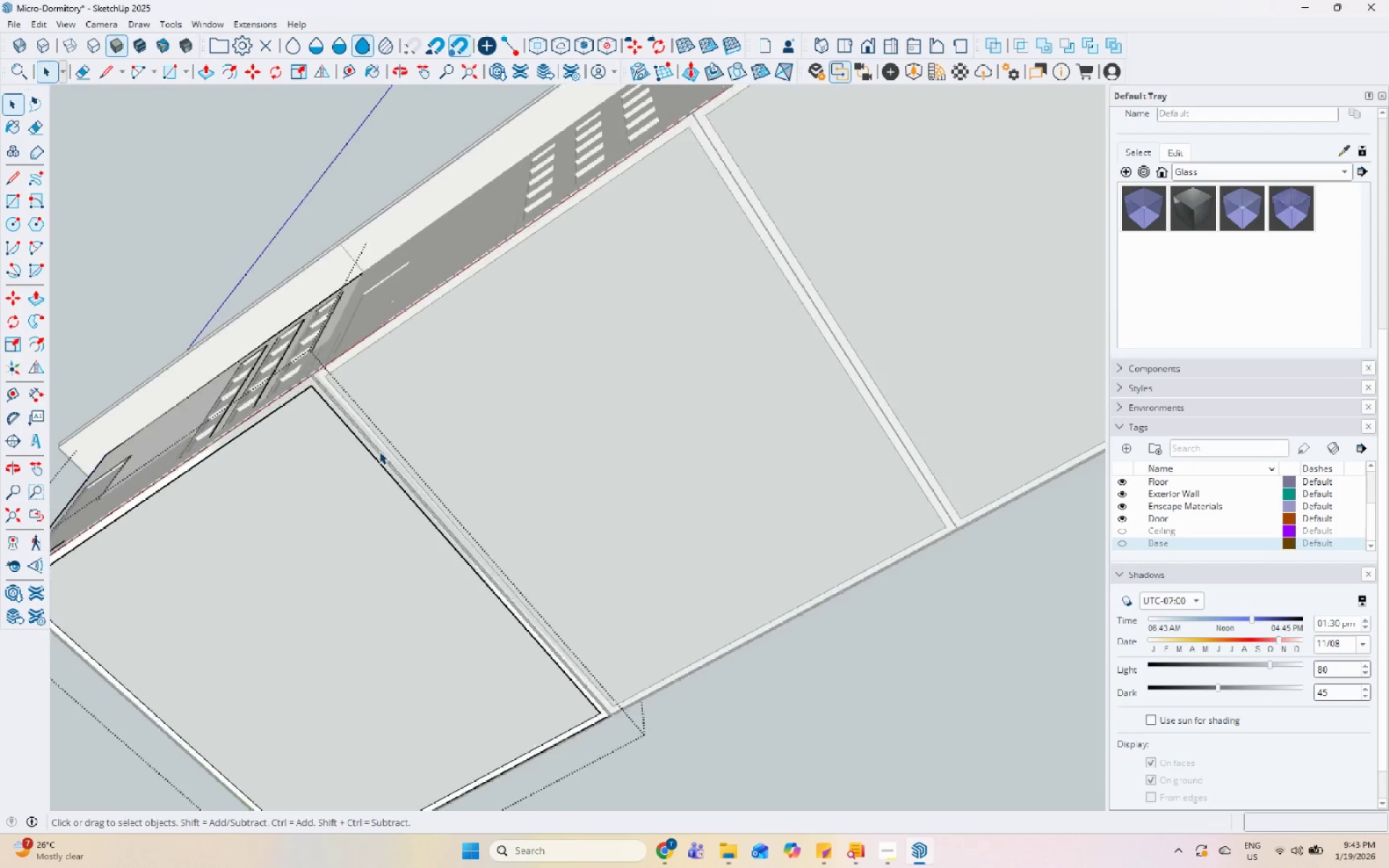 
scroll: coordinate [378, 451], scroll_direction: up, amount: 1.0
 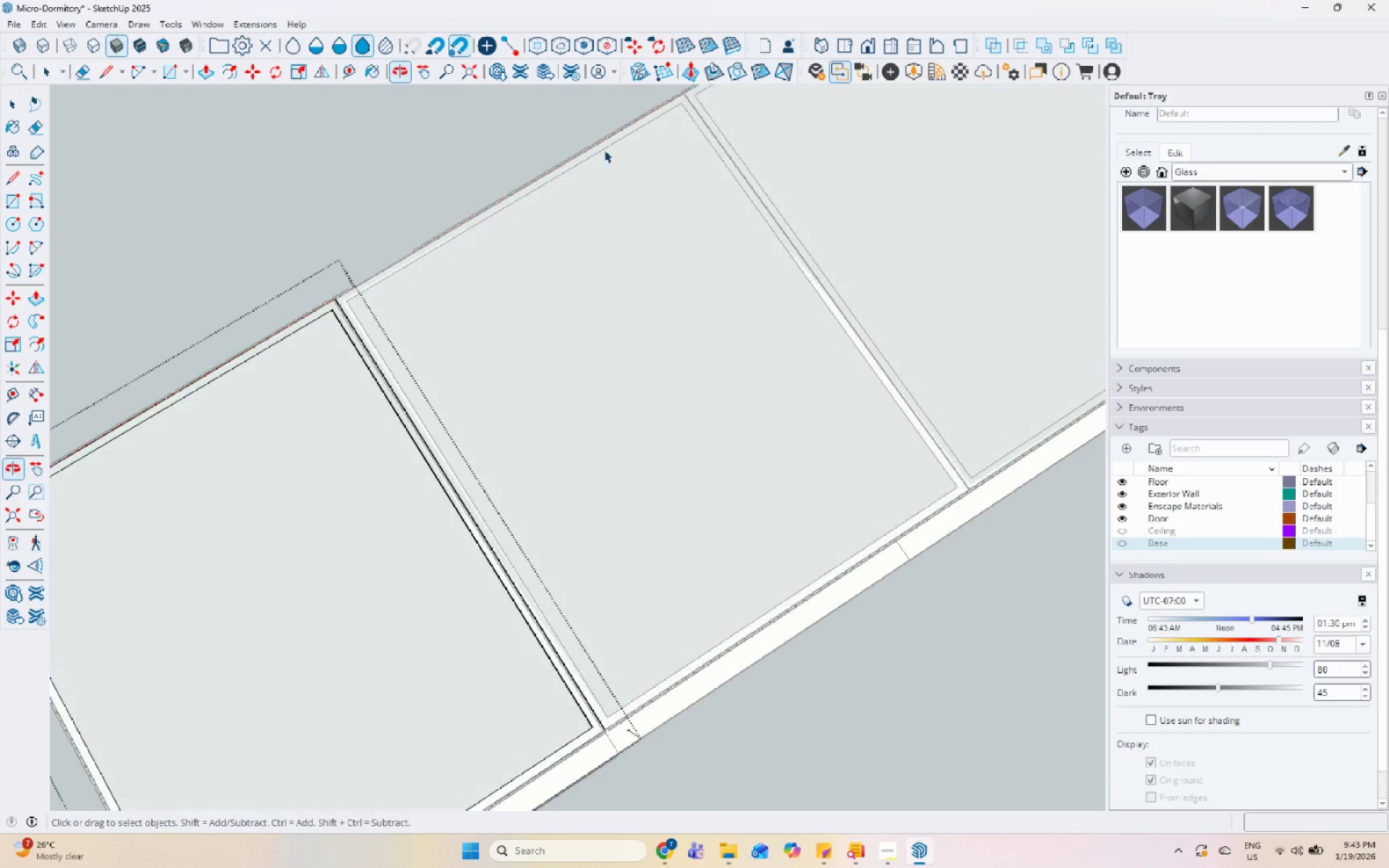 
scroll: coordinate [456, 346], scroll_direction: down, amount: 2.0
 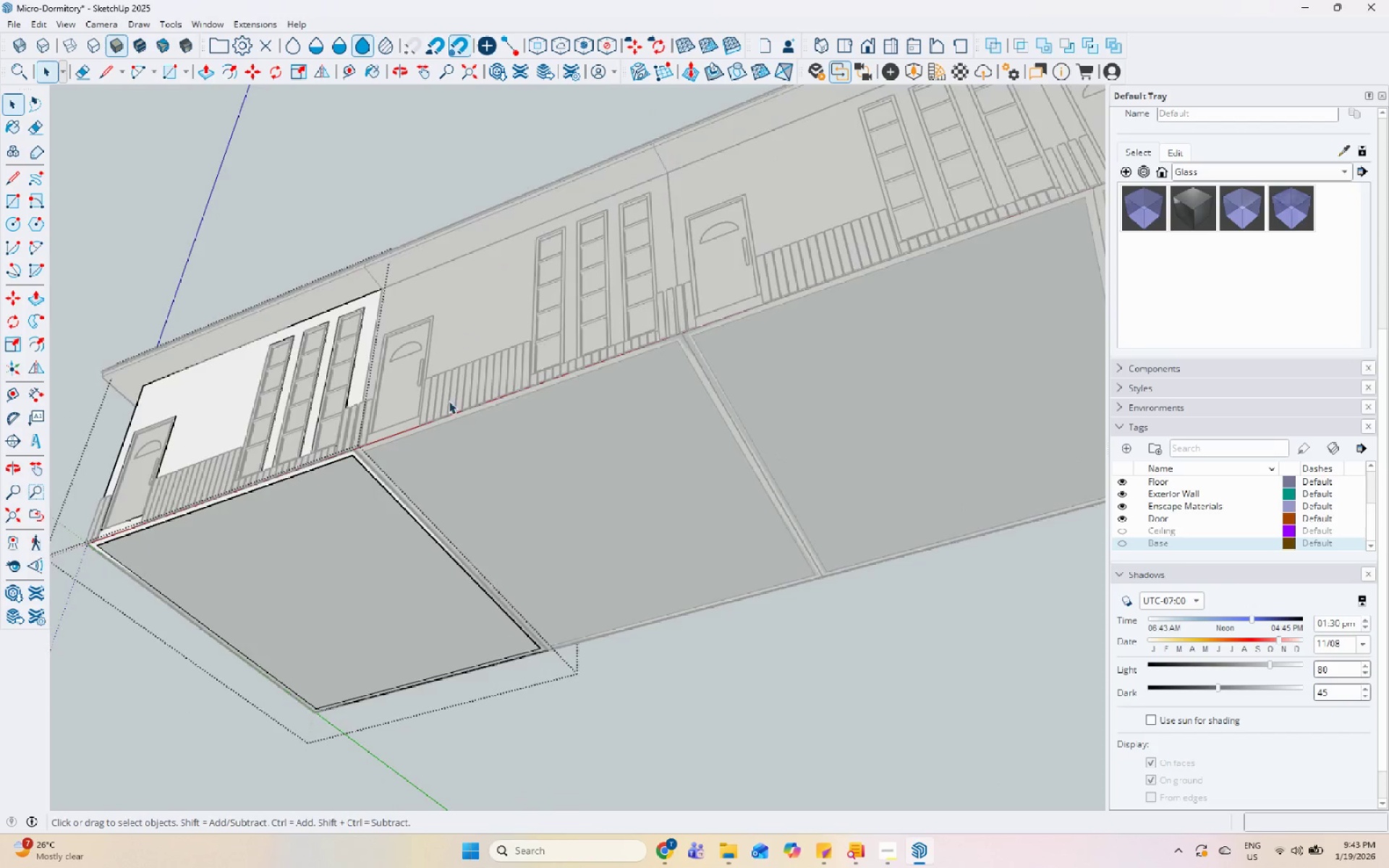 
scroll: coordinate [383, 406], scroll_direction: up, amount: 18.0
 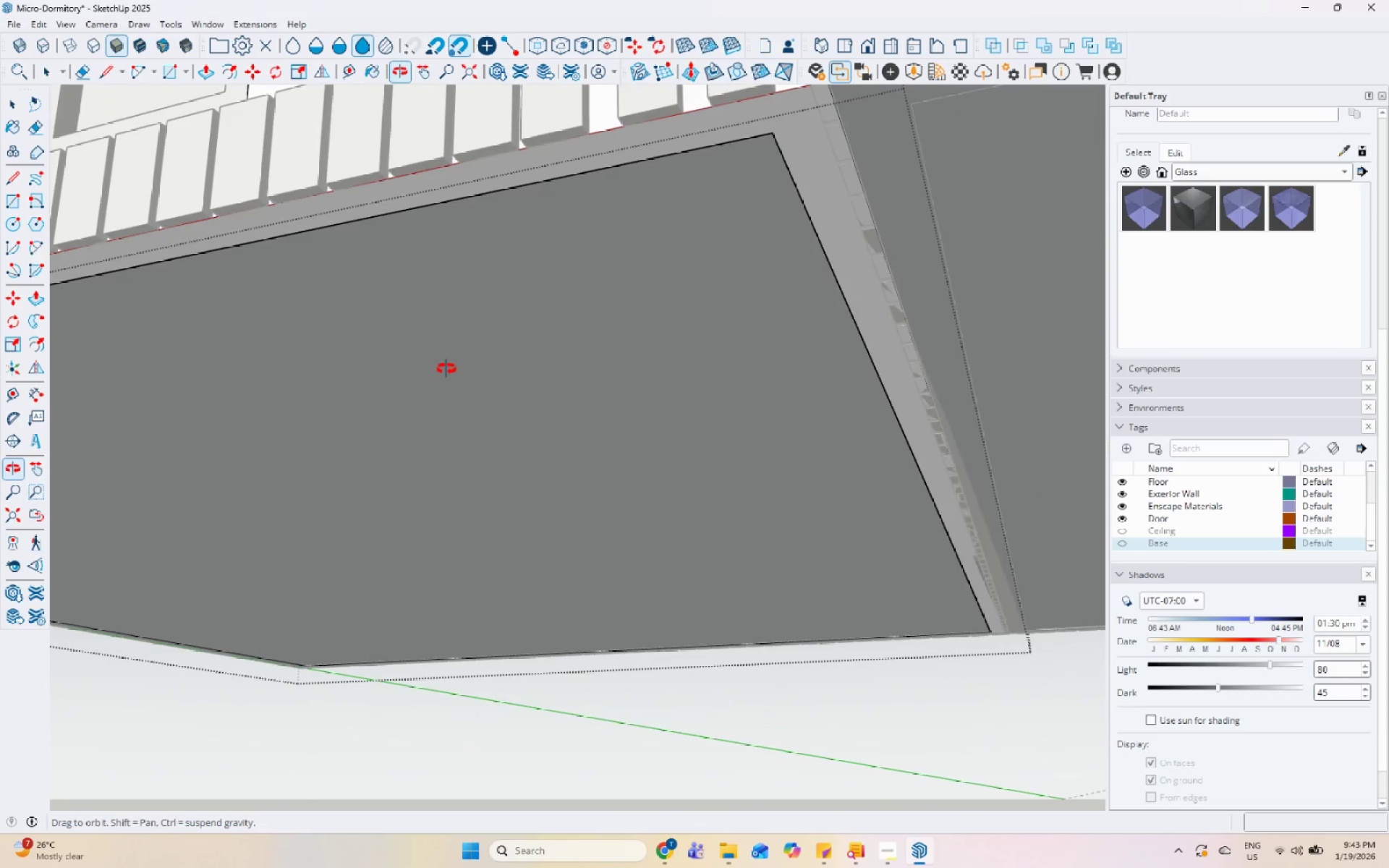 
key(Escape)
 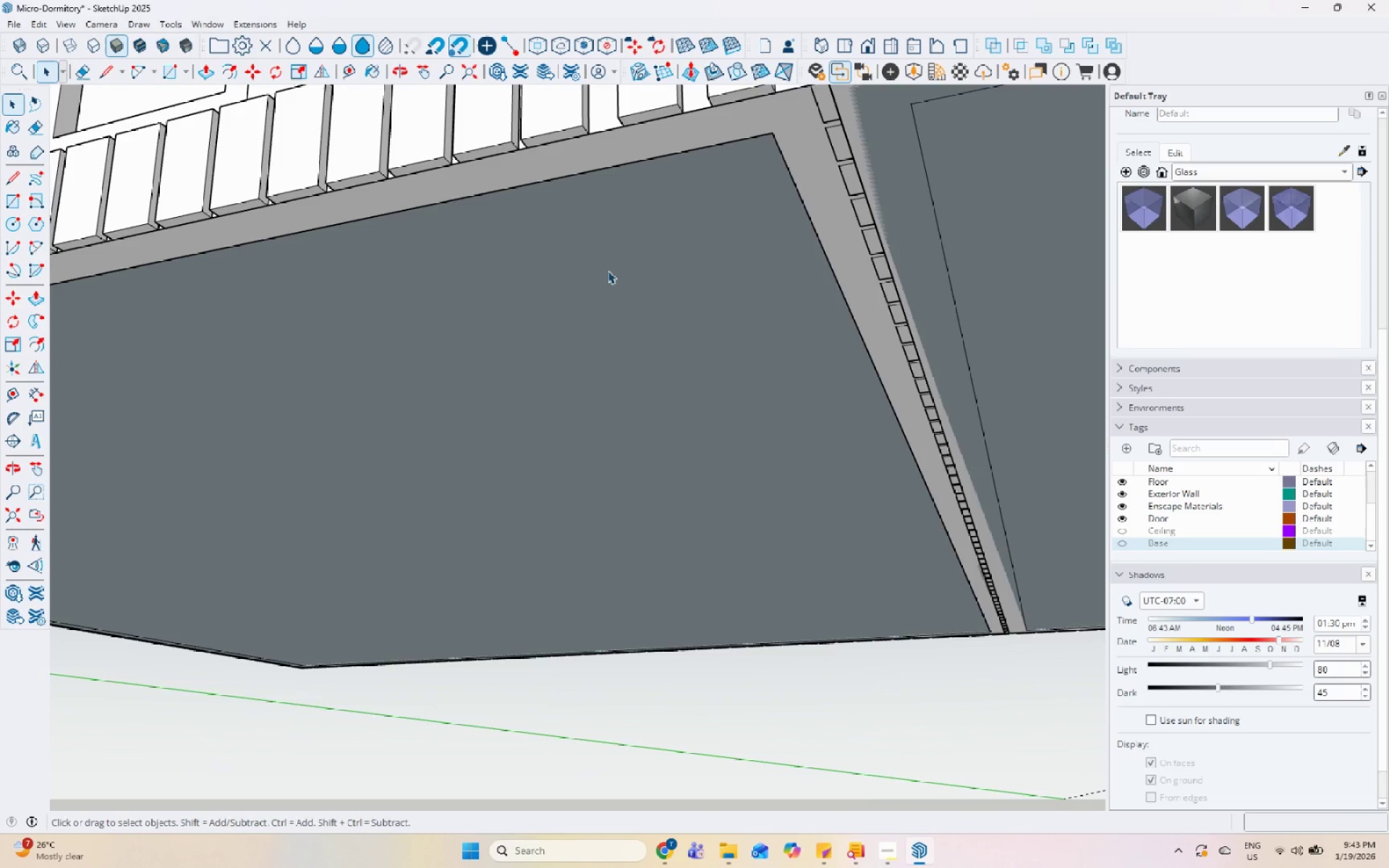 
scroll: coordinate [658, 242], scroll_direction: down, amount: 4.0
 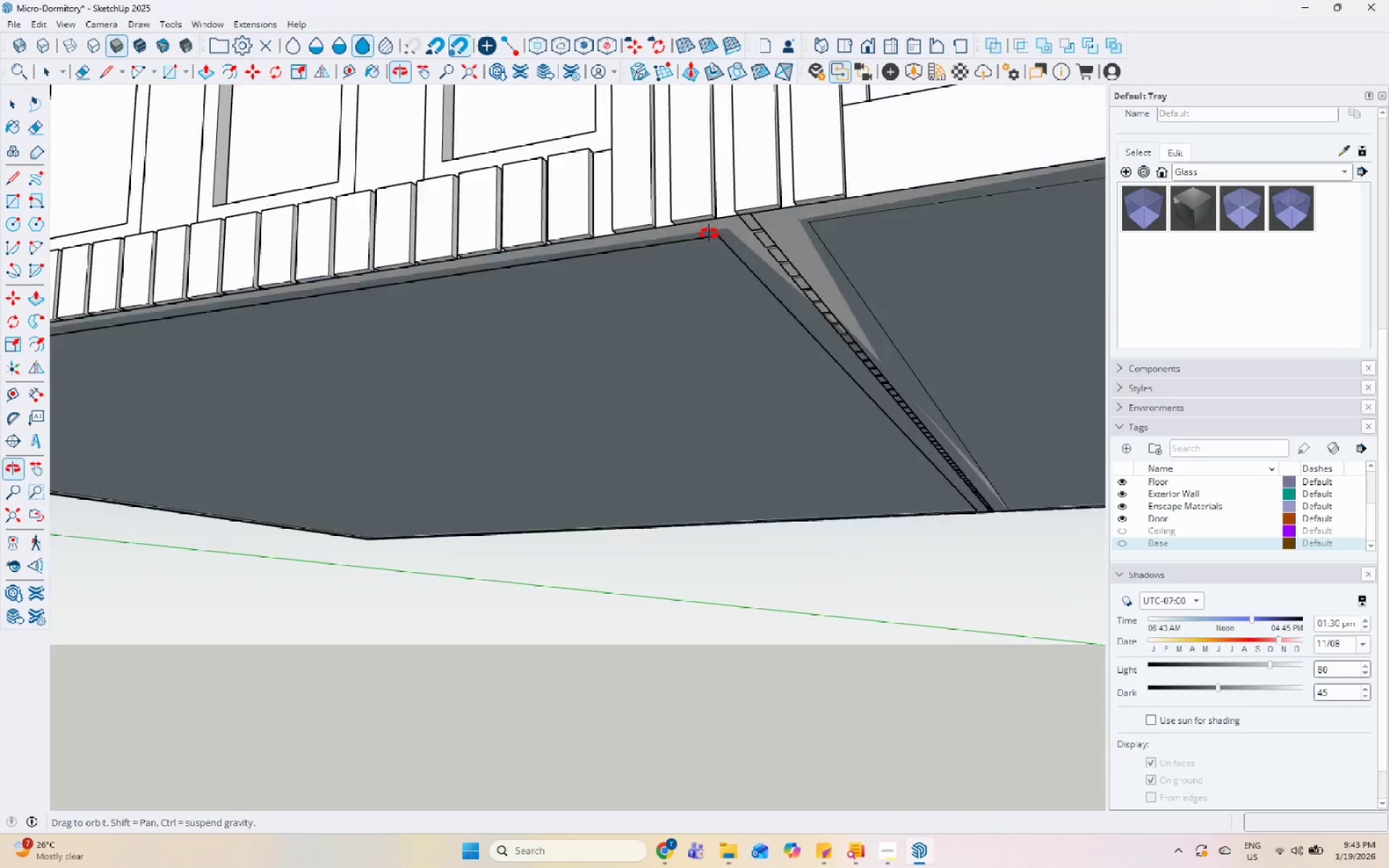 
scroll: coordinate [722, 329], scroll_direction: up, amount: 4.0
 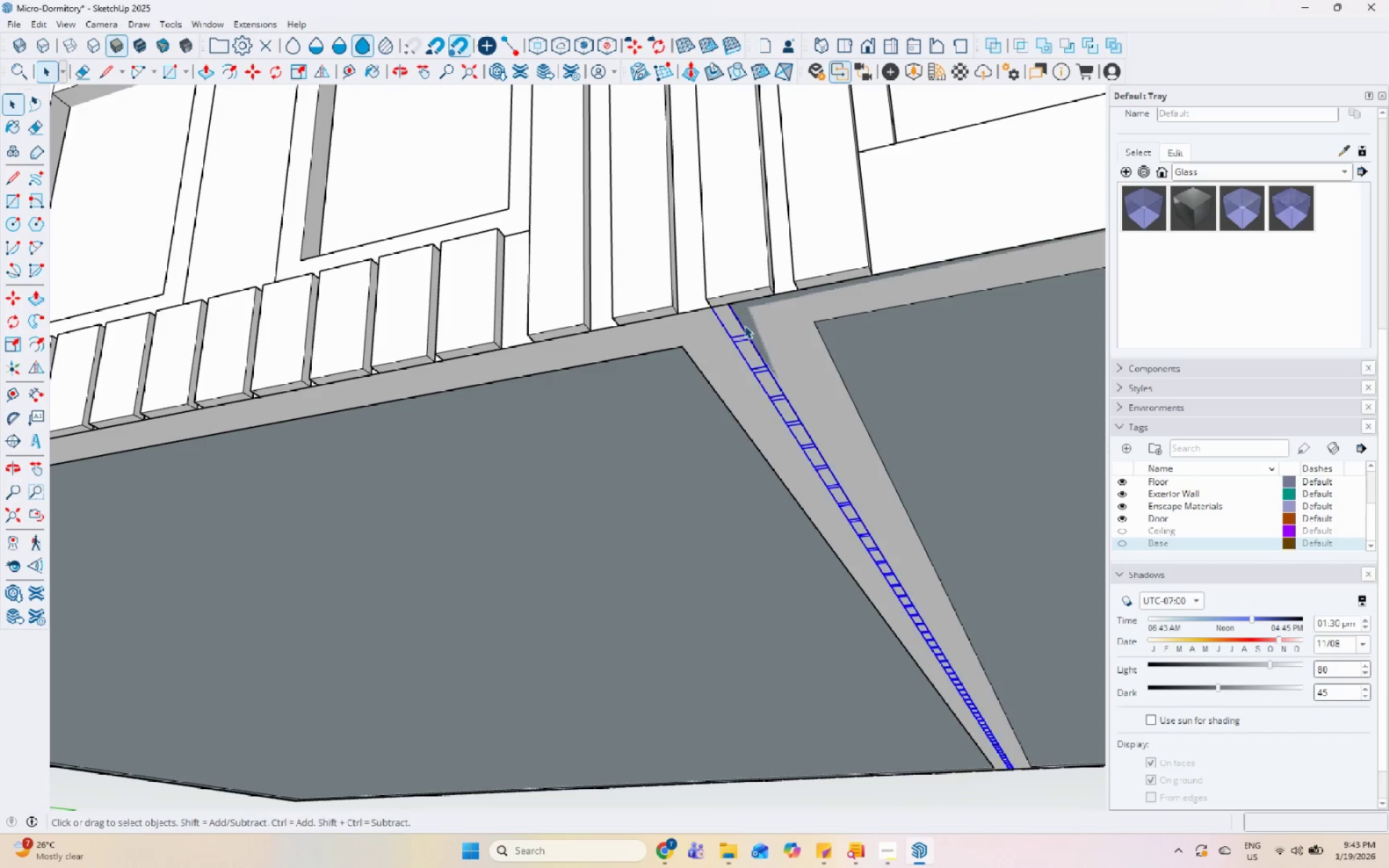 
double_click([746, 322])
 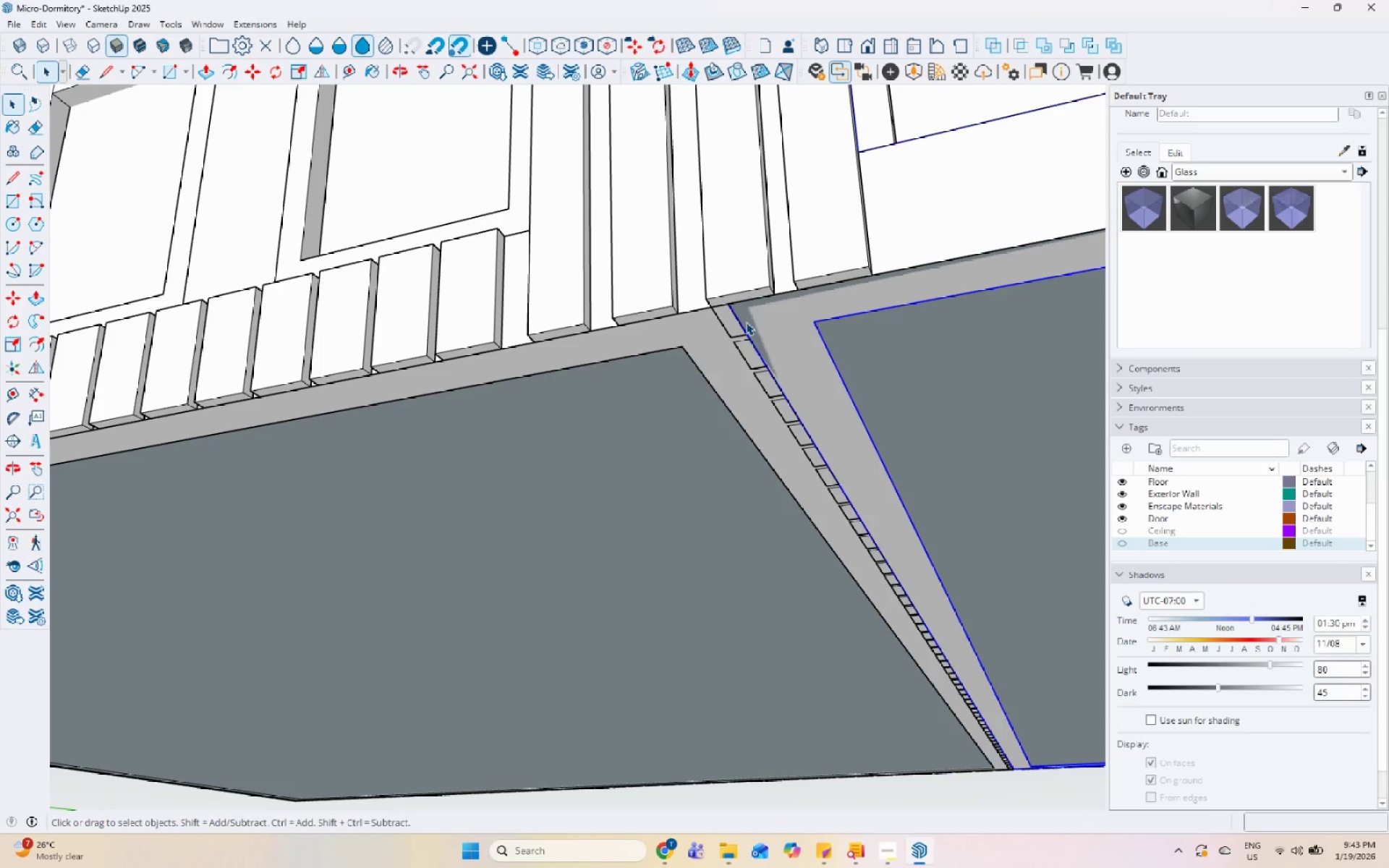 
right_click([746, 322])
 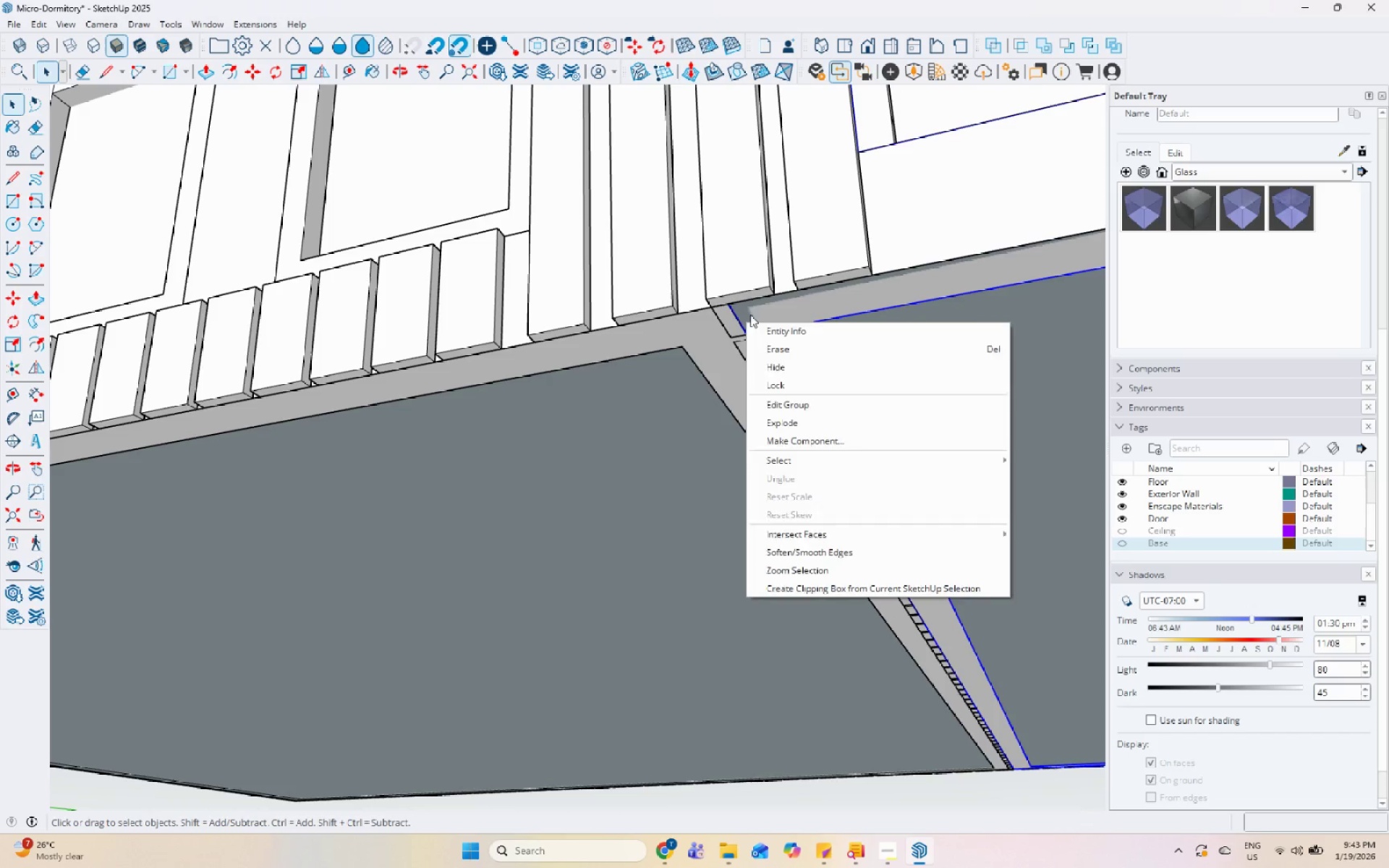 
double_click([750, 315])
 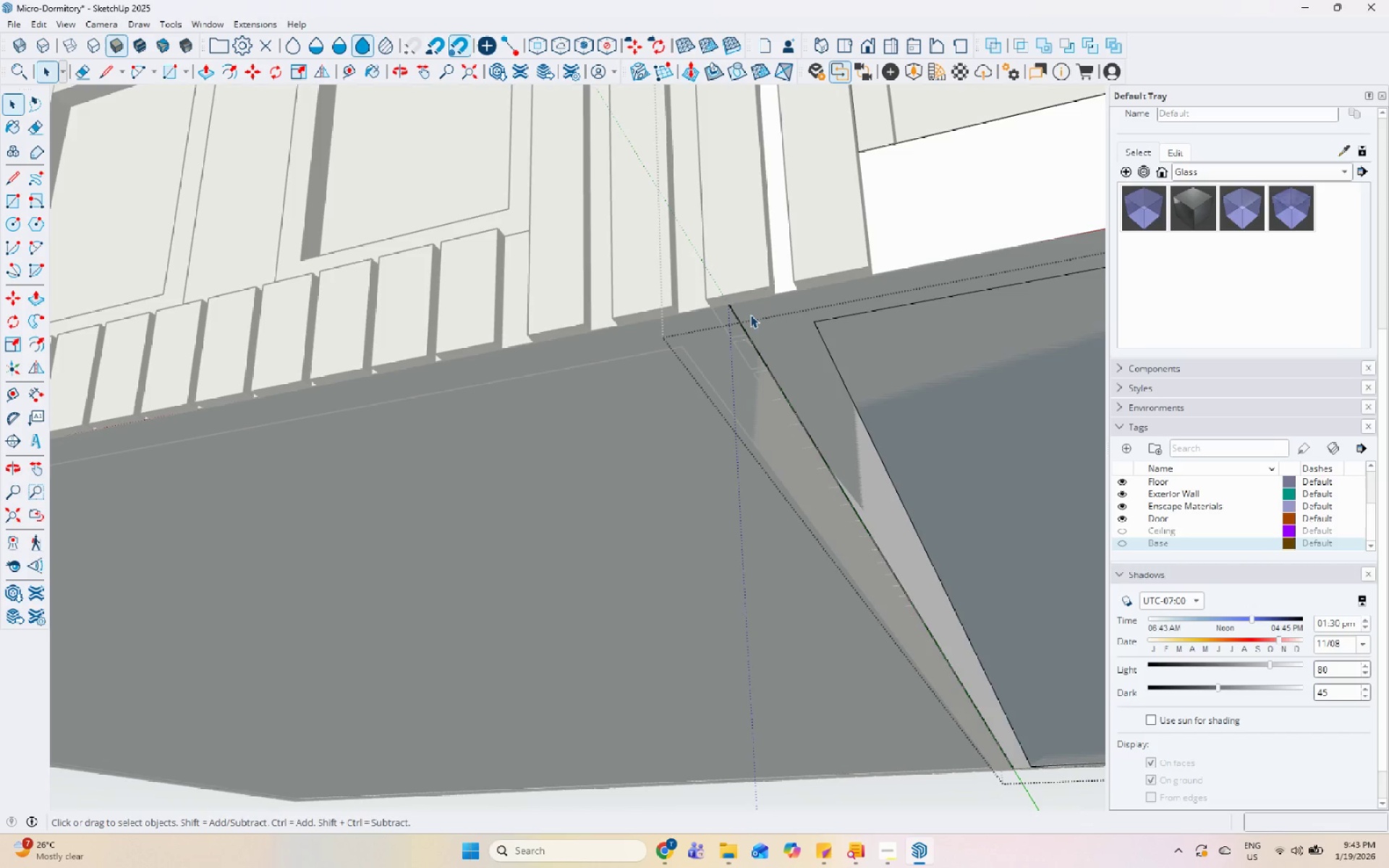 
triple_click([750, 315])
 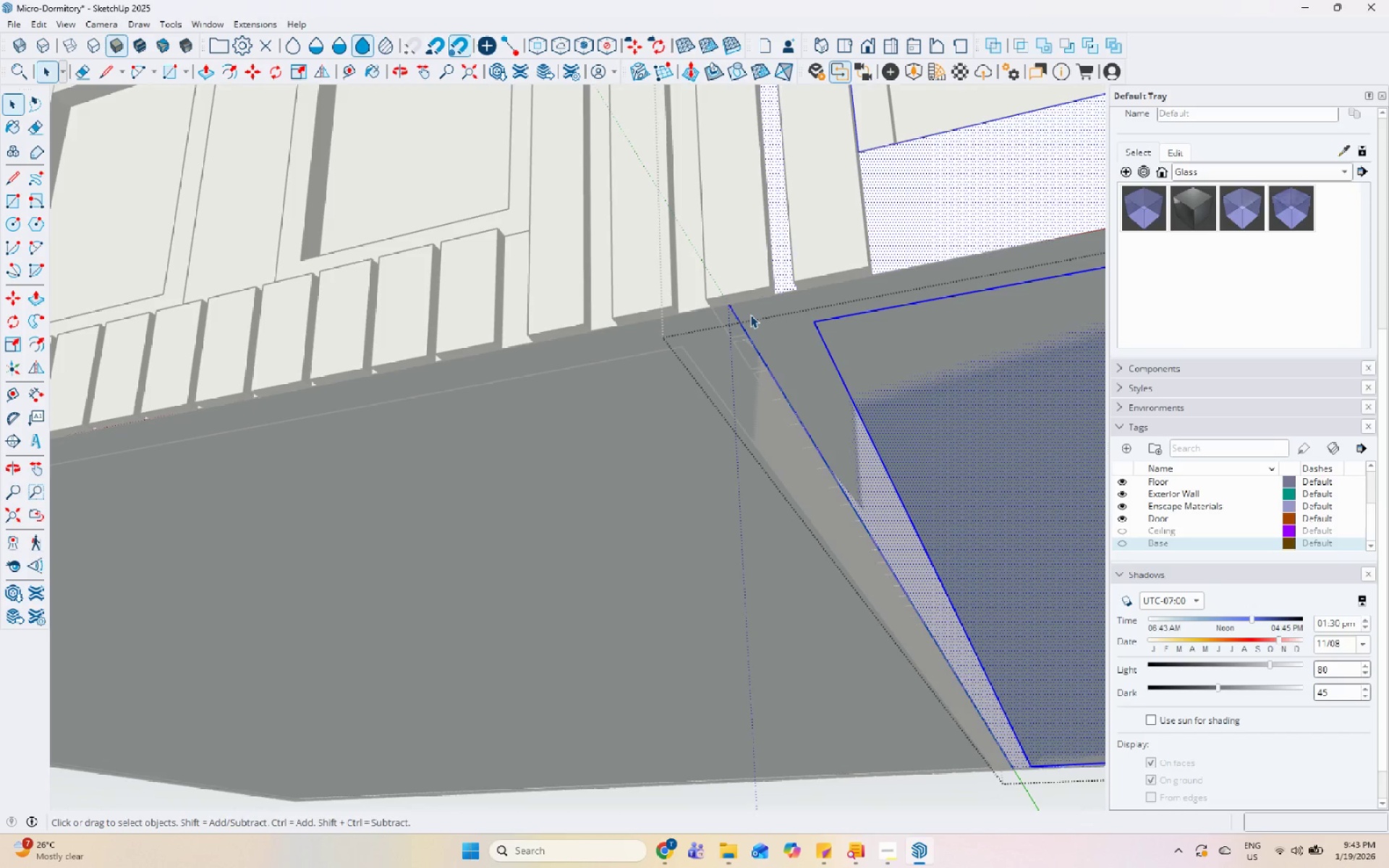 
left_click([750, 315])
 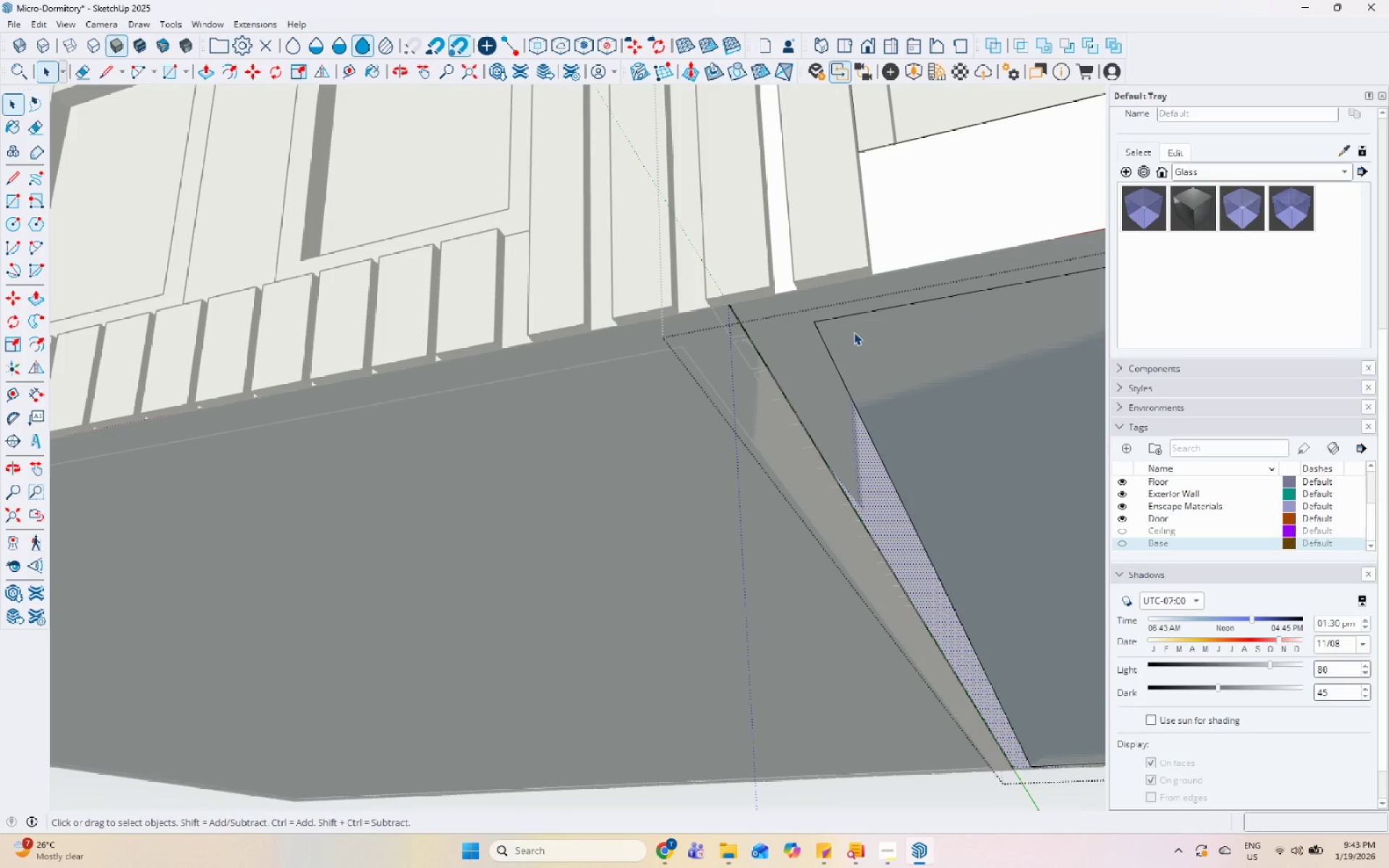 
double_click([858, 333])
 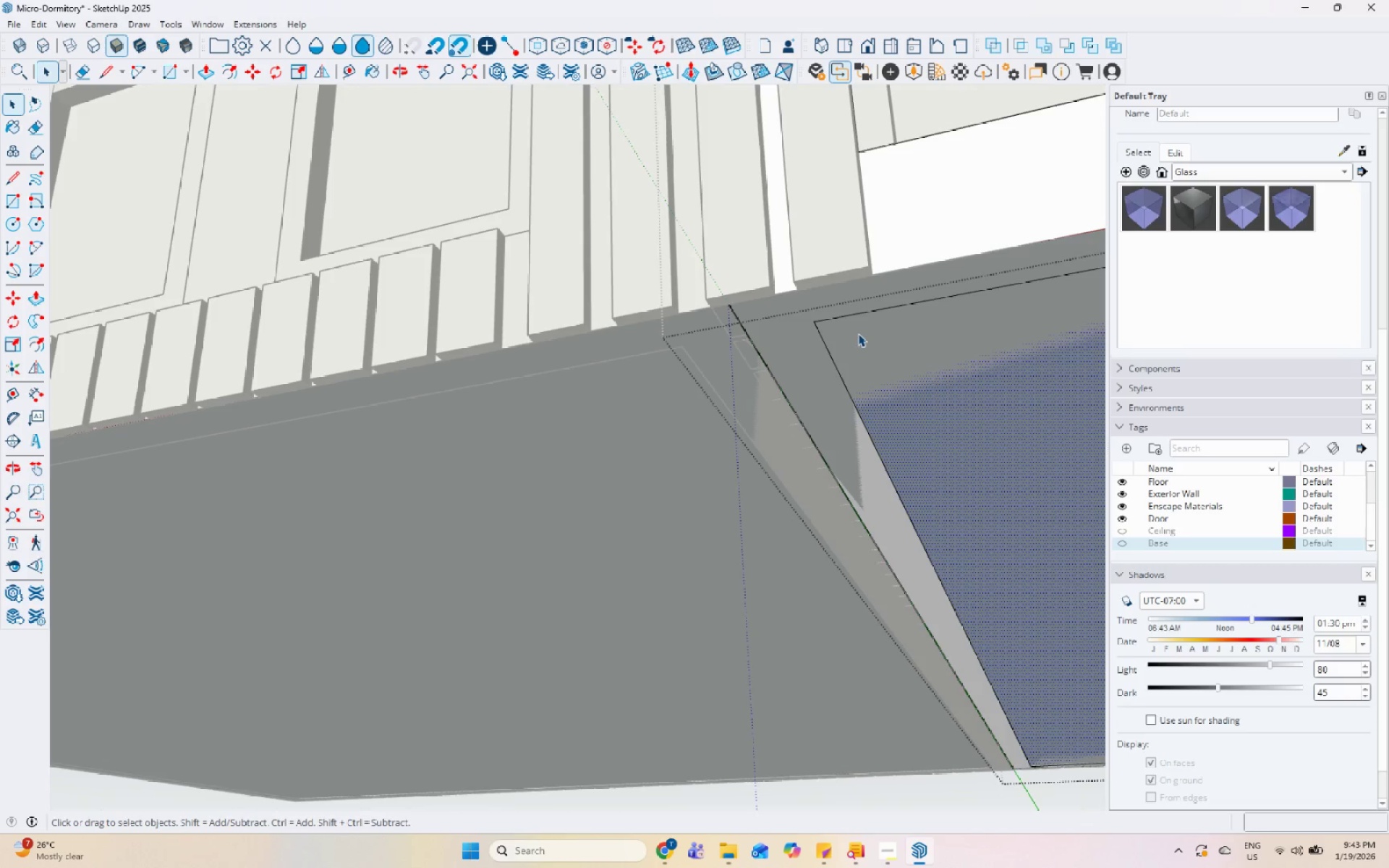 
right_click([858, 333])
 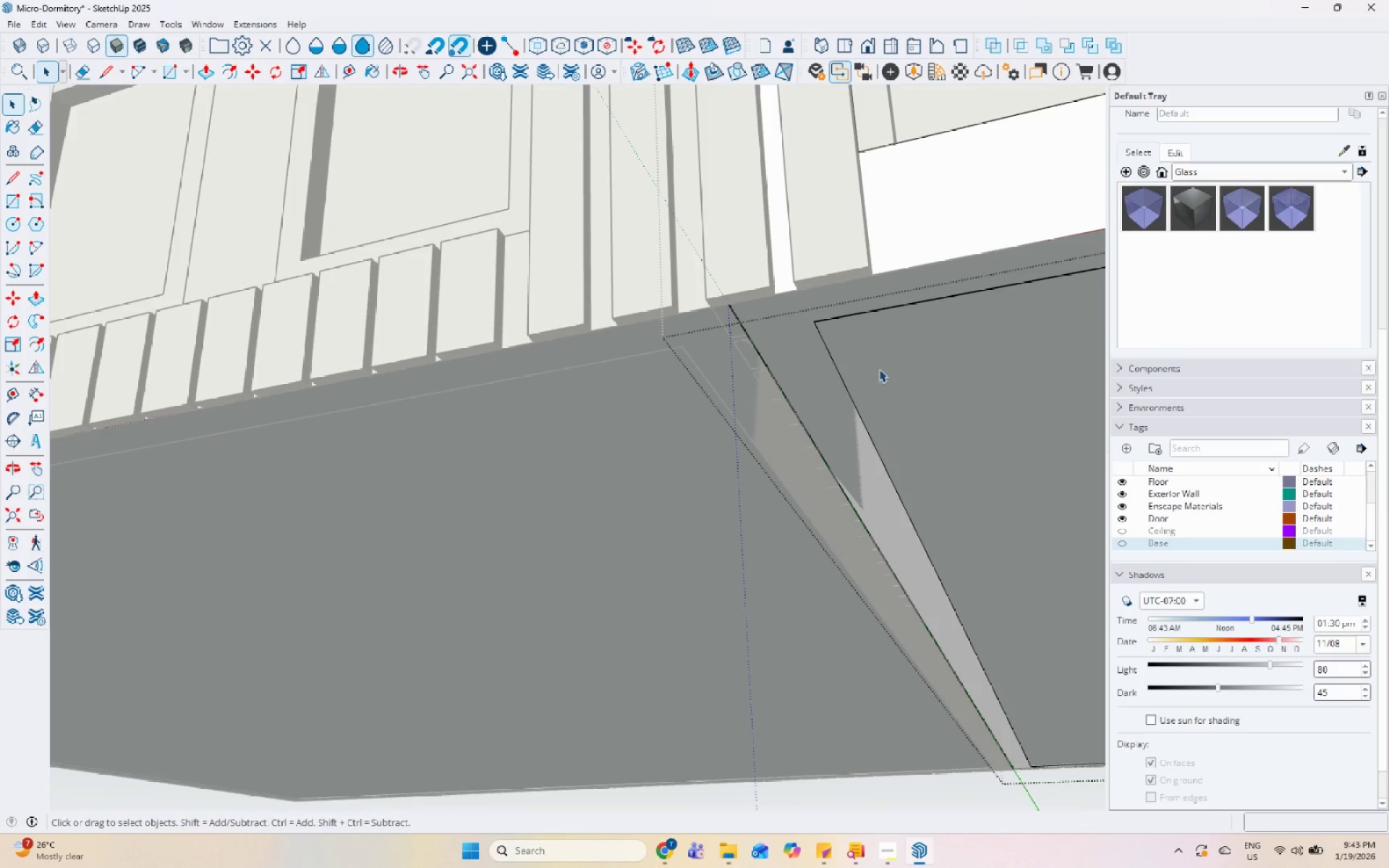 
double_click([825, 373])
 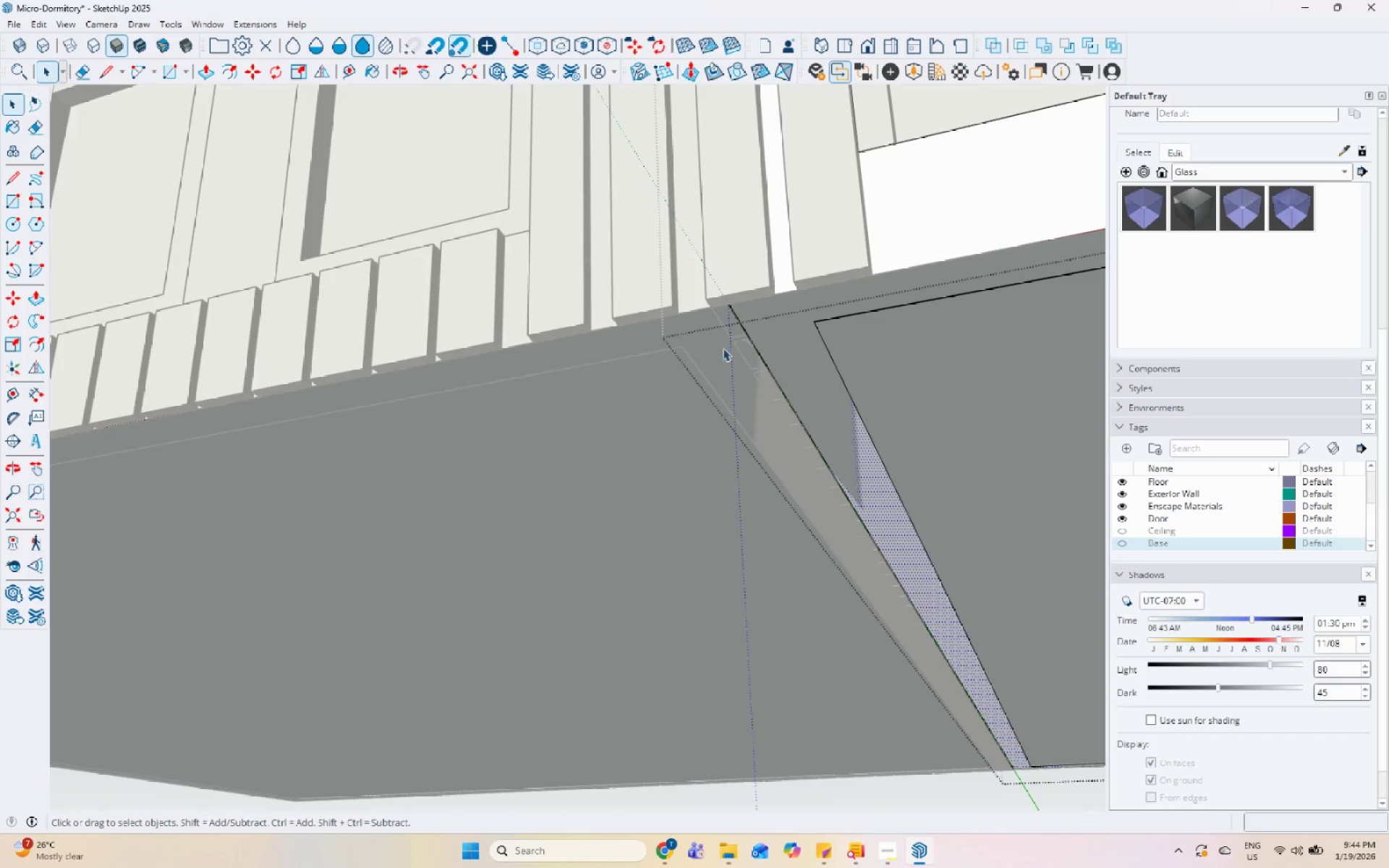 
key(Escape)
 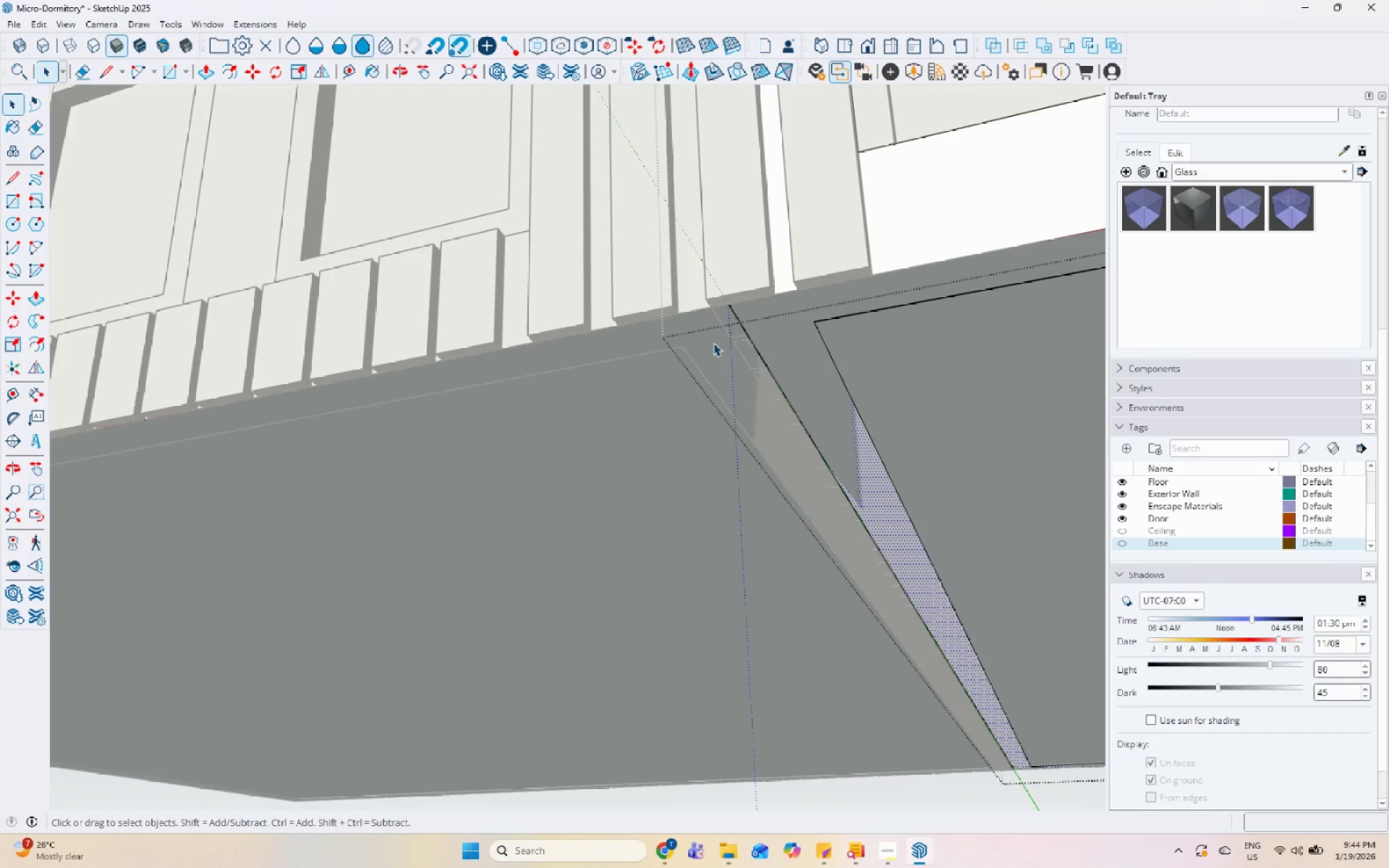 
scroll: coordinate [536, 312], scroll_direction: down, amount: 9.0
 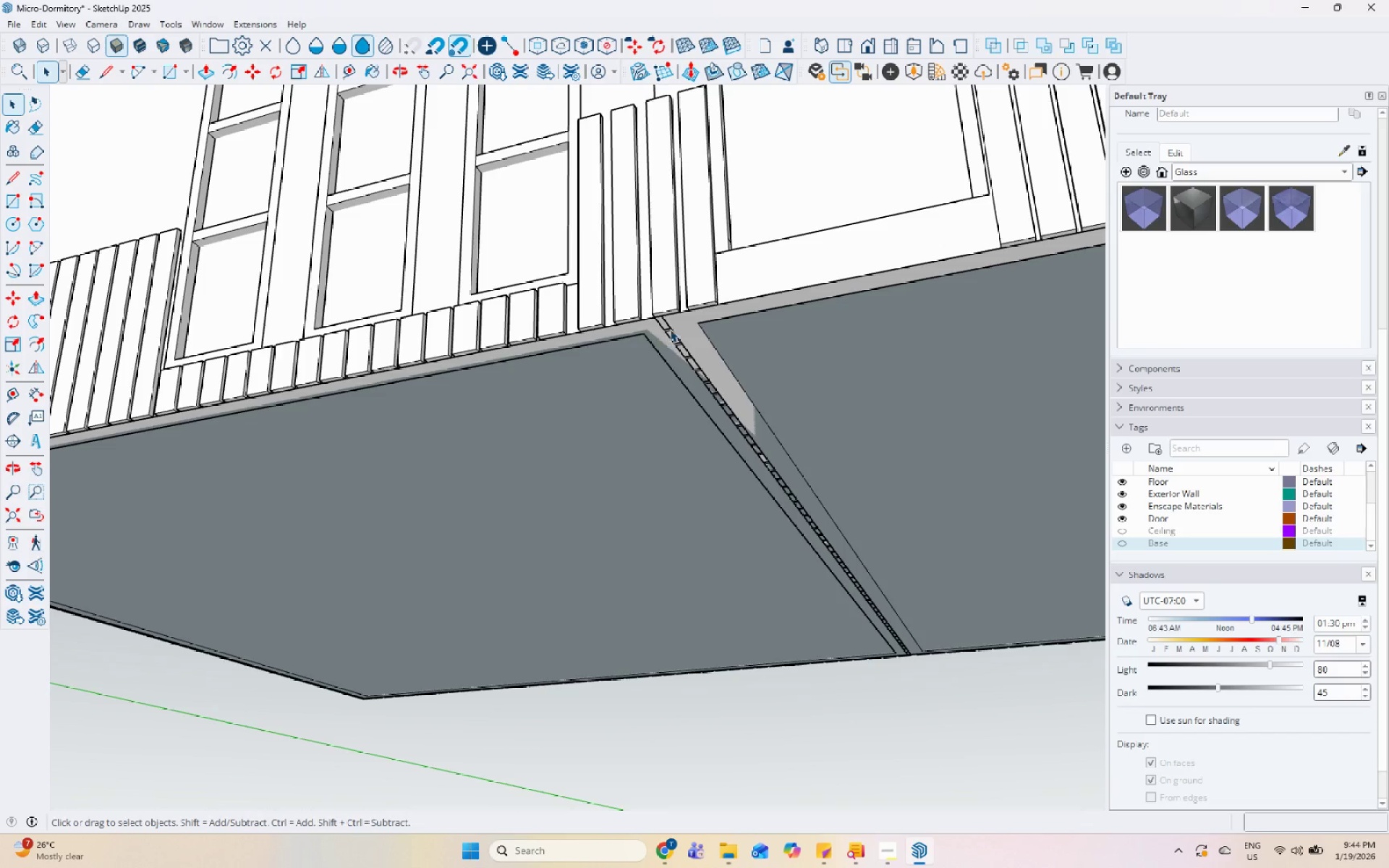 
left_click([650, 340])
 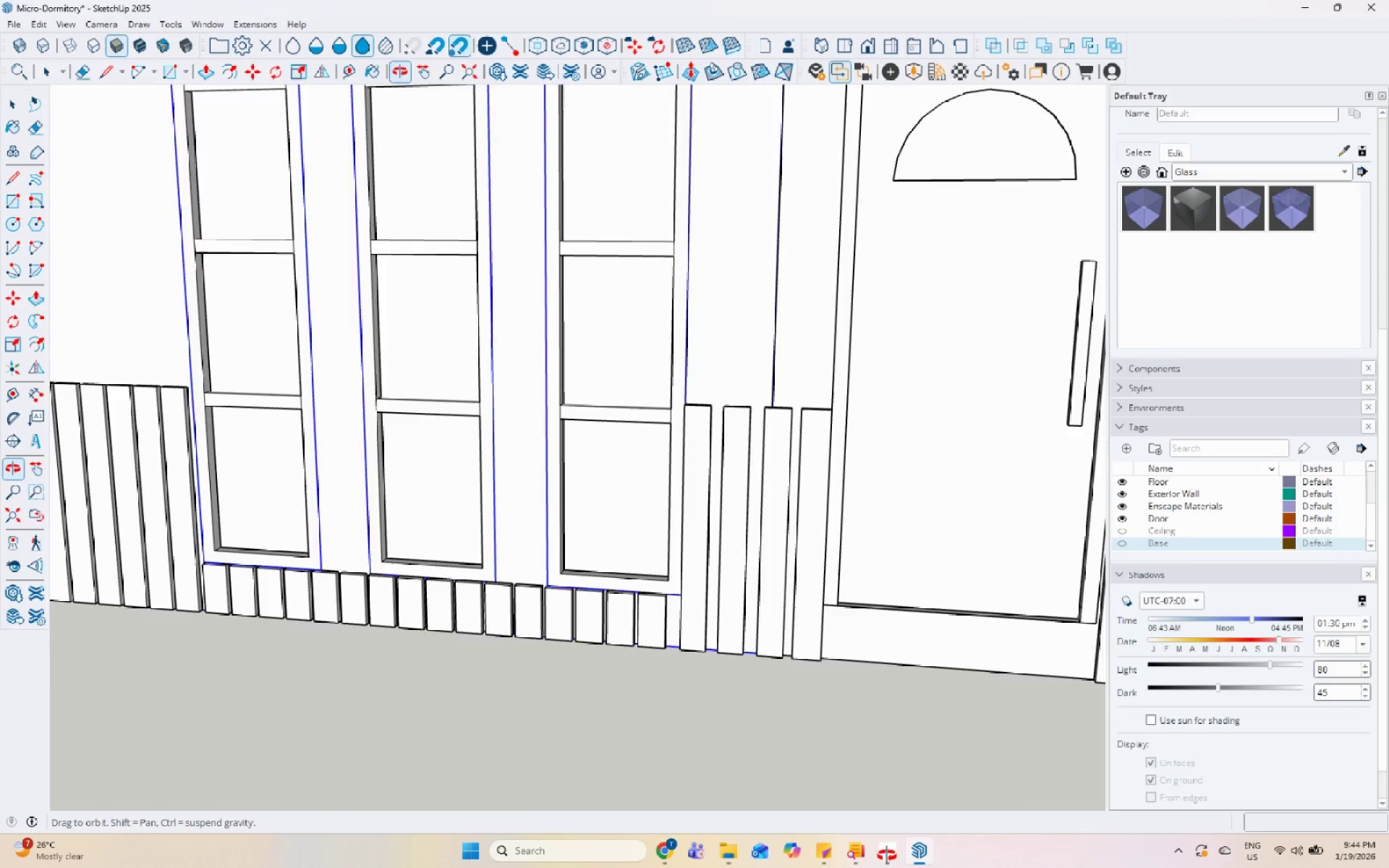 
scroll: coordinate [506, 513], scroll_direction: down, amount: 14.0
 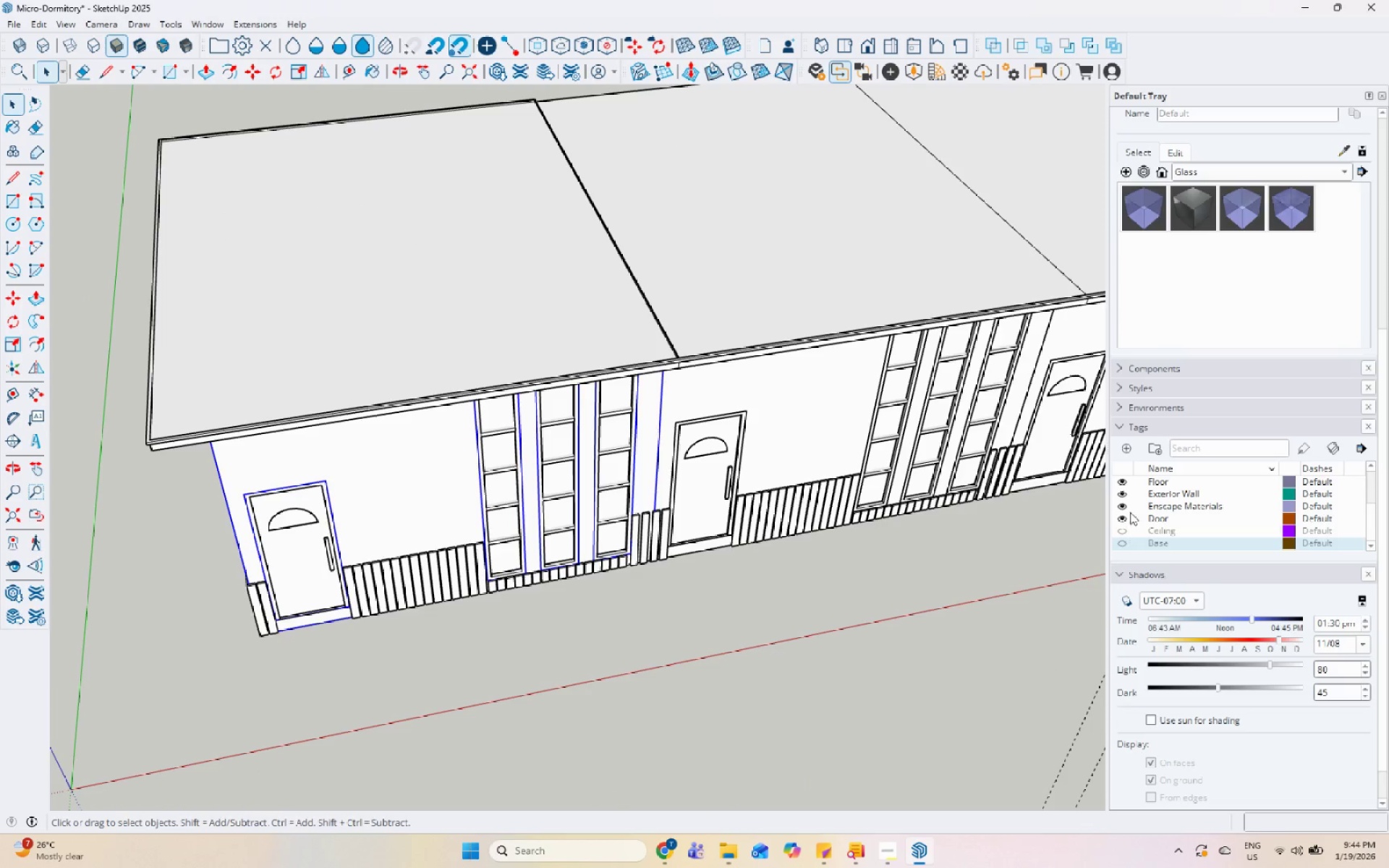 
scroll: coordinate [1129, 501], scroll_direction: none, amount: 0.0
 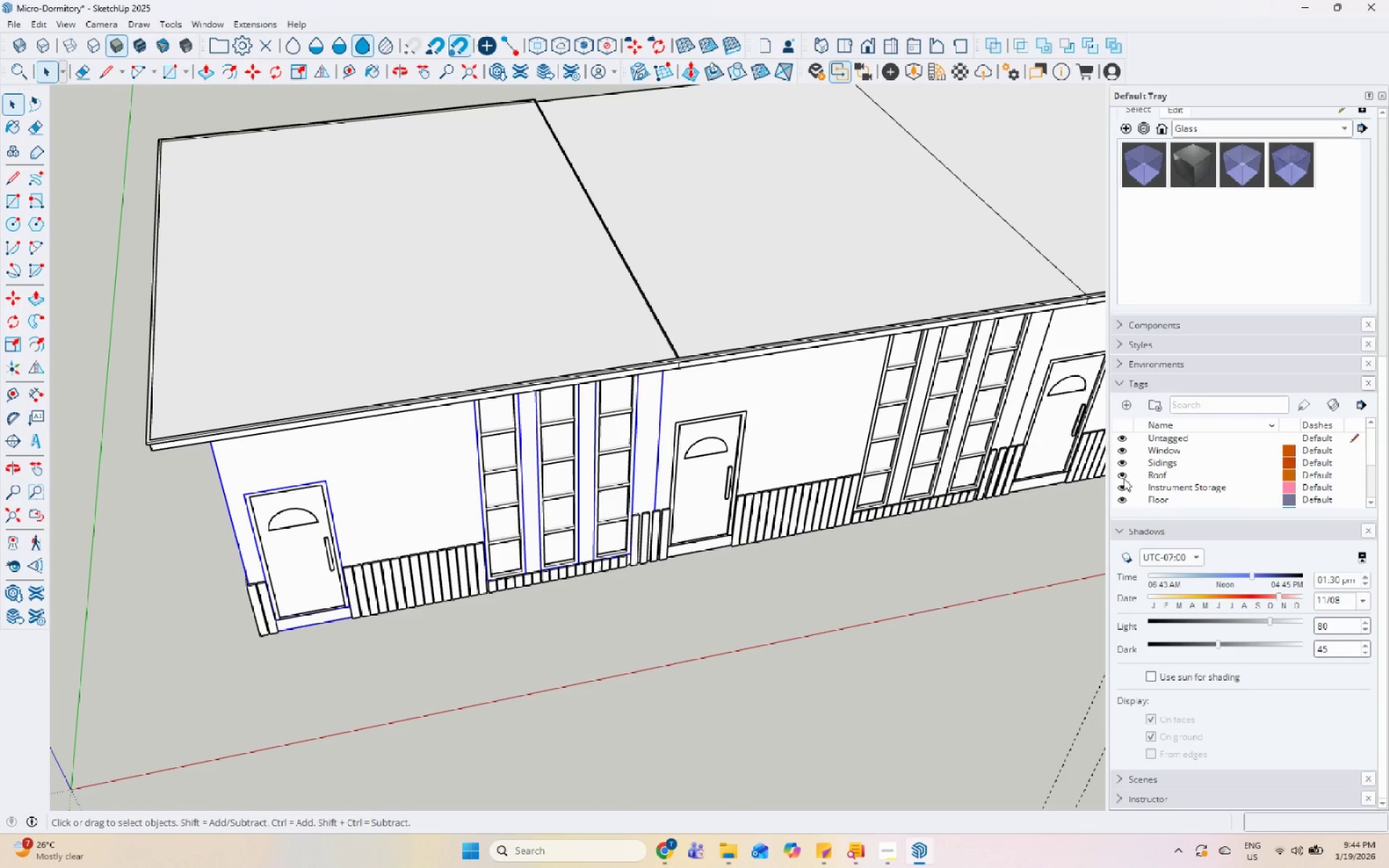 
left_click([1120, 474])
 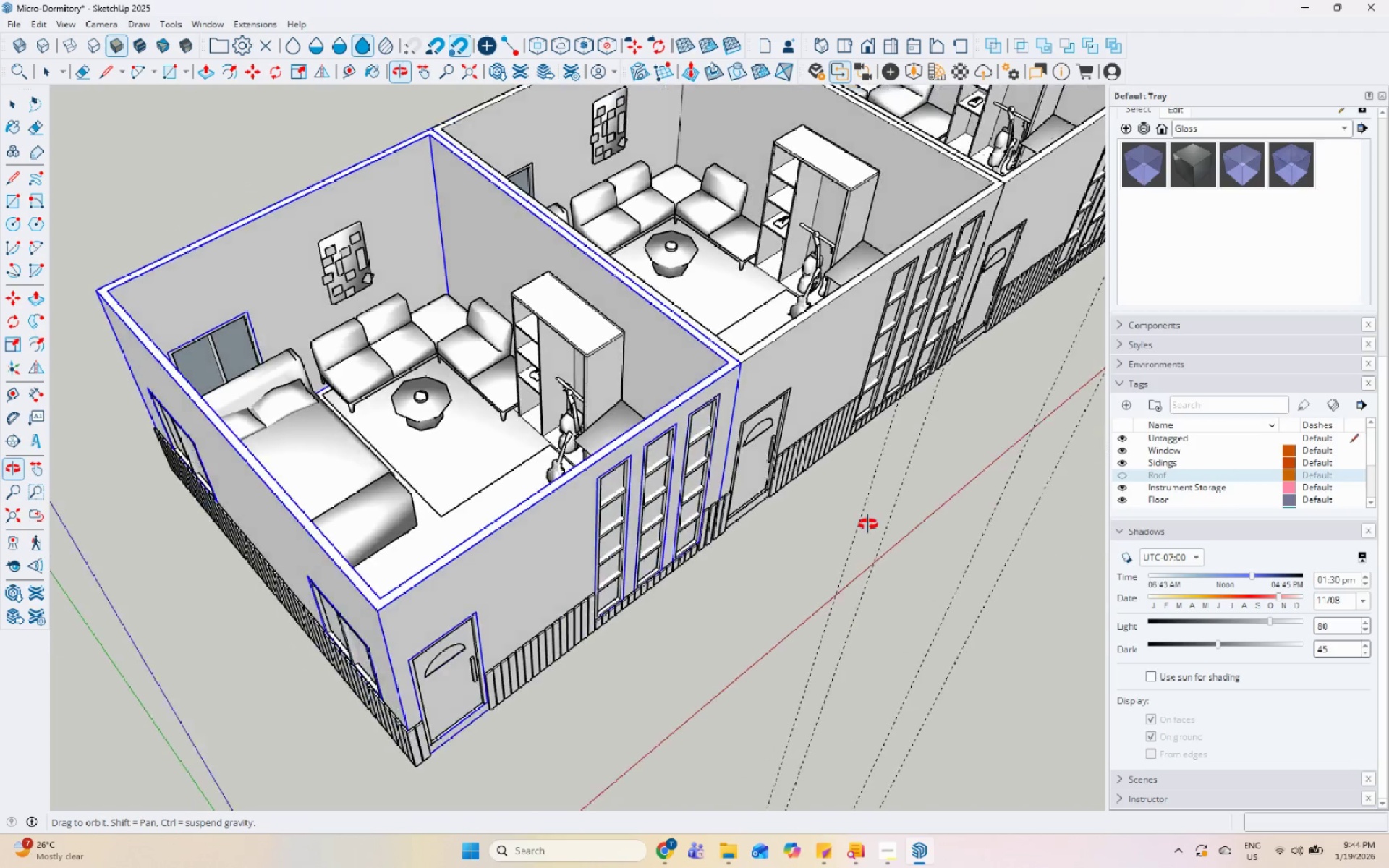 
scroll: coordinate [236, 595], scroll_direction: up, amount: 16.0
 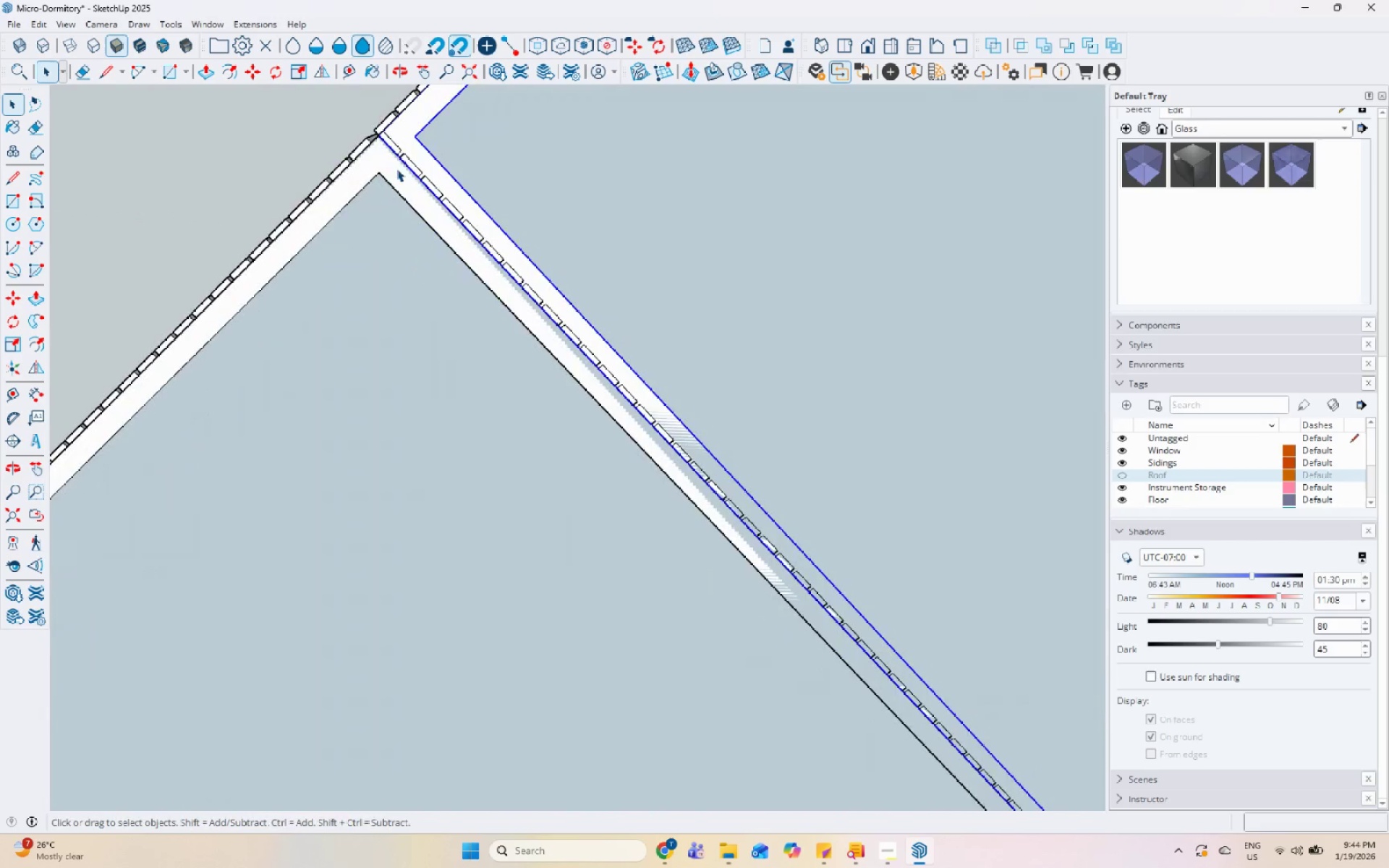 
left_click([402, 148])
 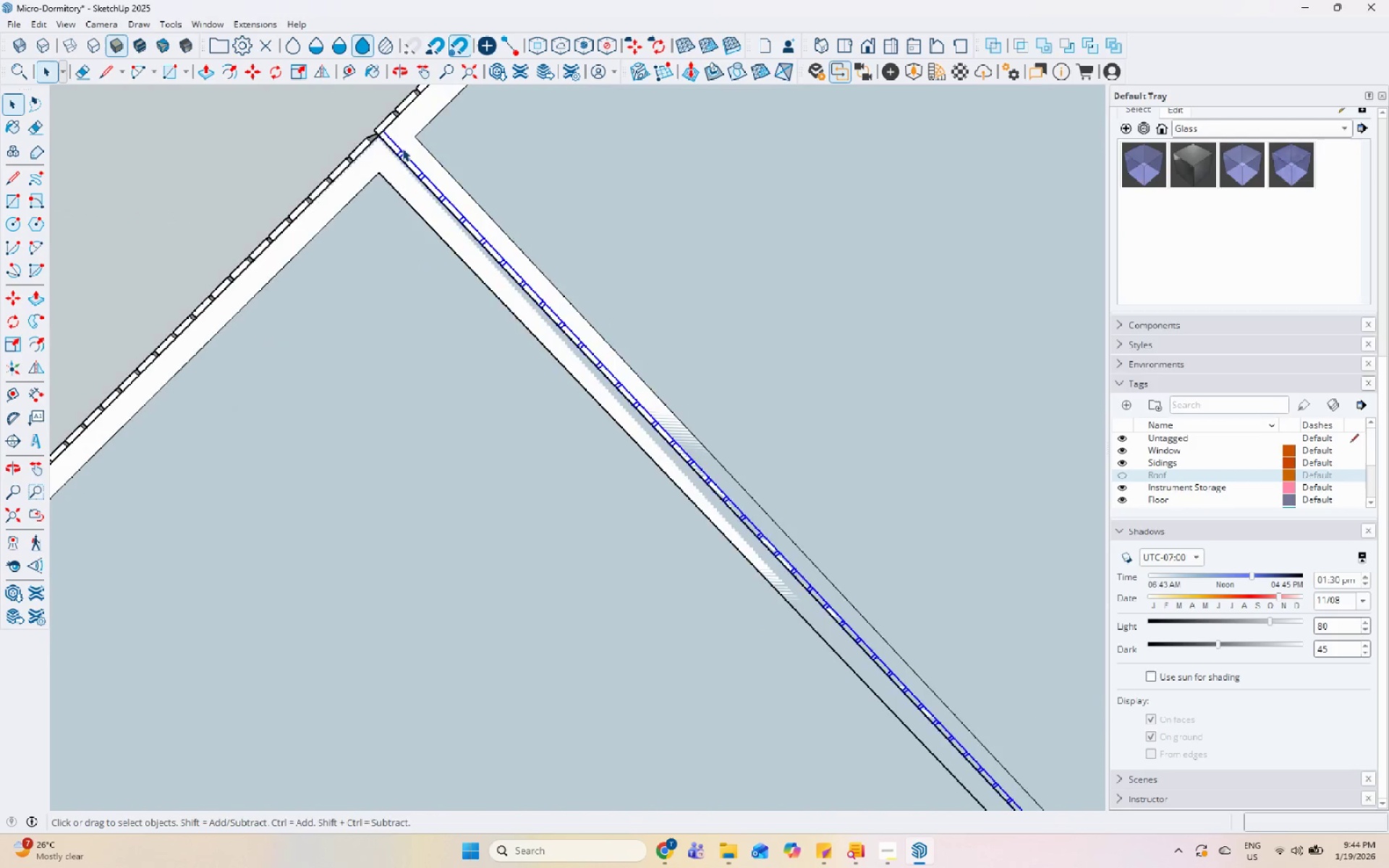 
scroll: coordinate [456, 179], scroll_direction: up, amount: 16.0
 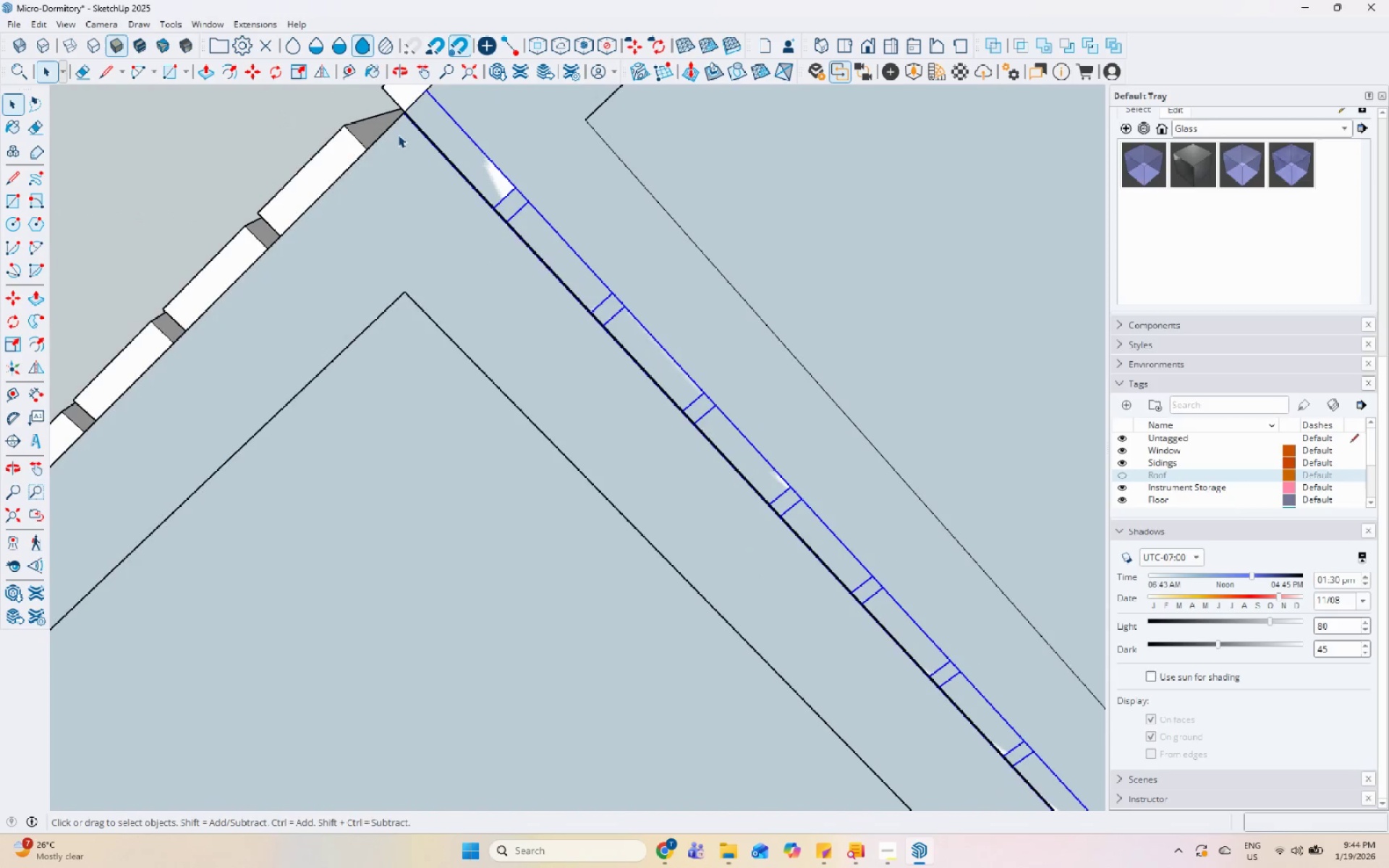 
left_click([391, 127])
 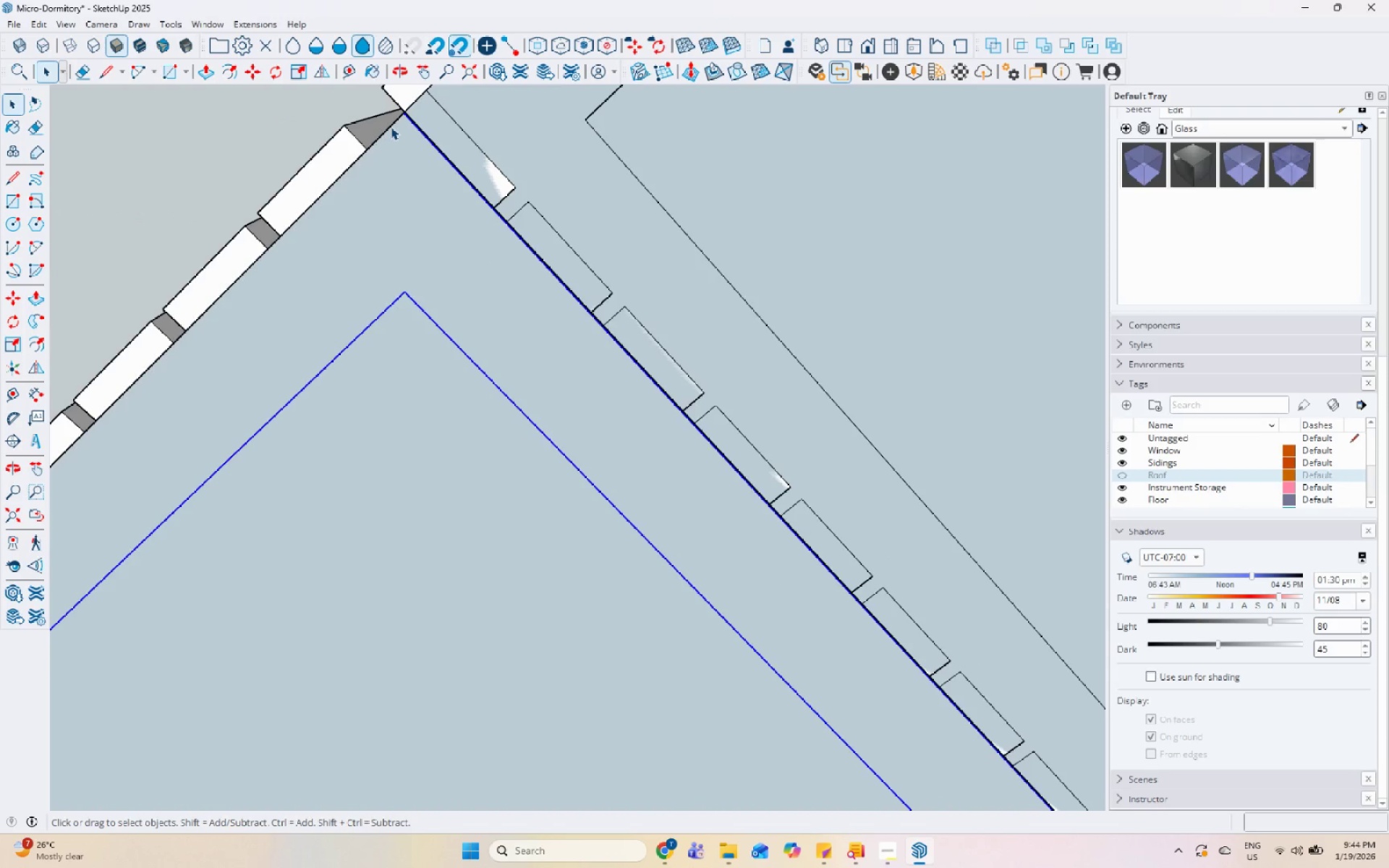 
right_click([391, 127])
 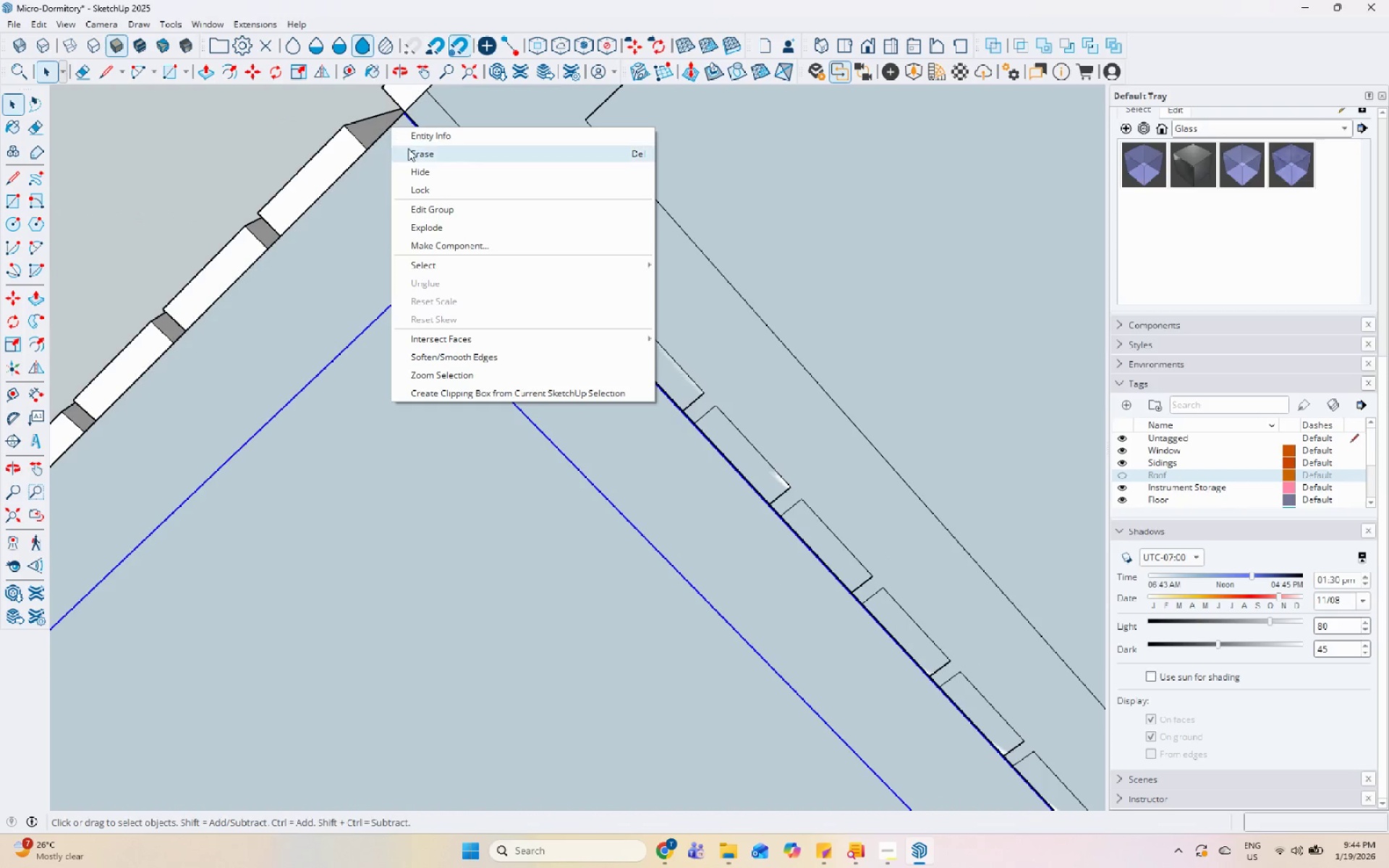 
left_click([409, 153])
 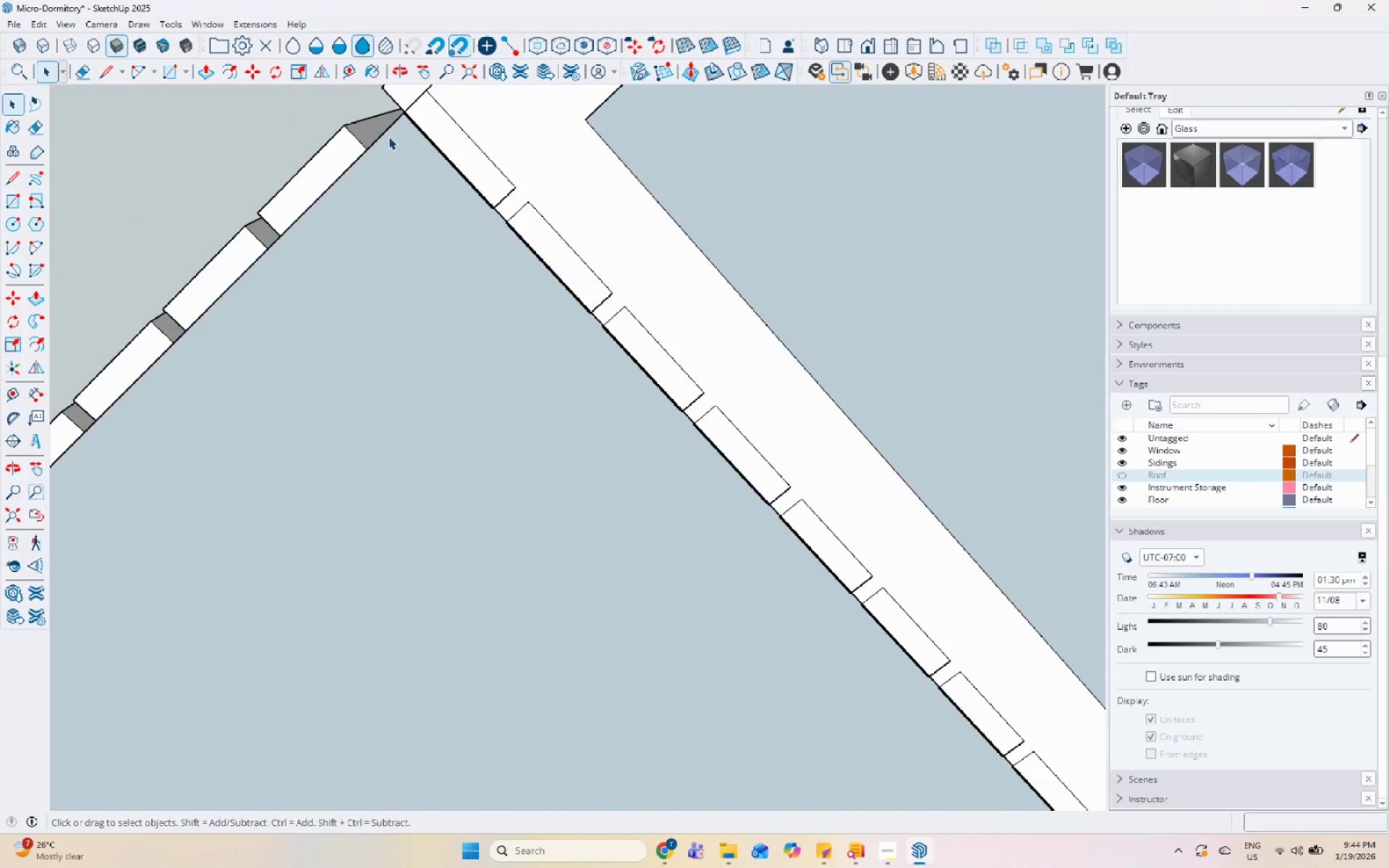 
left_click([387, 127])
 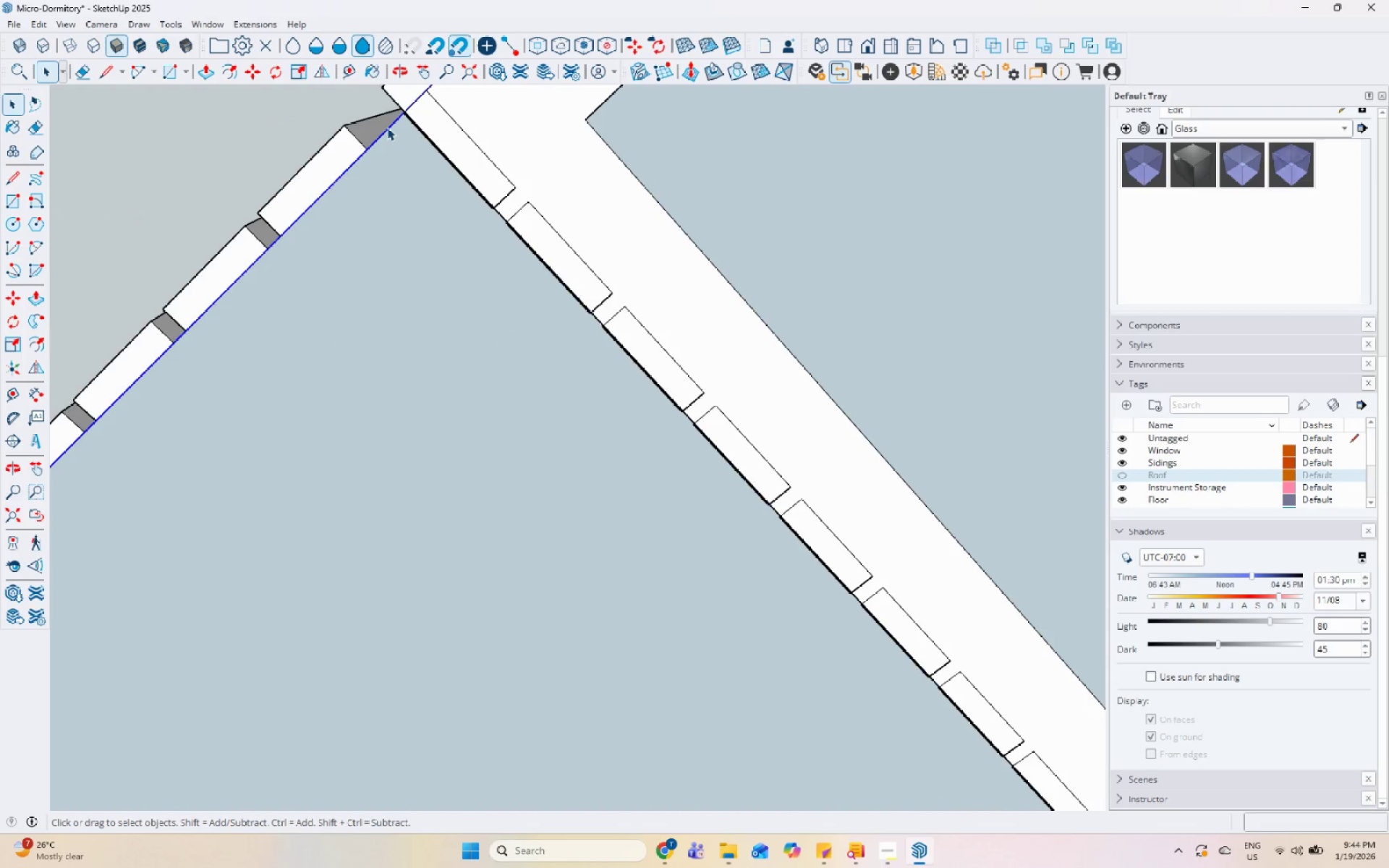 
right_click([387, 127])
 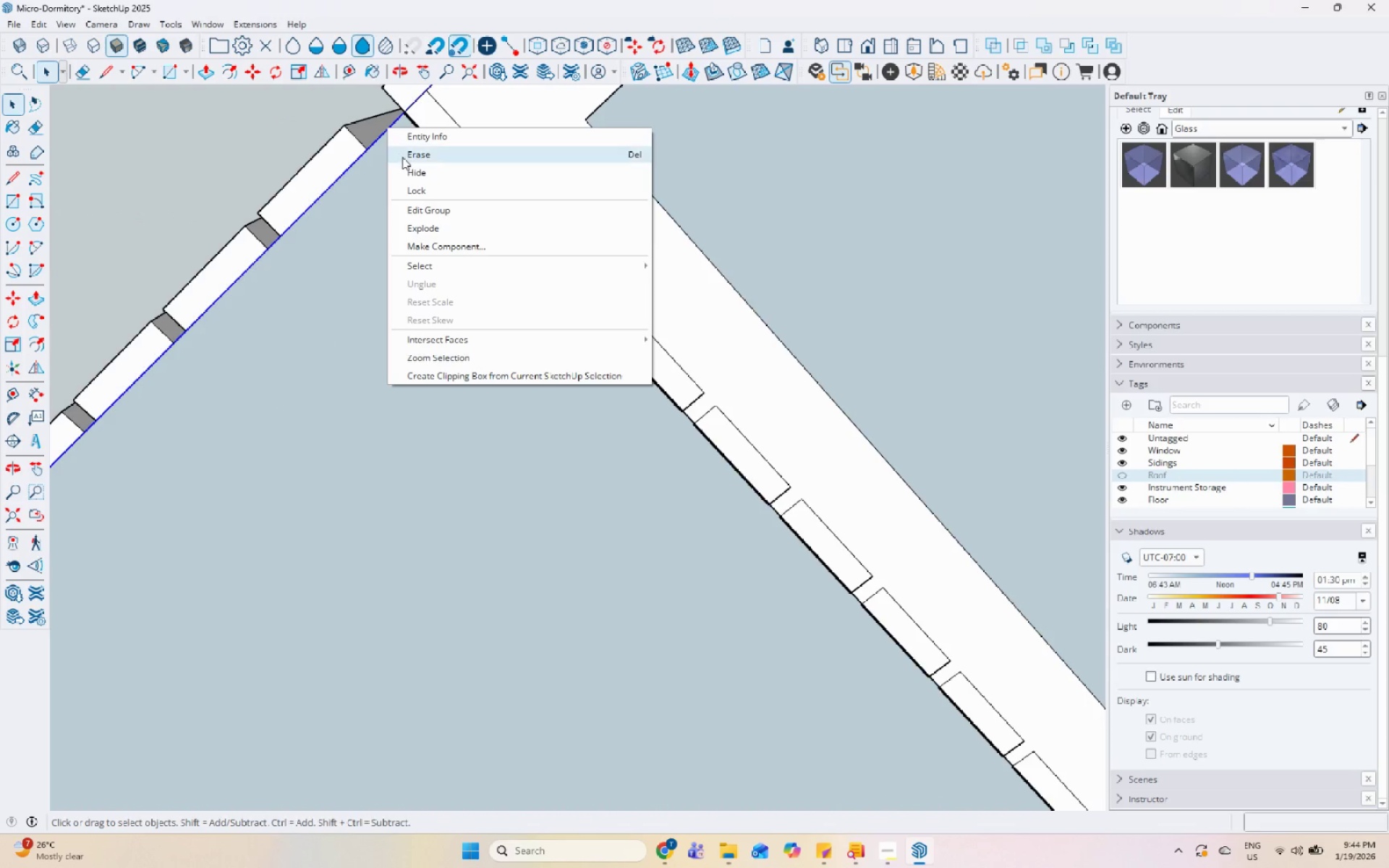 
left_click([402, 157])
 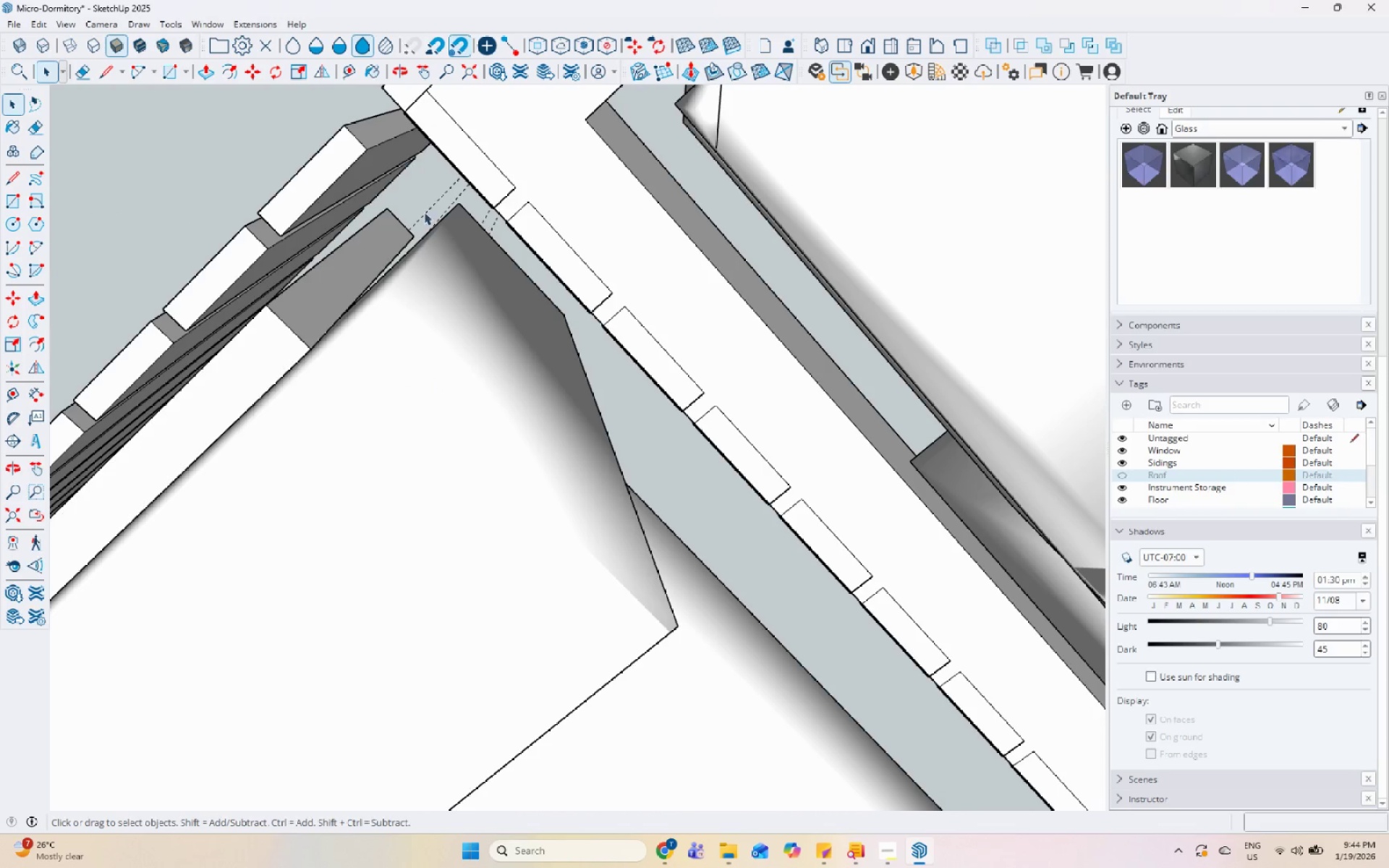 
scroll: coordinate [626, 304], scroll_direction: down, amount: 25.0
 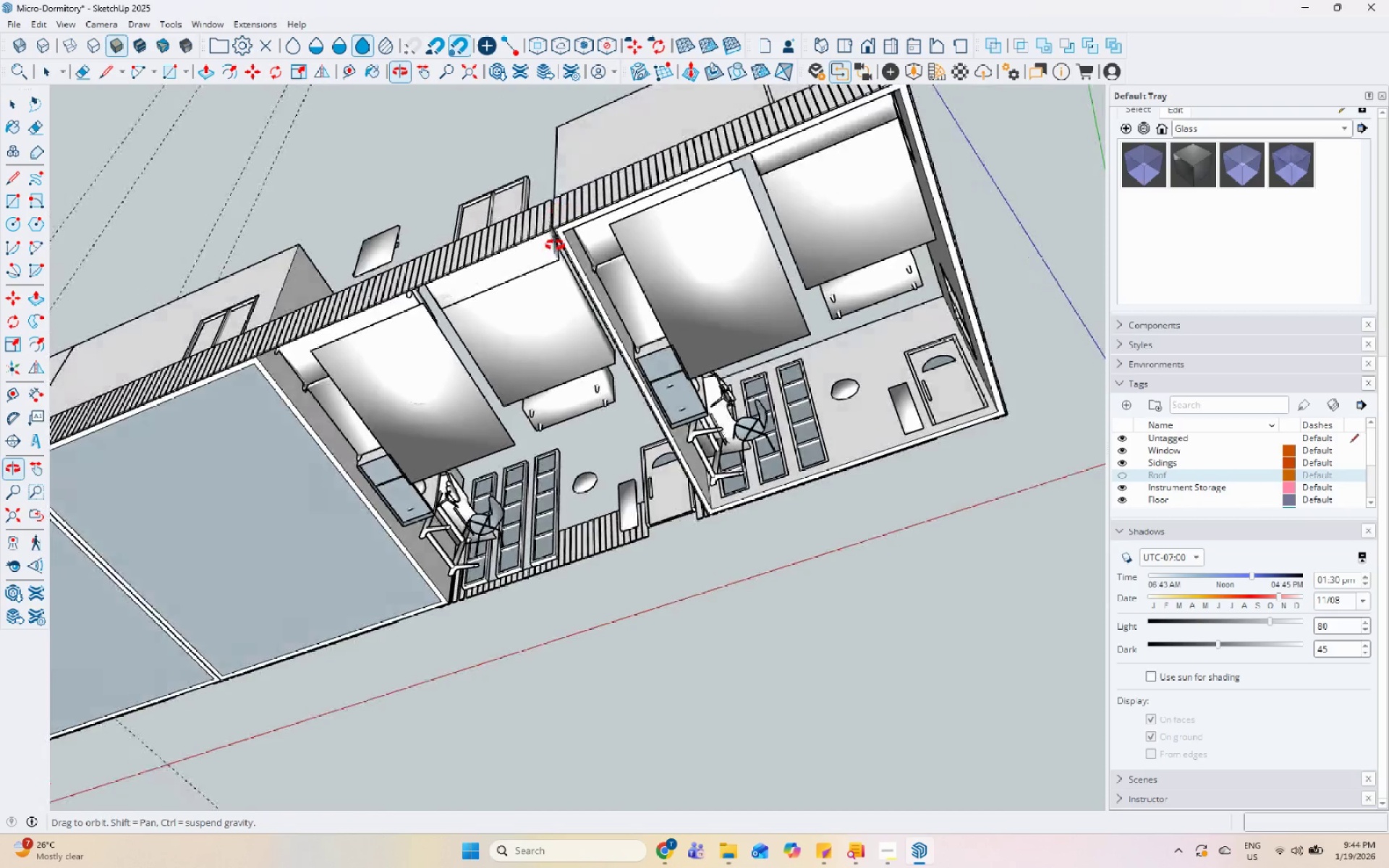 
scroll: coordinate [220, 588], scroll_direction: up, amount: 16.0
 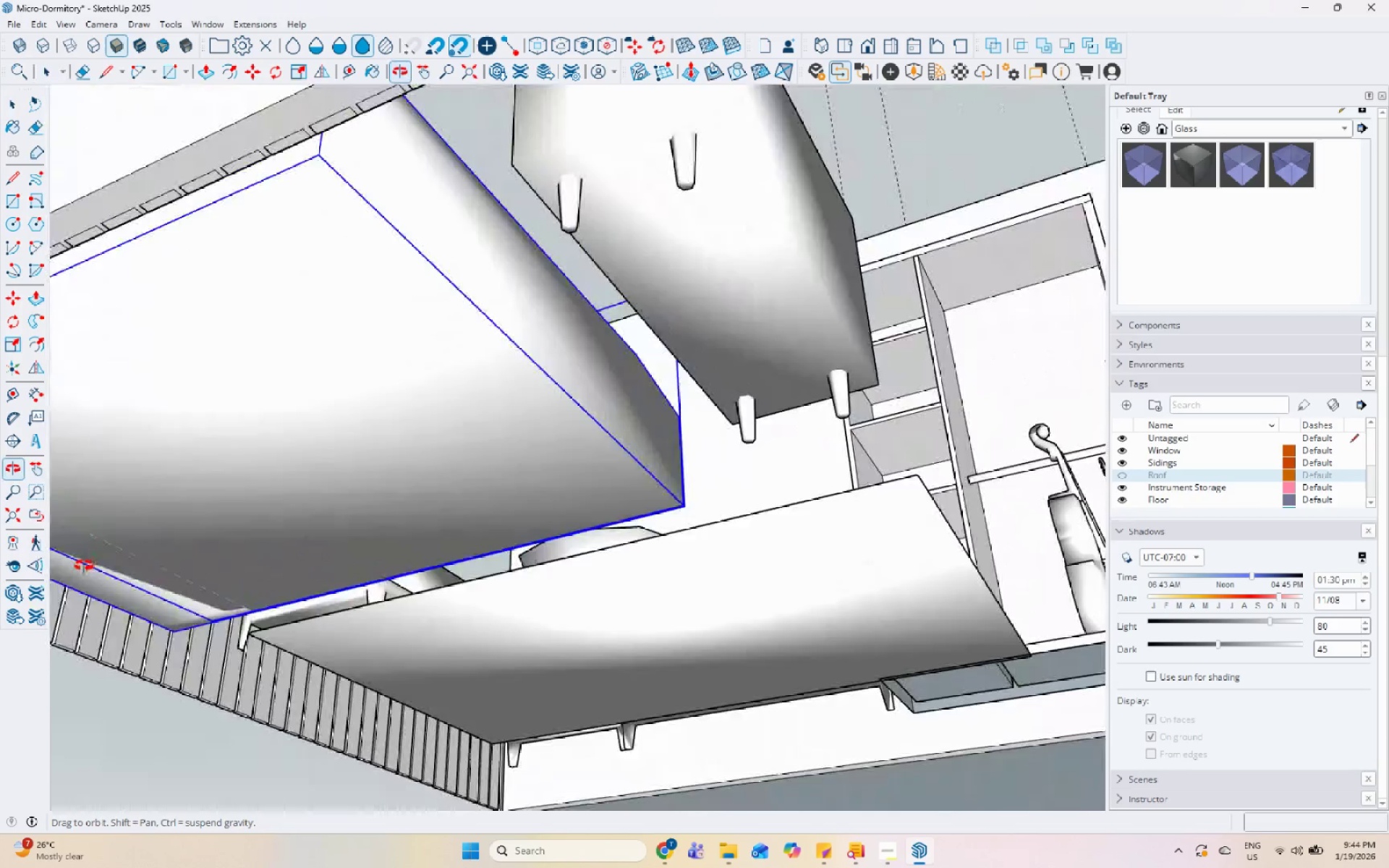 
scroll: coordinate [621, 494], scroll_direction: down, amount: 17.0
 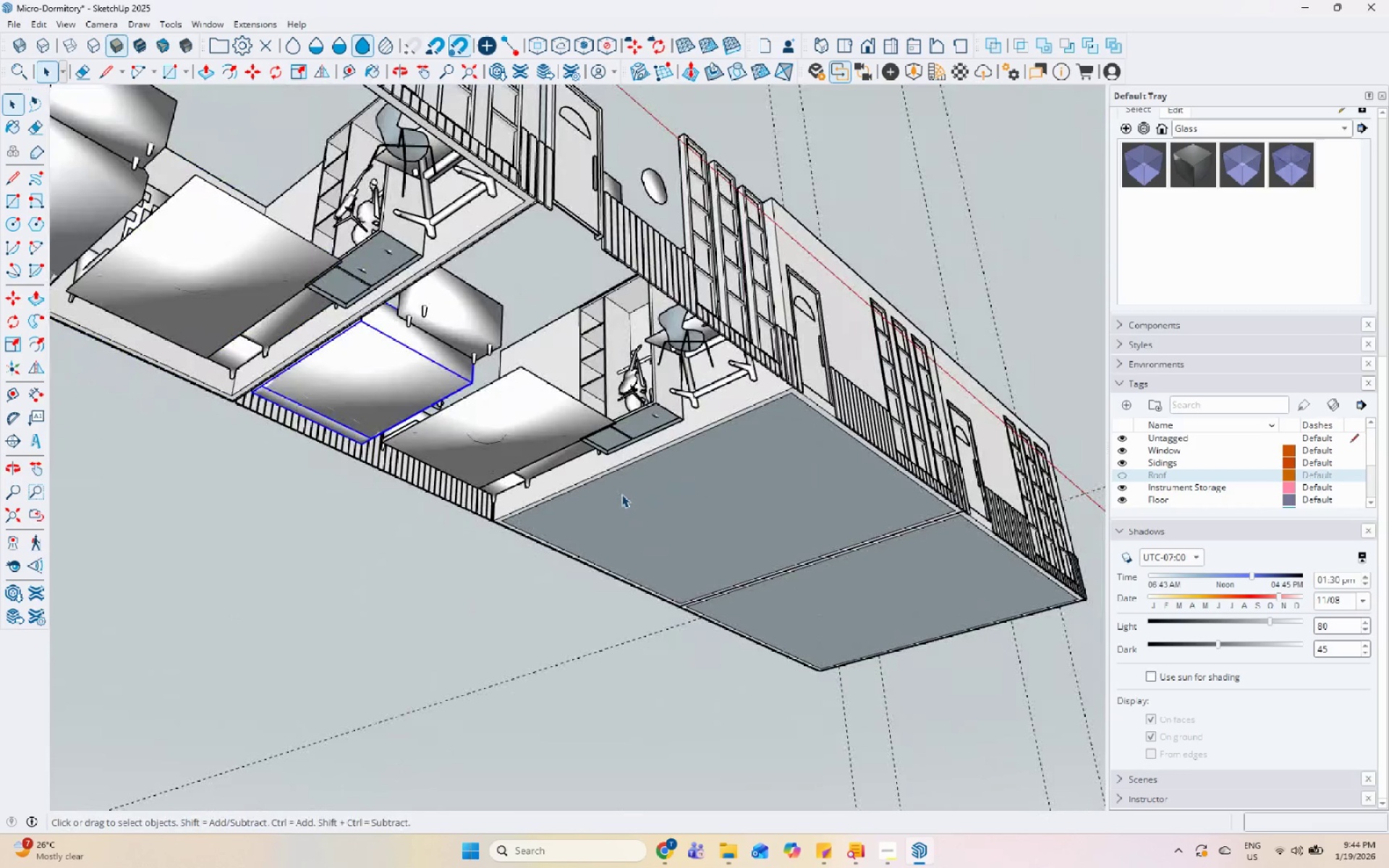 
key(Control+Z)
 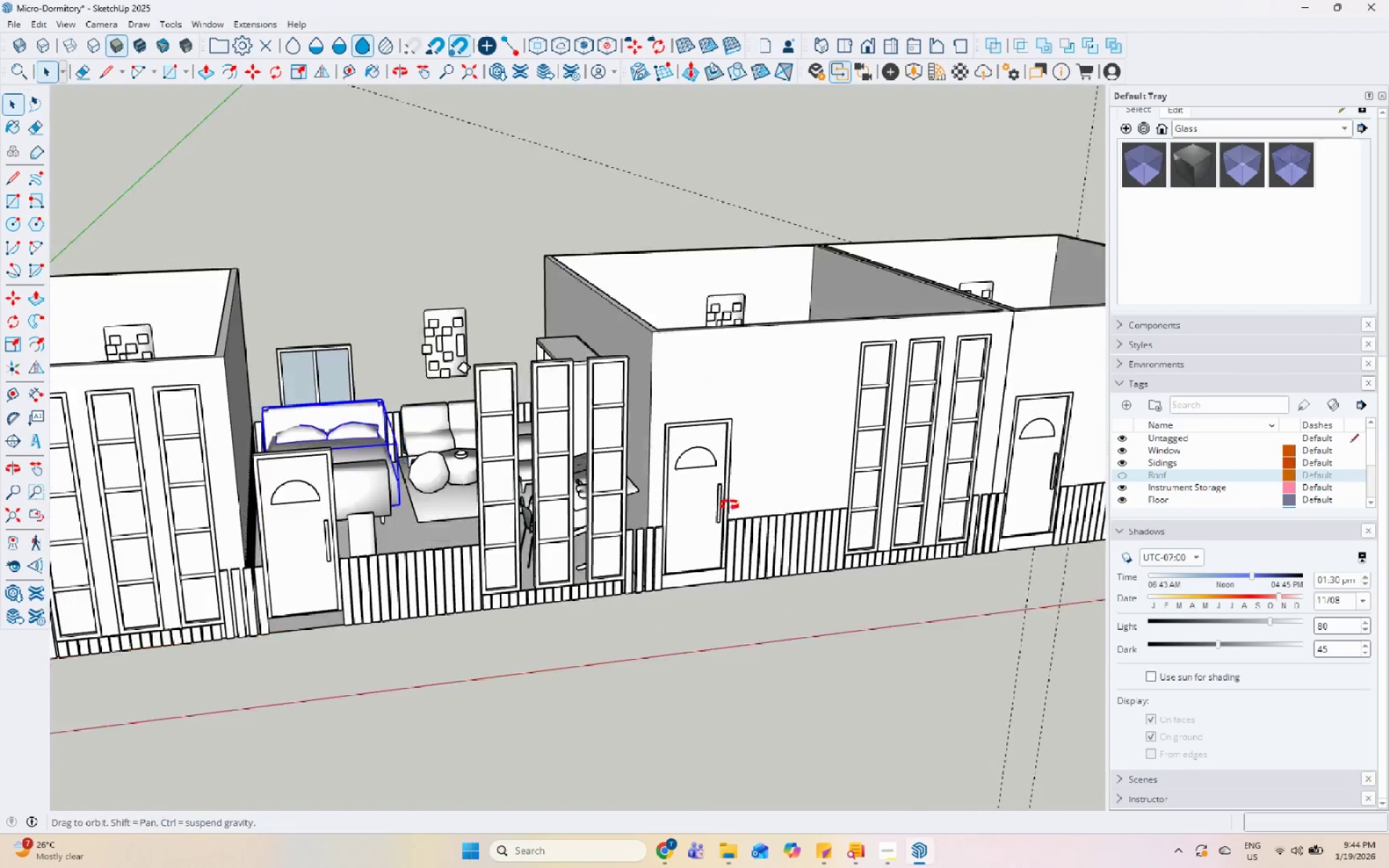 
key(Control+Z)
 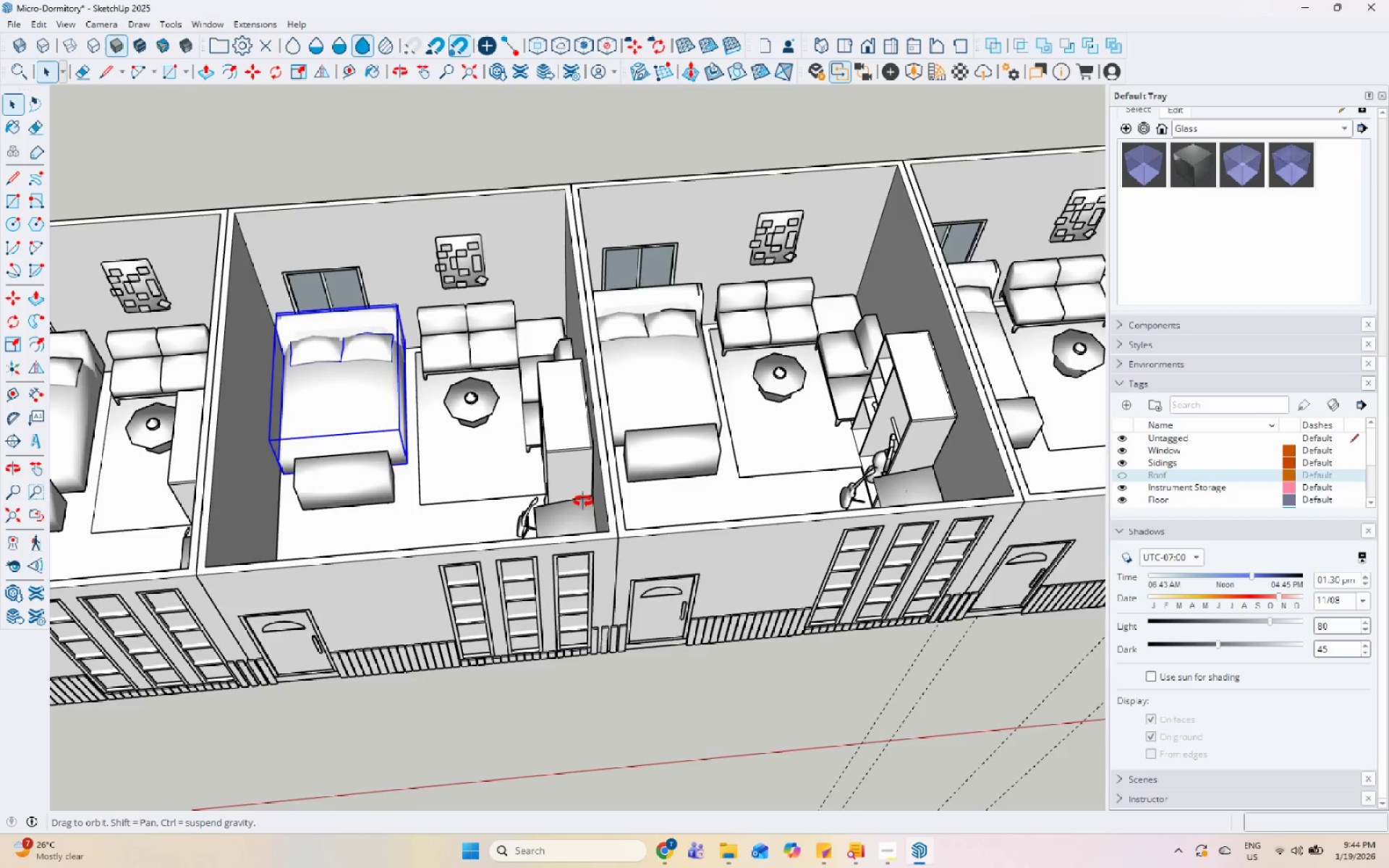 
key(Control+Z)
 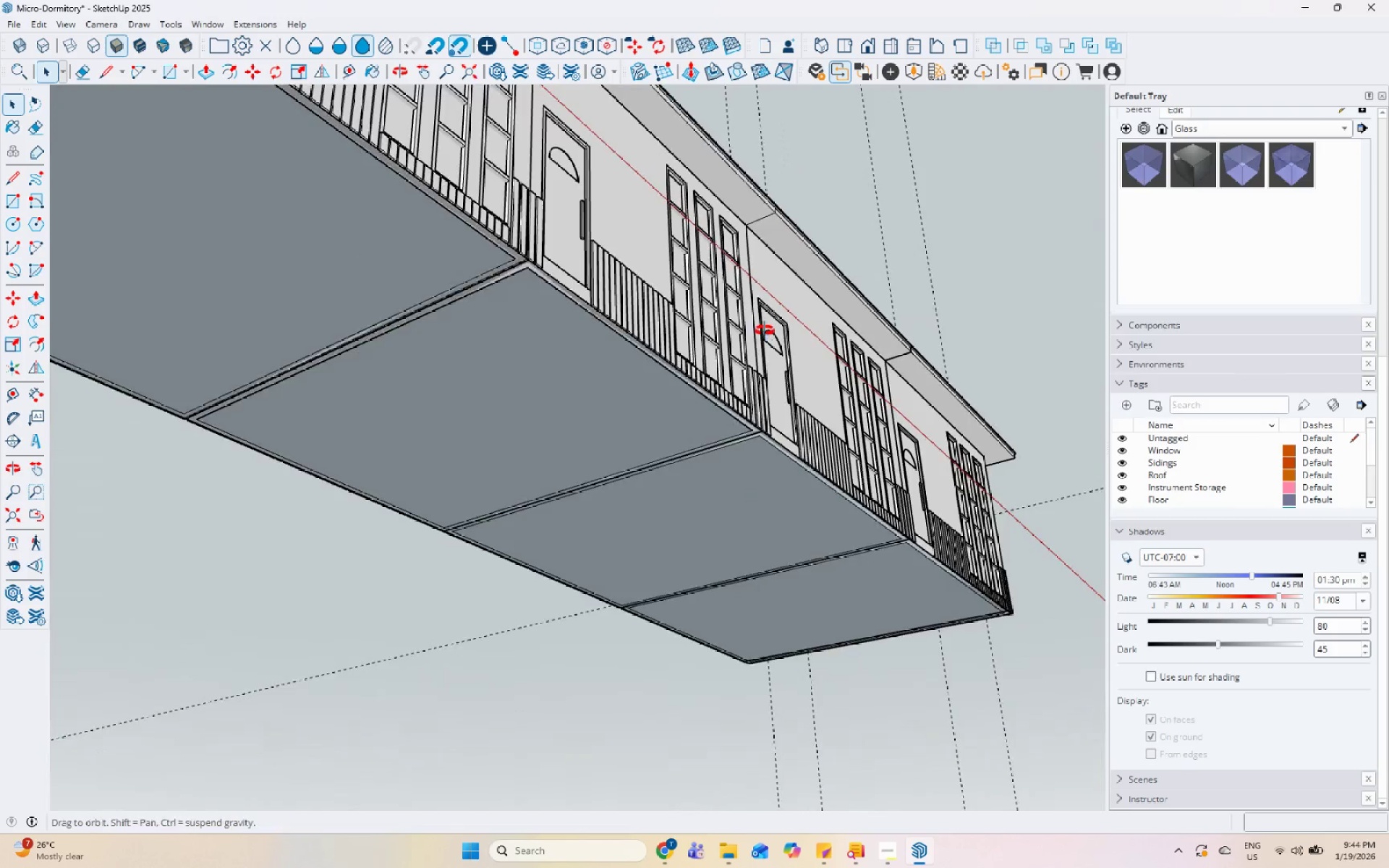 
scroll: coordinate [725, 346], scroll_direction: down, amount: 5.0
 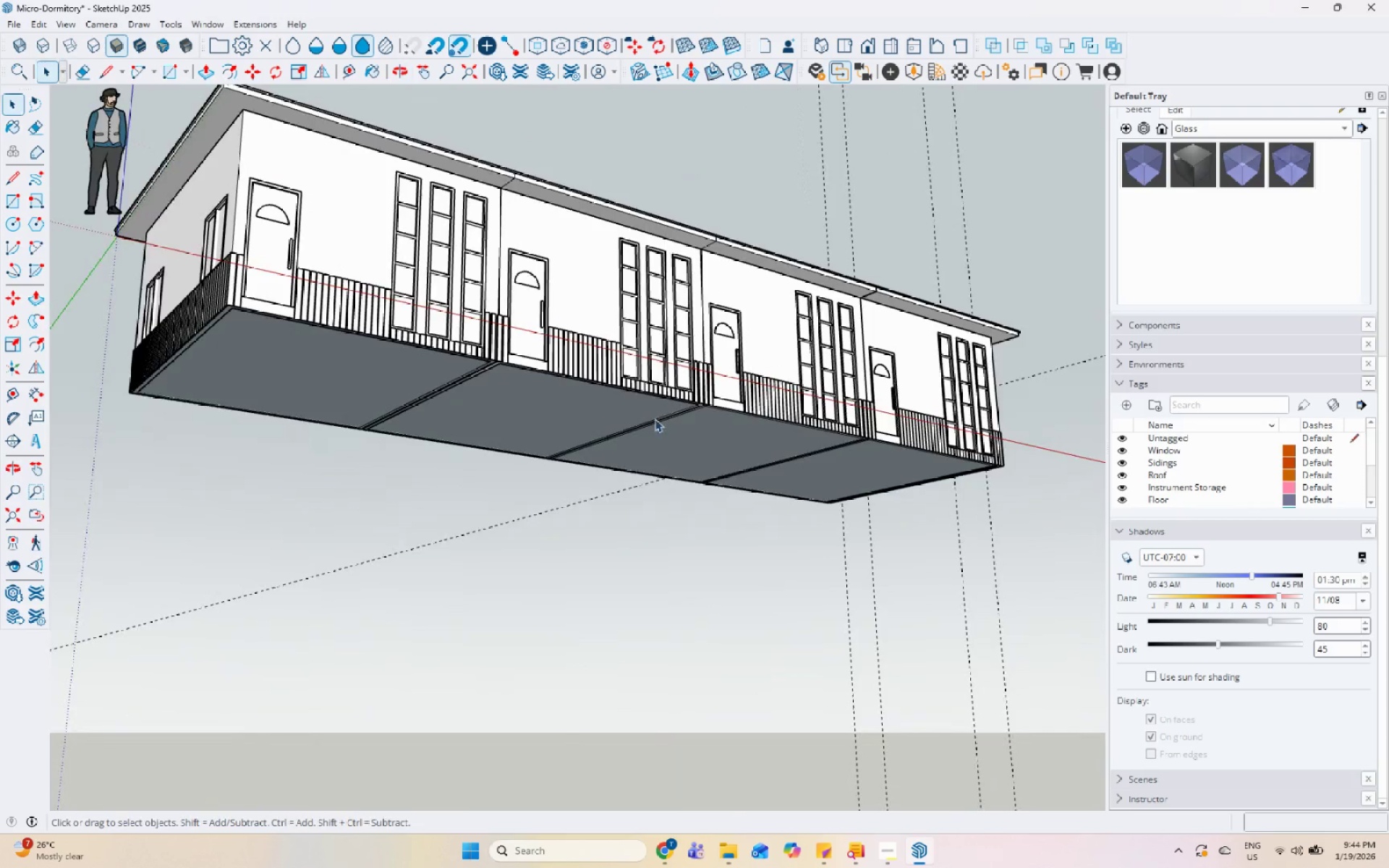 
double_click([237, 307])
 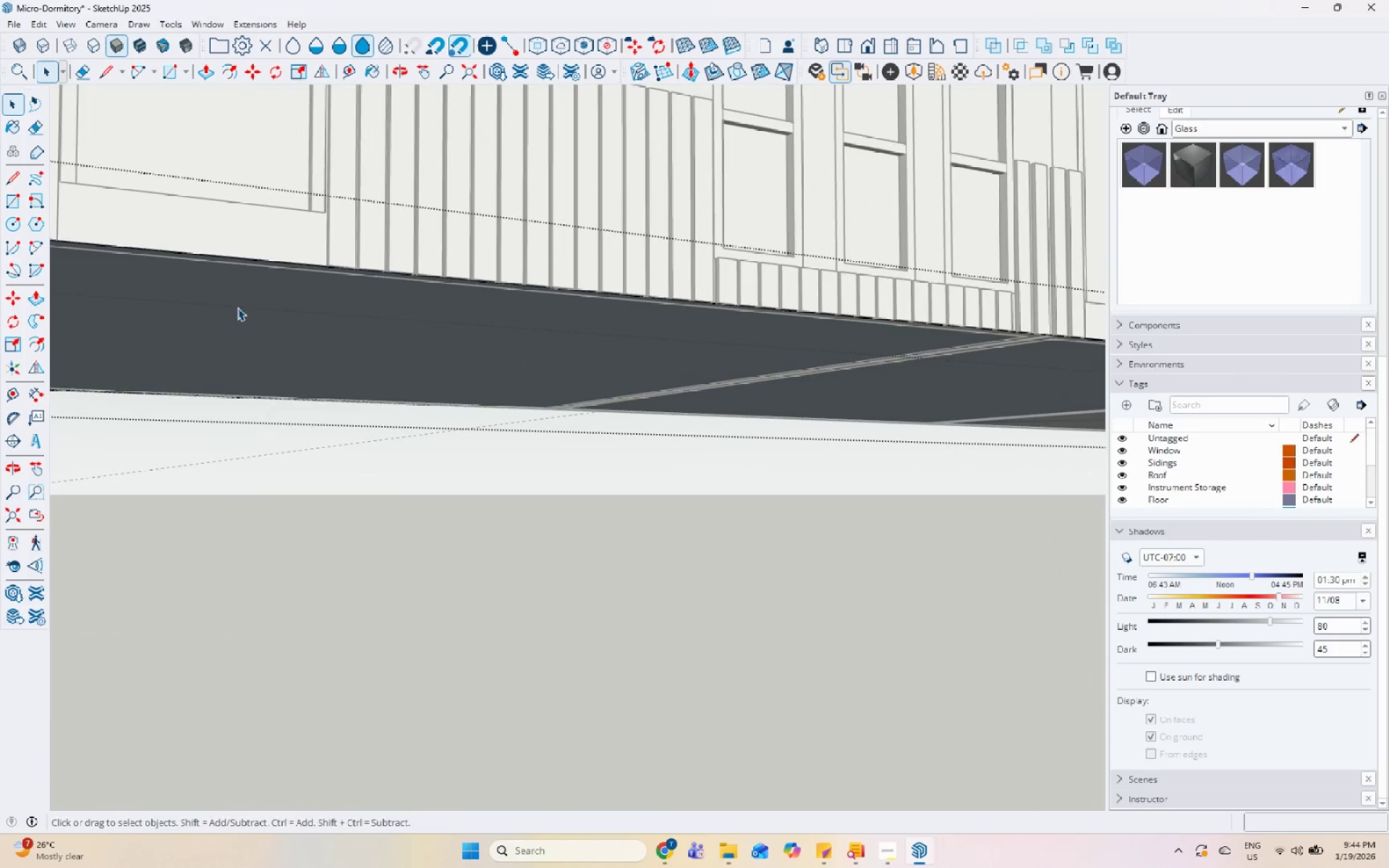 
scroll: coordinate [272, 425], scroll_direction: up, amount: 11.0
 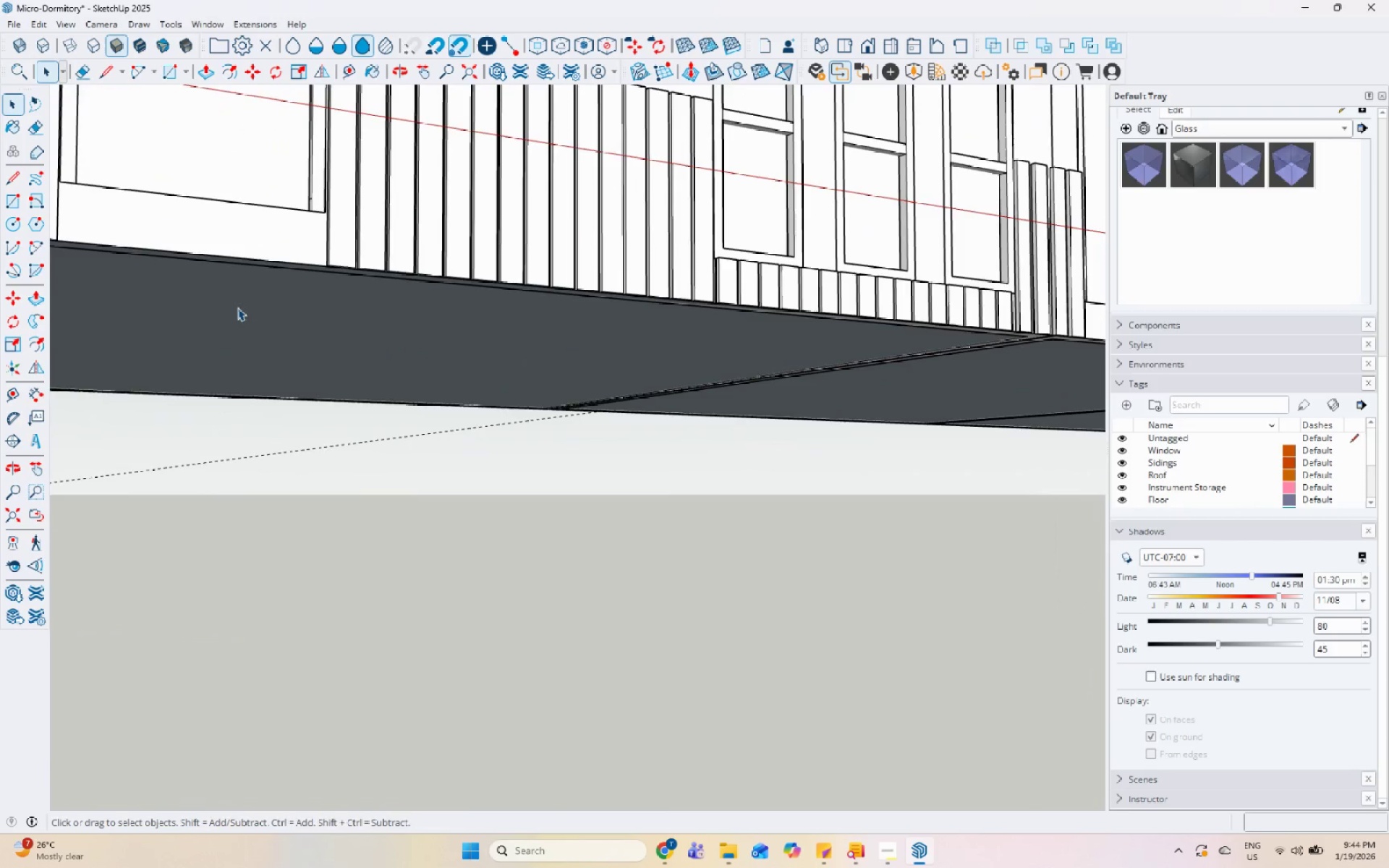 
triple_click([242, 306])
 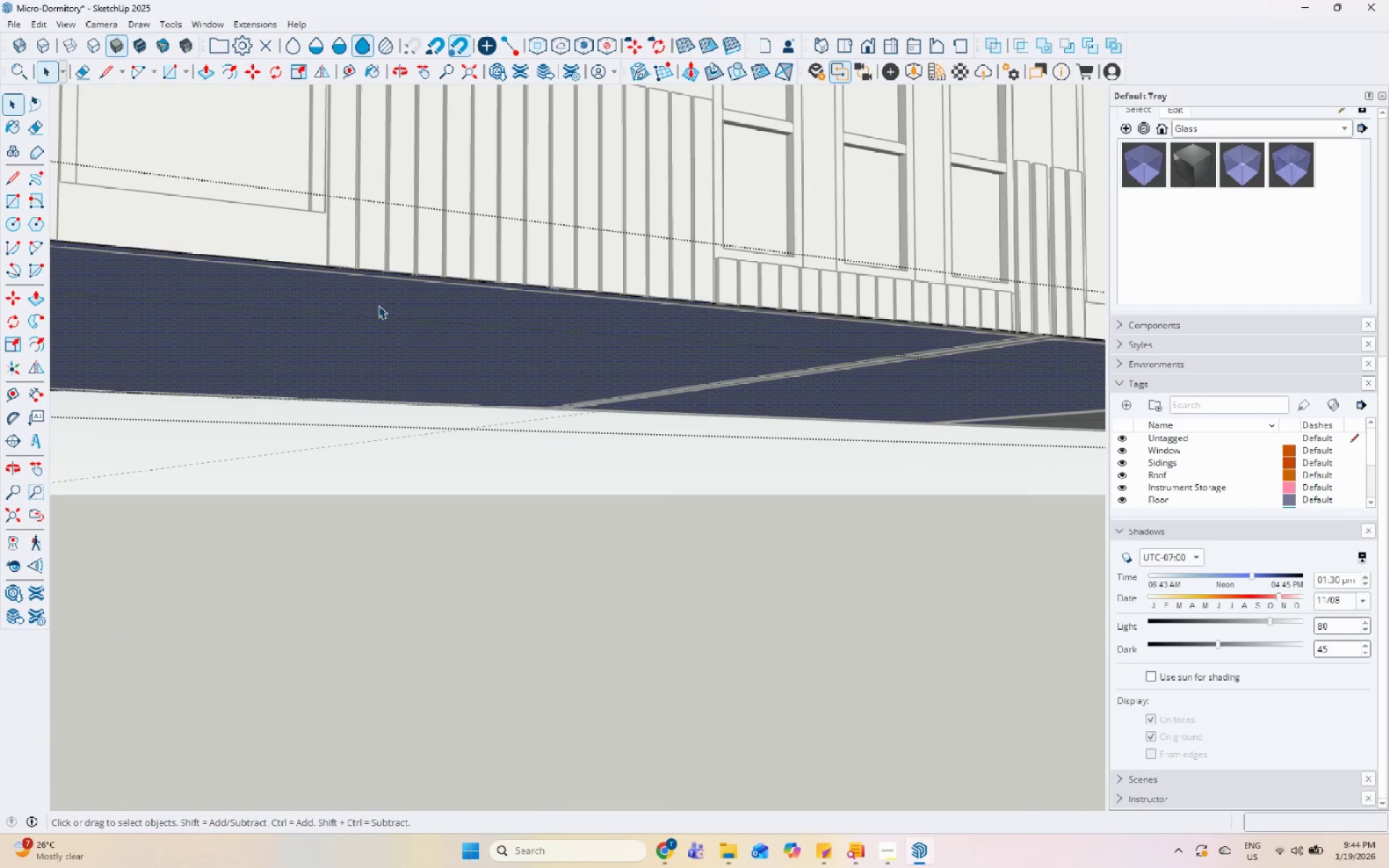 
scroll: coordinate [572, 328], scroll_direction: down, amount: 7.0
 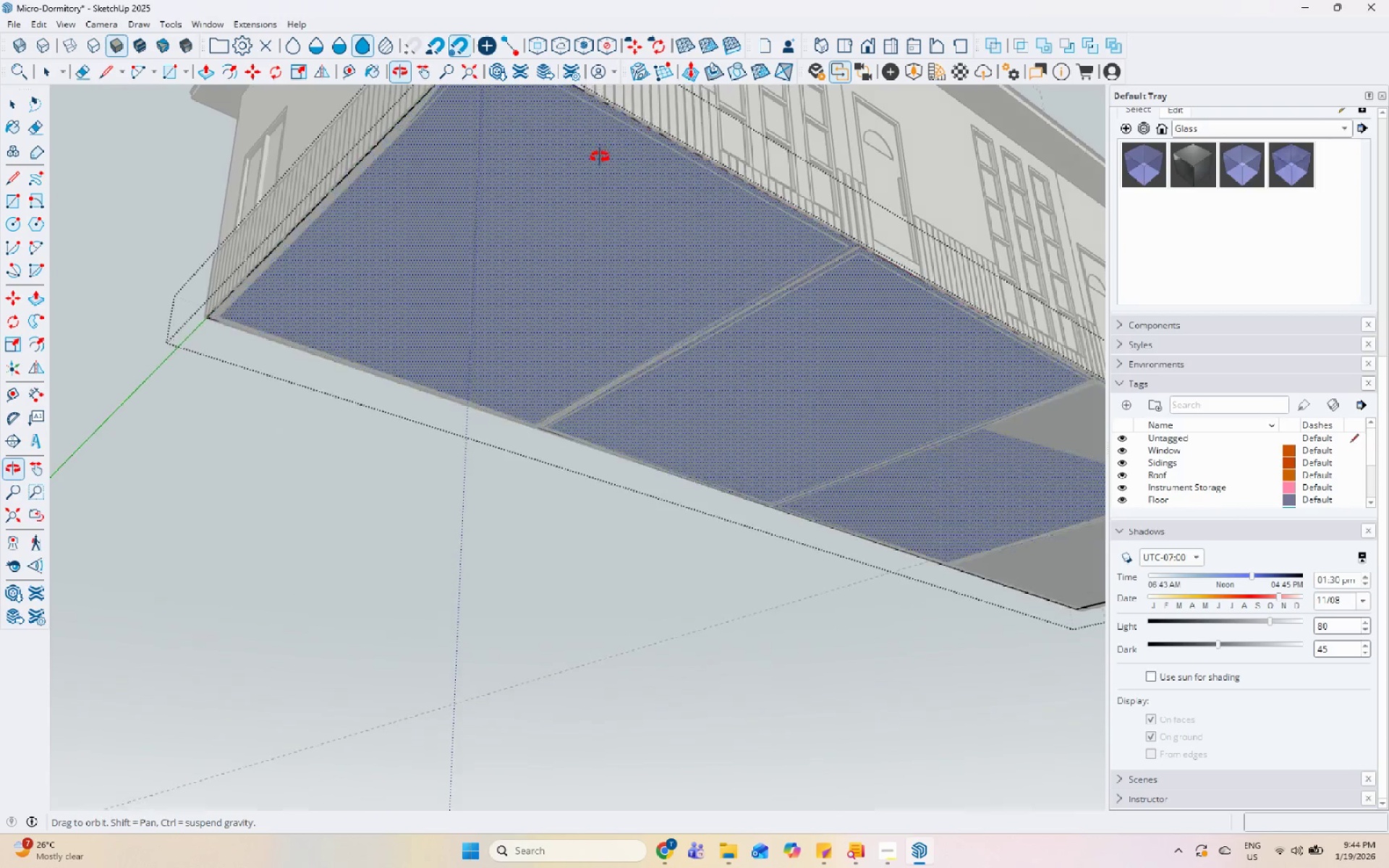 
key(Escape)
 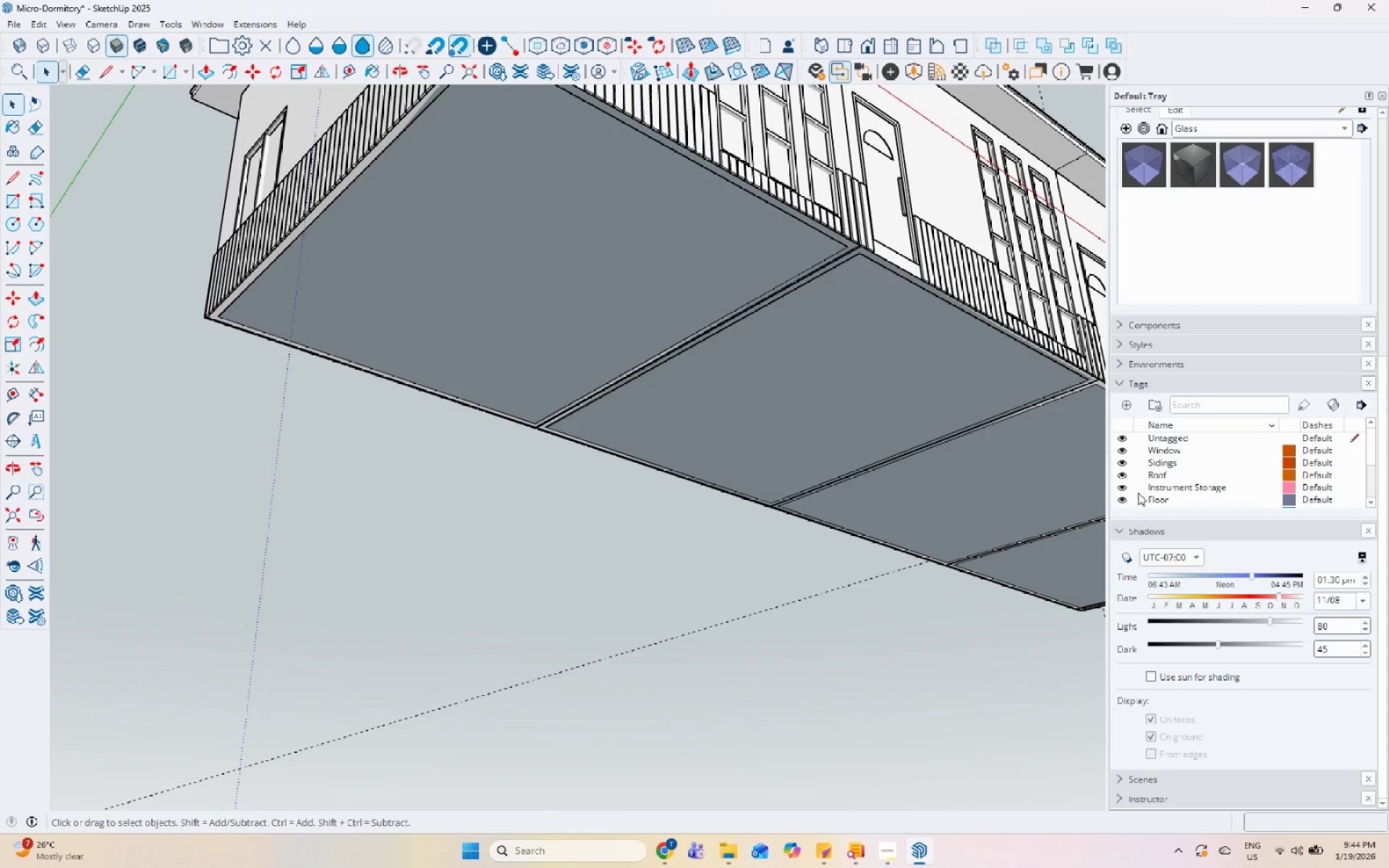 
left_click([1123, 498])
 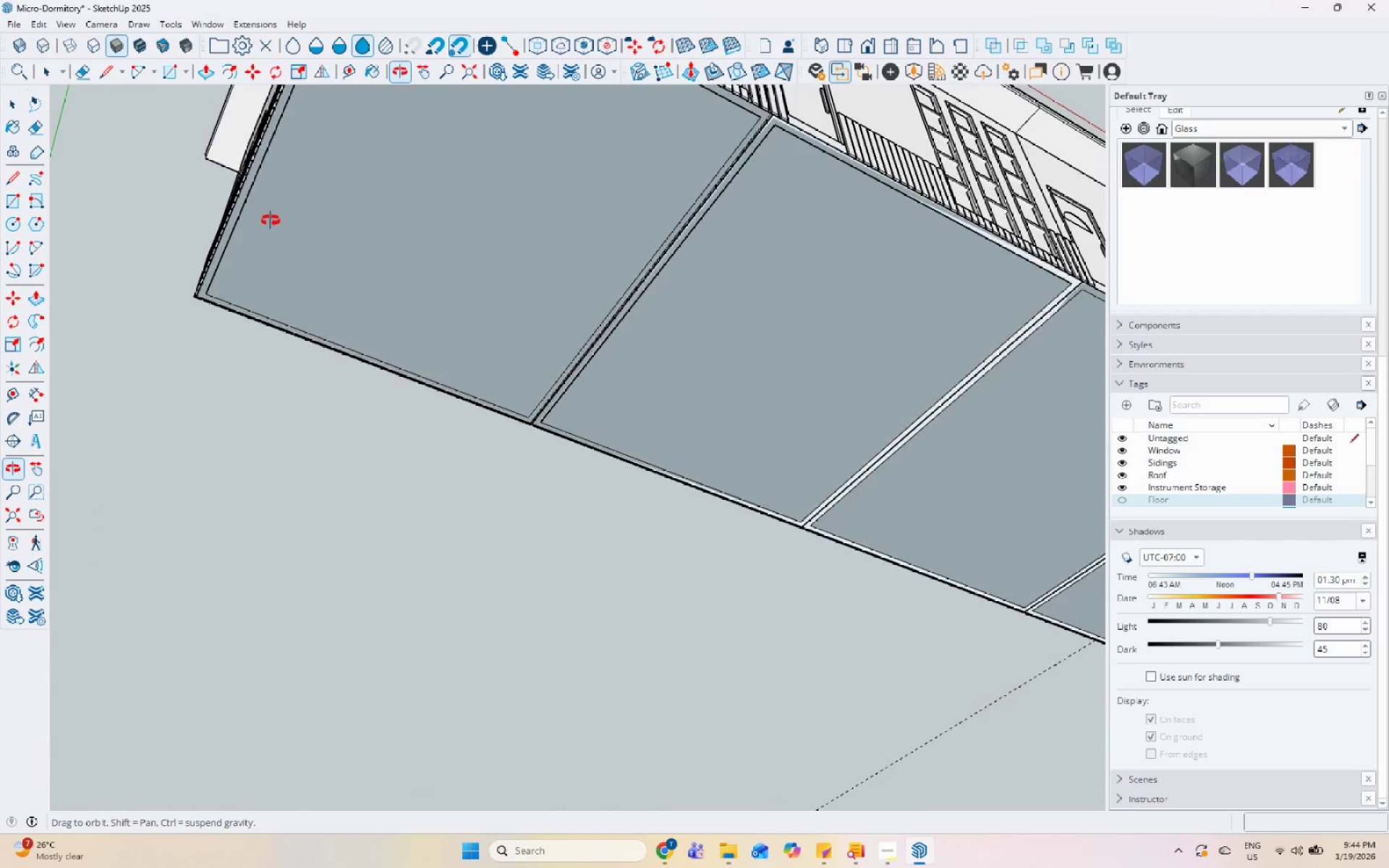 
scroll: coordinate [425, 190], scroll_direction: down, amount: 6.0
 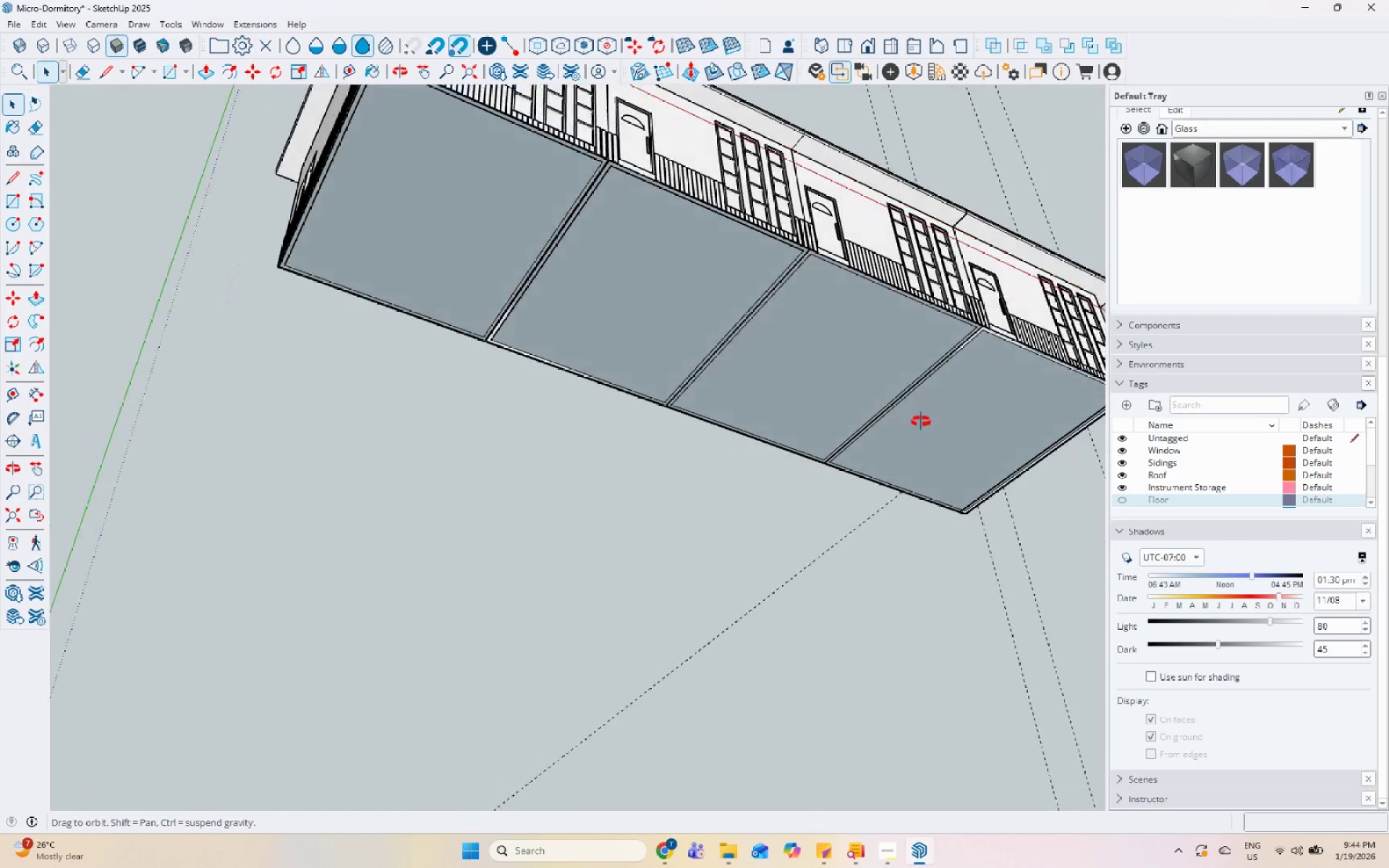 
left_click([1001, 326])
 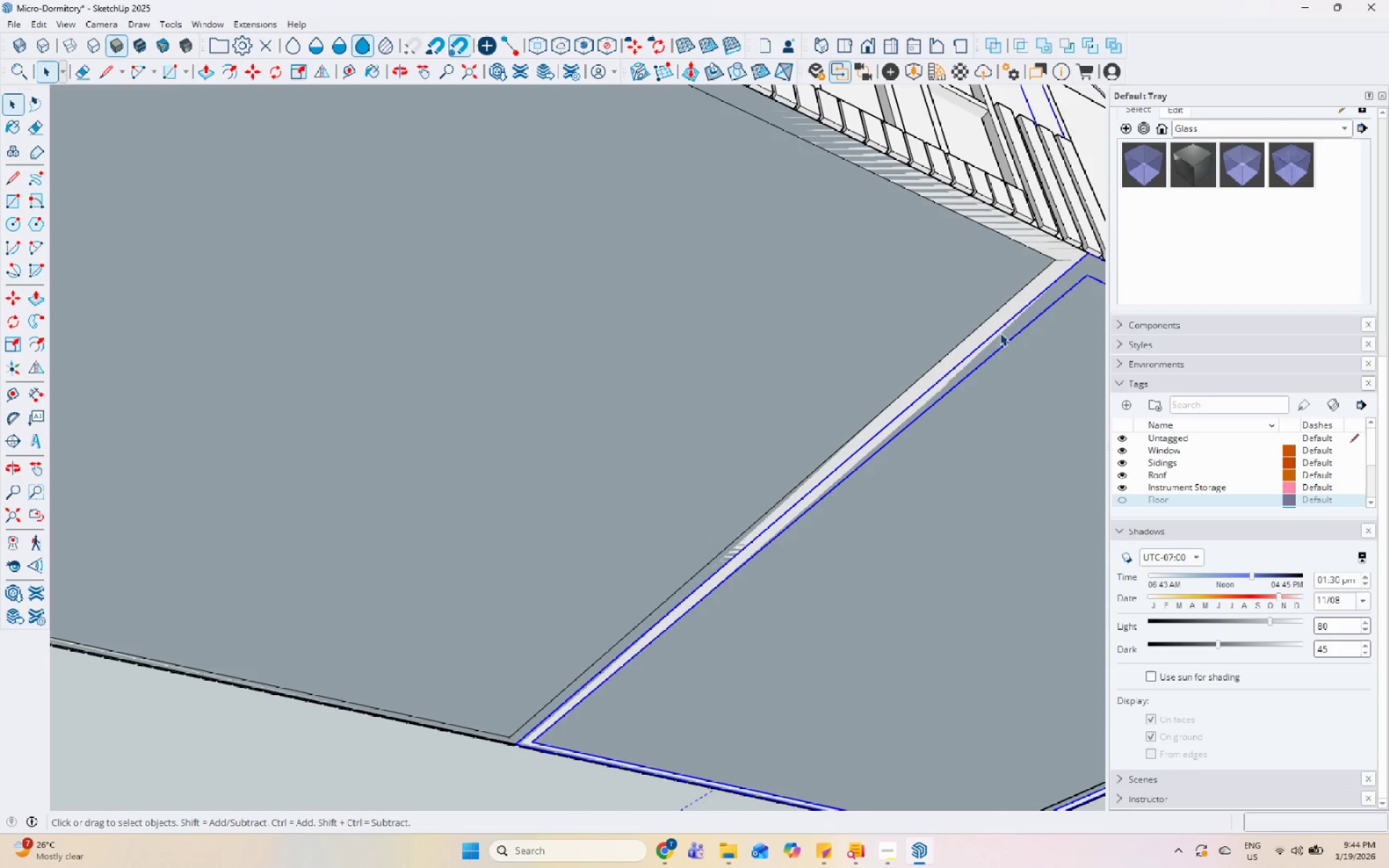 
scroll: coordinate [997, 340], scroll_direction: up, amount: 16.0
 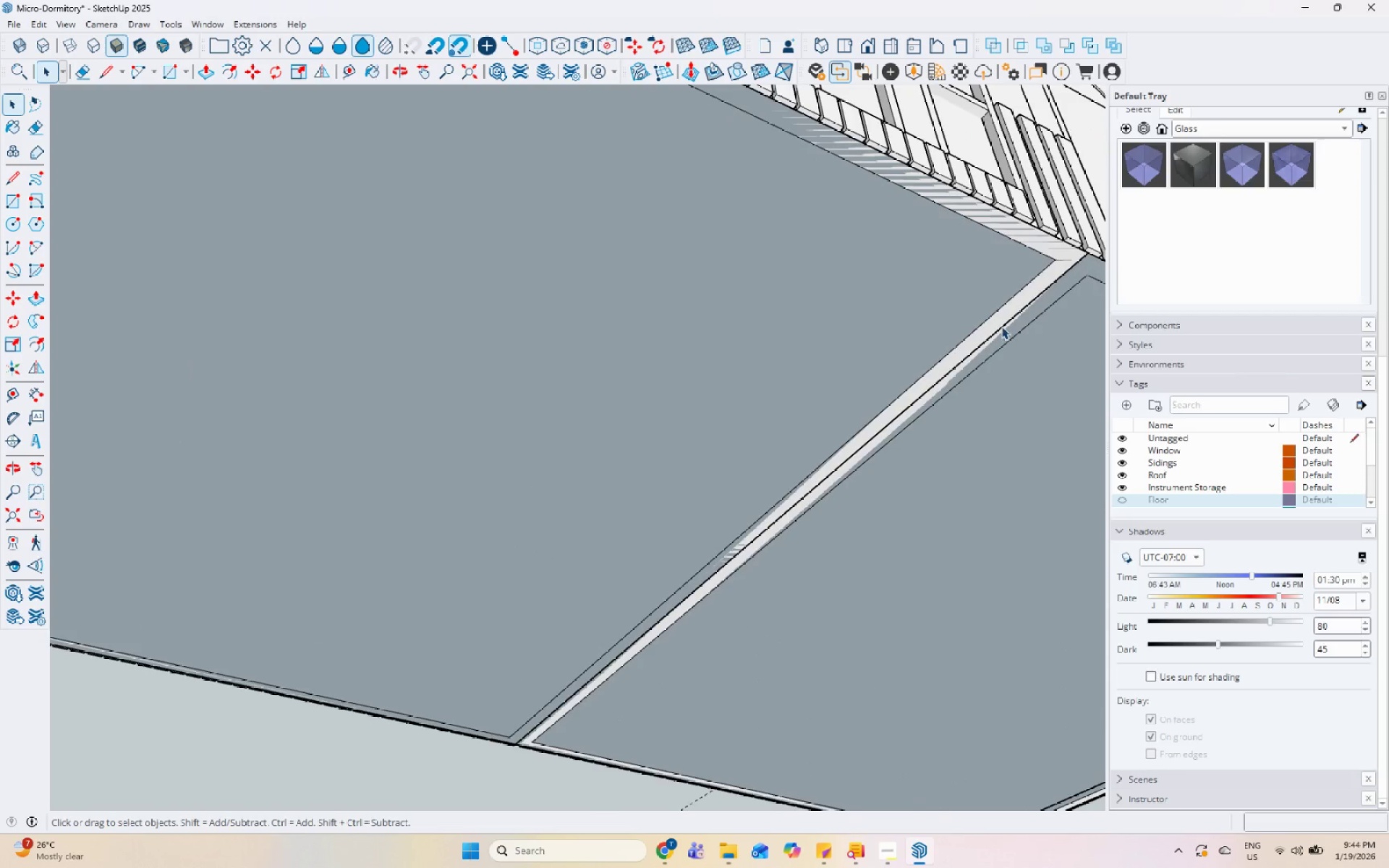 
scroll: coordinate [579, 262], scroll_direction: down, amount: 10.0
 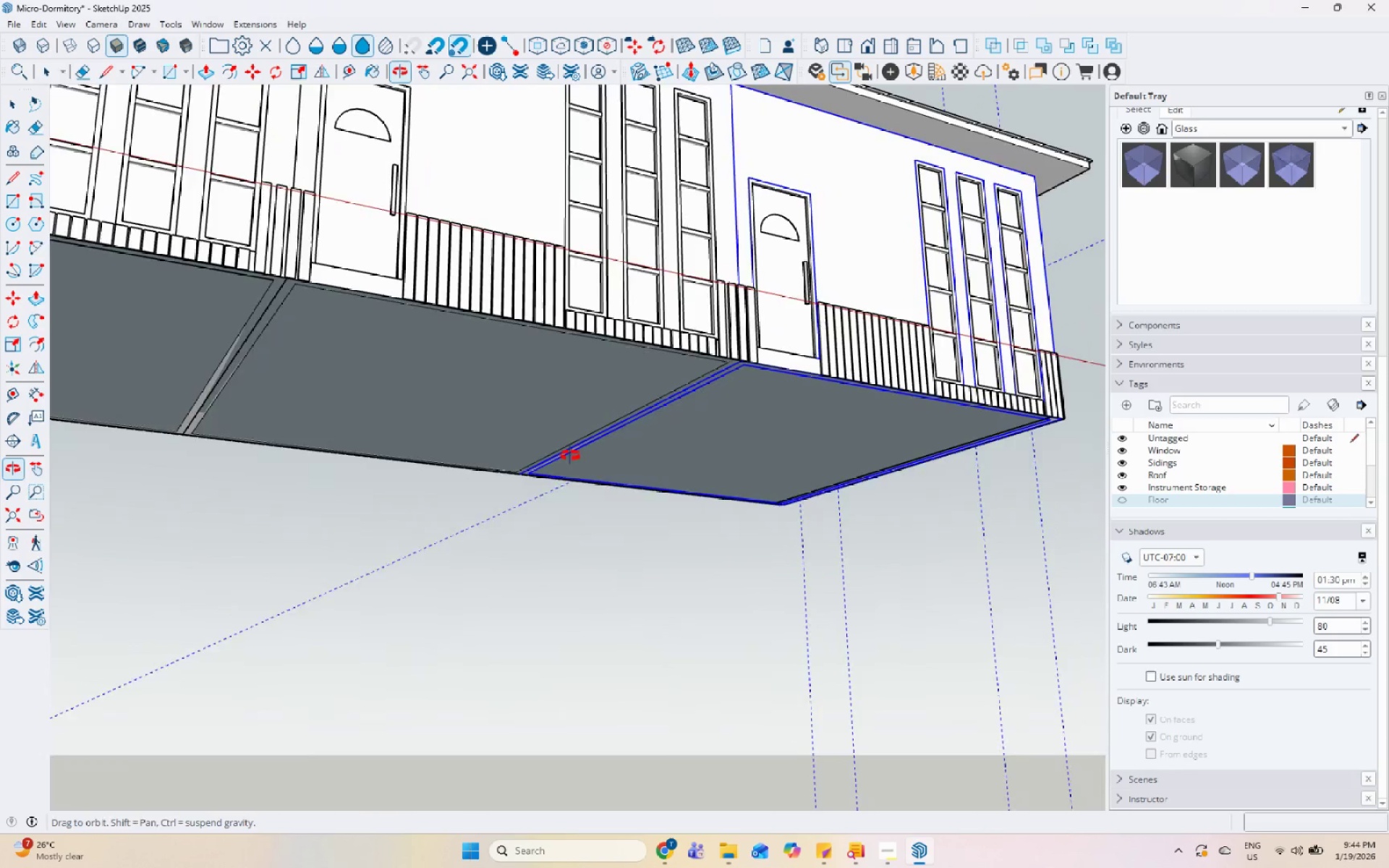 
key(Escape)
 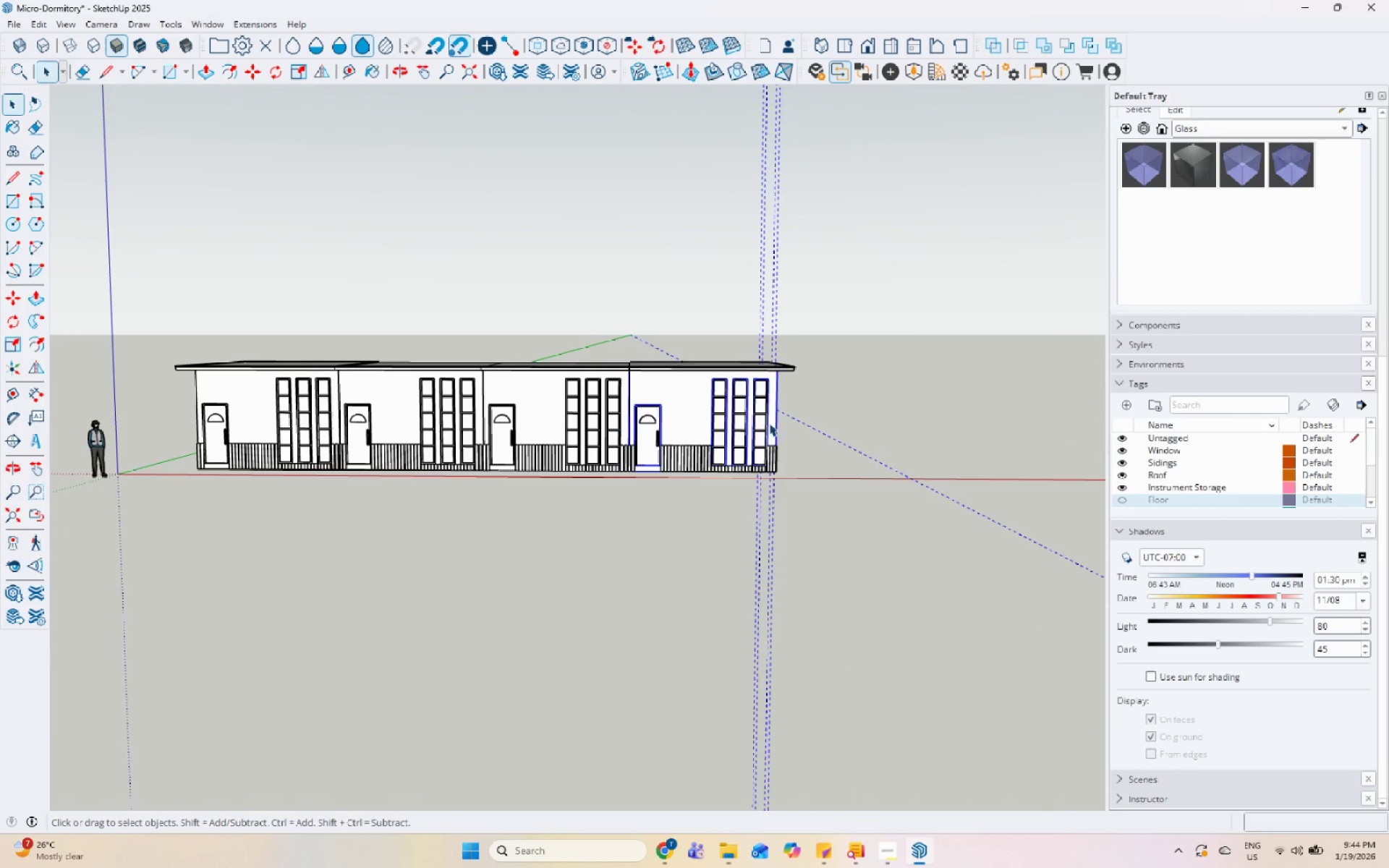 
scroll: coordinate [628, 537], scroll_direction: down, amount: 13.0
 